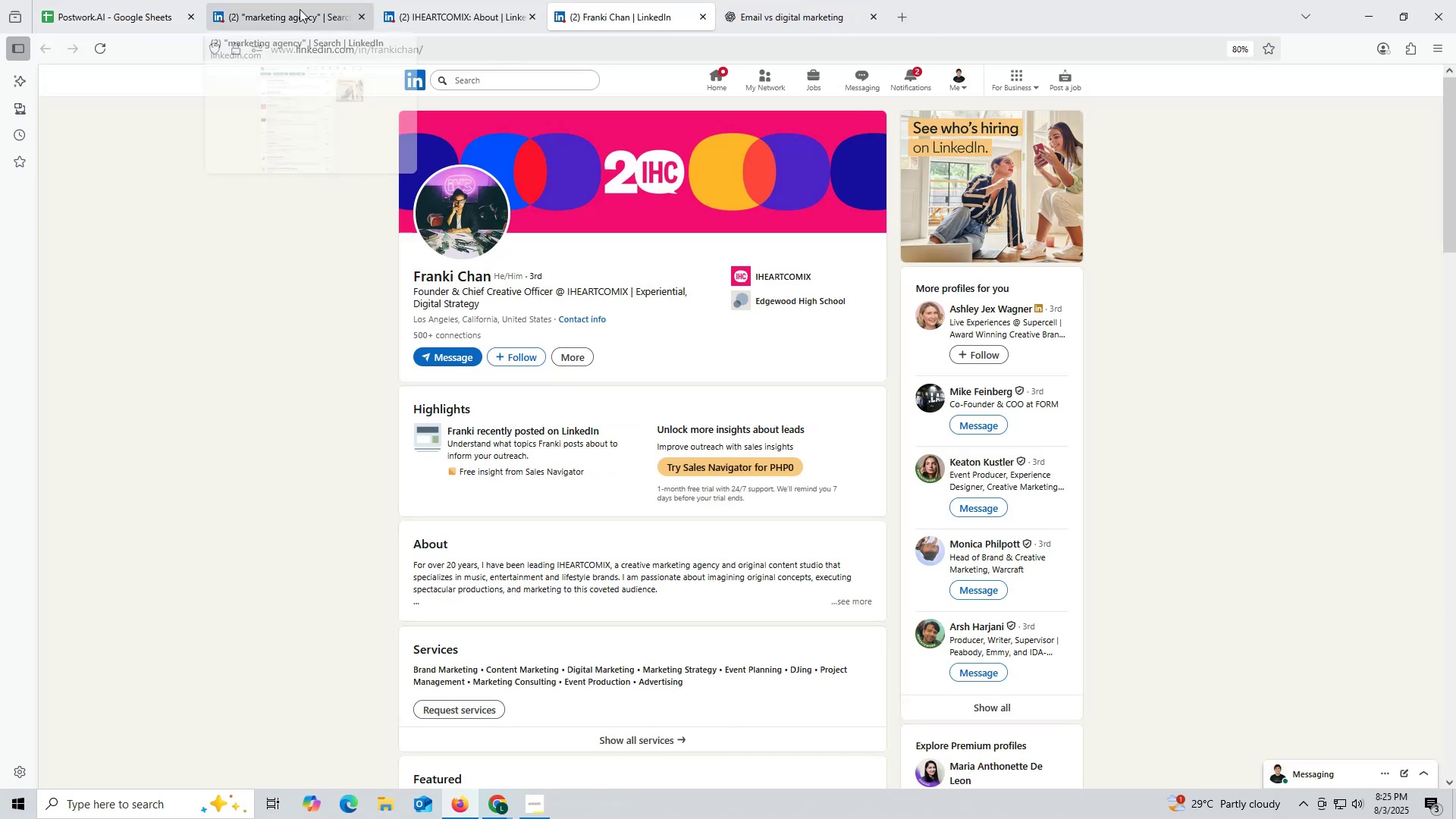 
left_click([143, 13])
 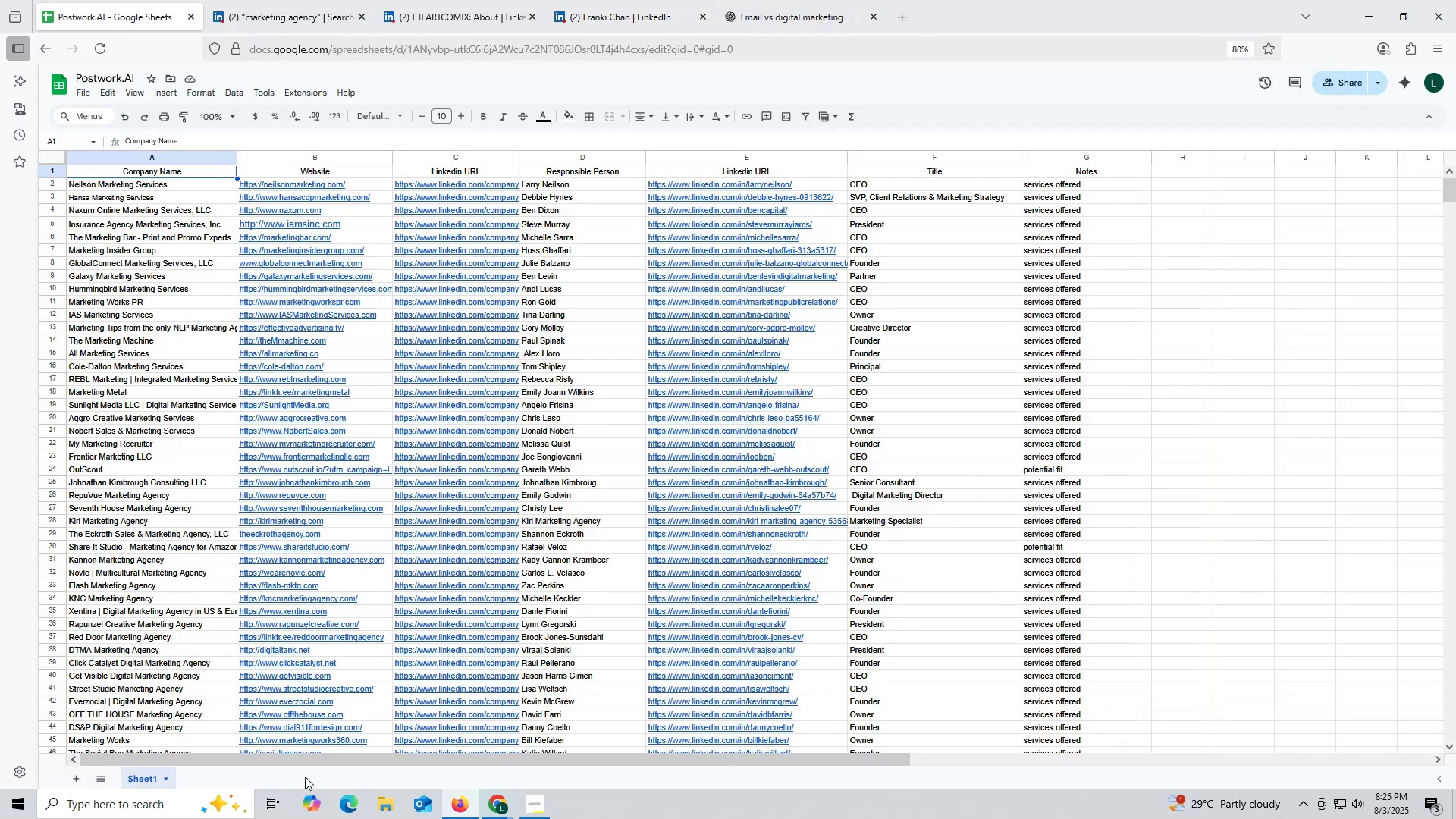 
scroll: coordinate [290, 365], scroll_direction: down, amount: 126.0
 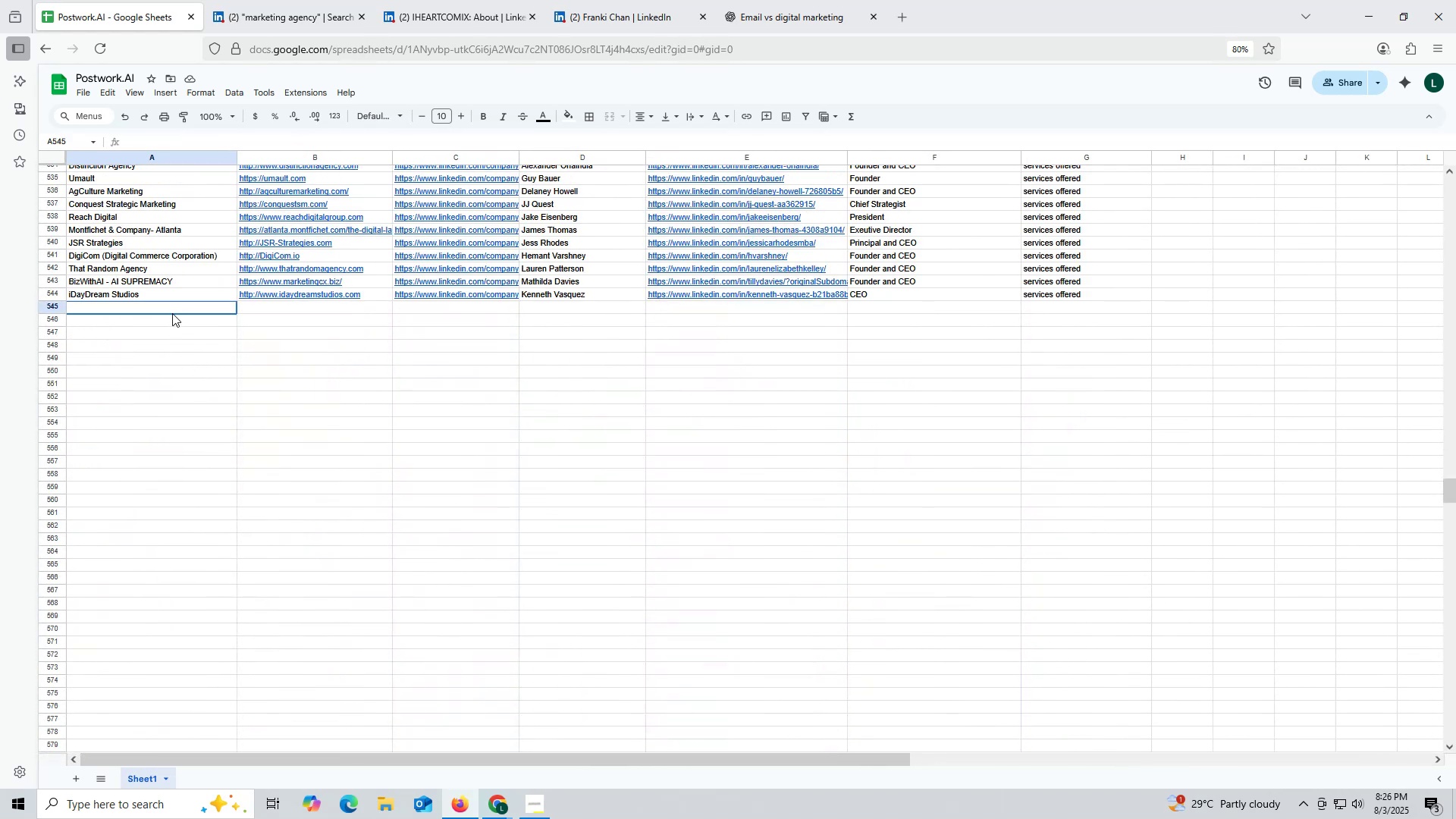 
double_click([172, 313])
 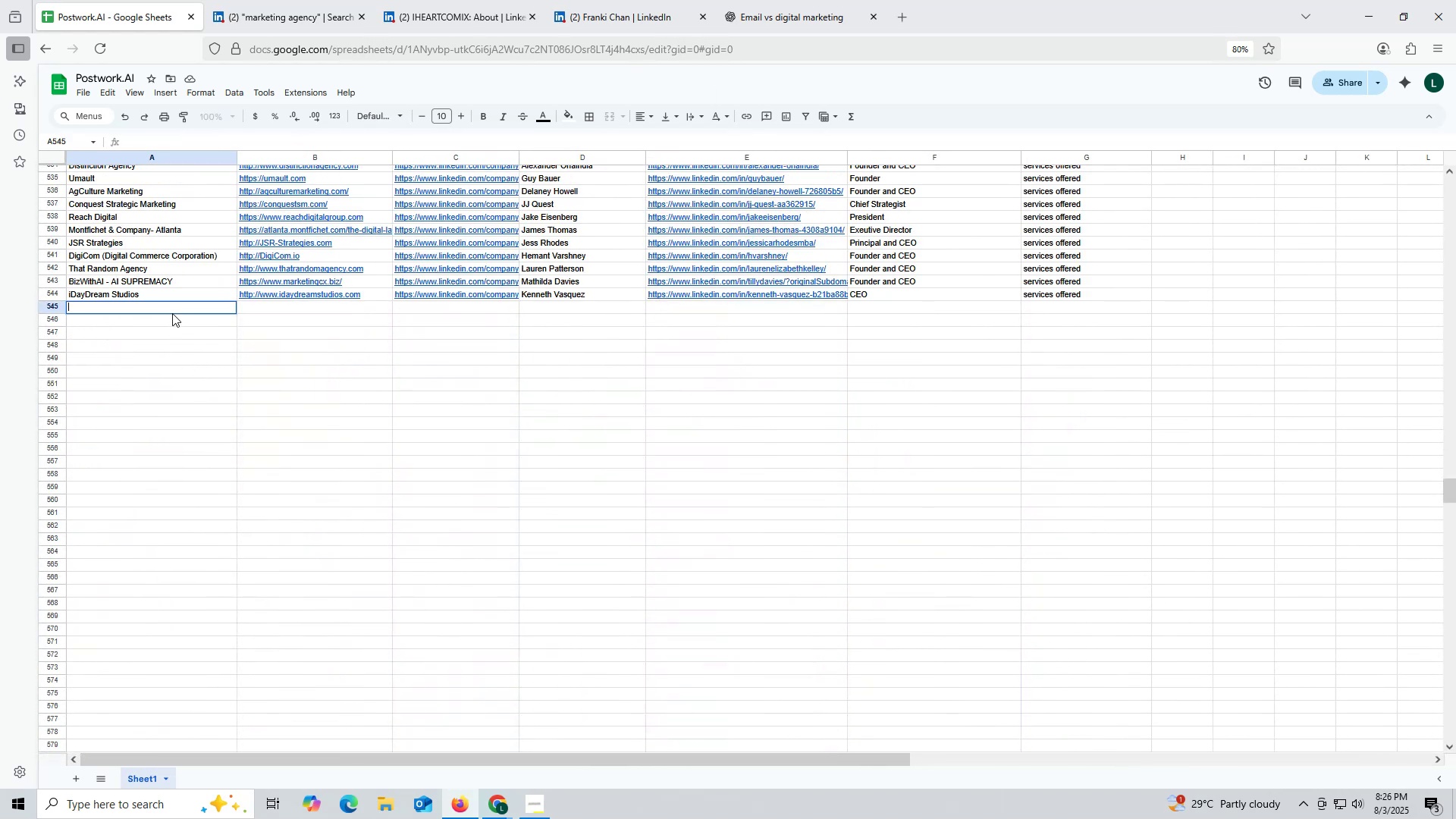 
key(Control+ControlLeft)
 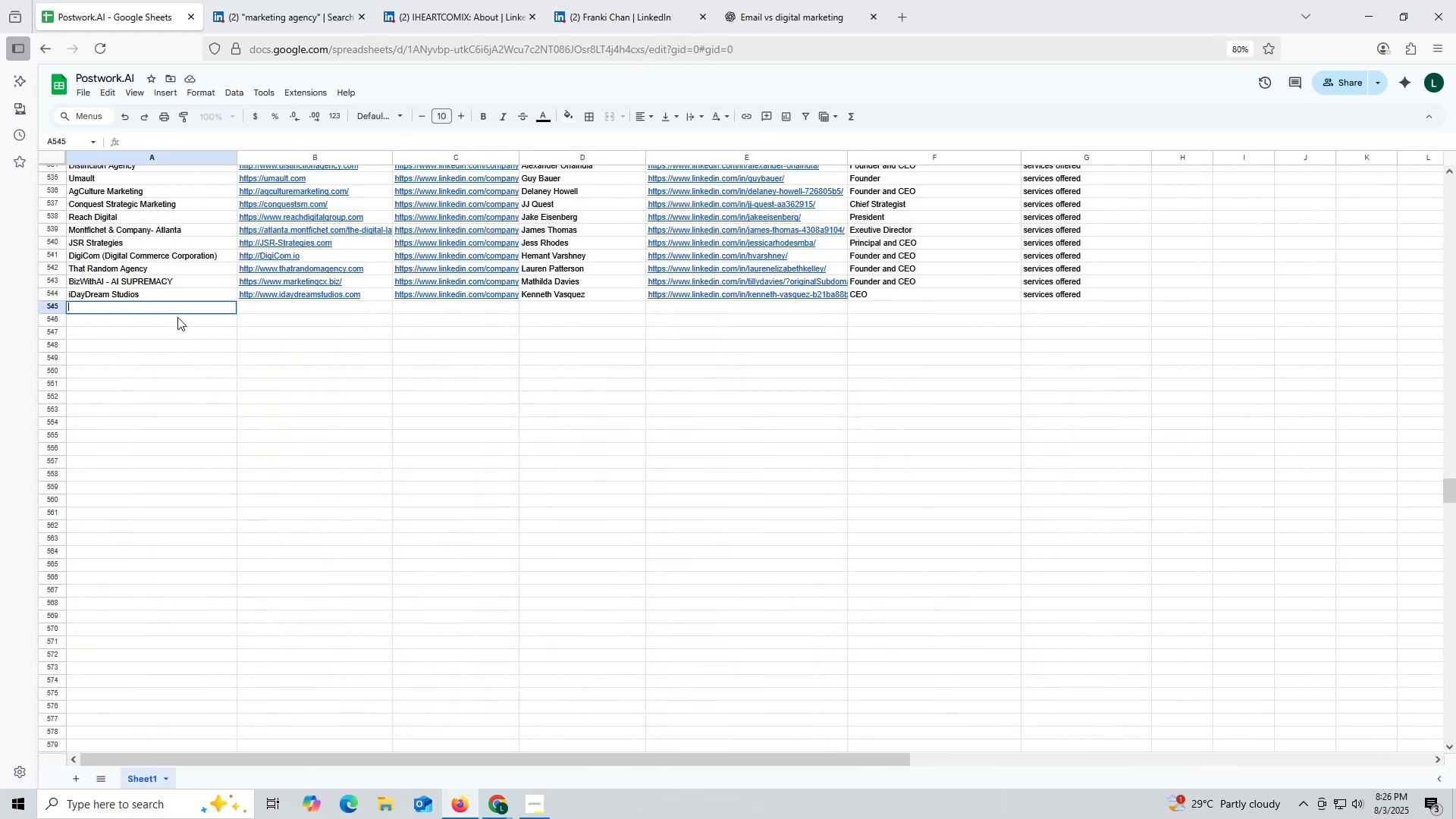 
key(Control+V)
 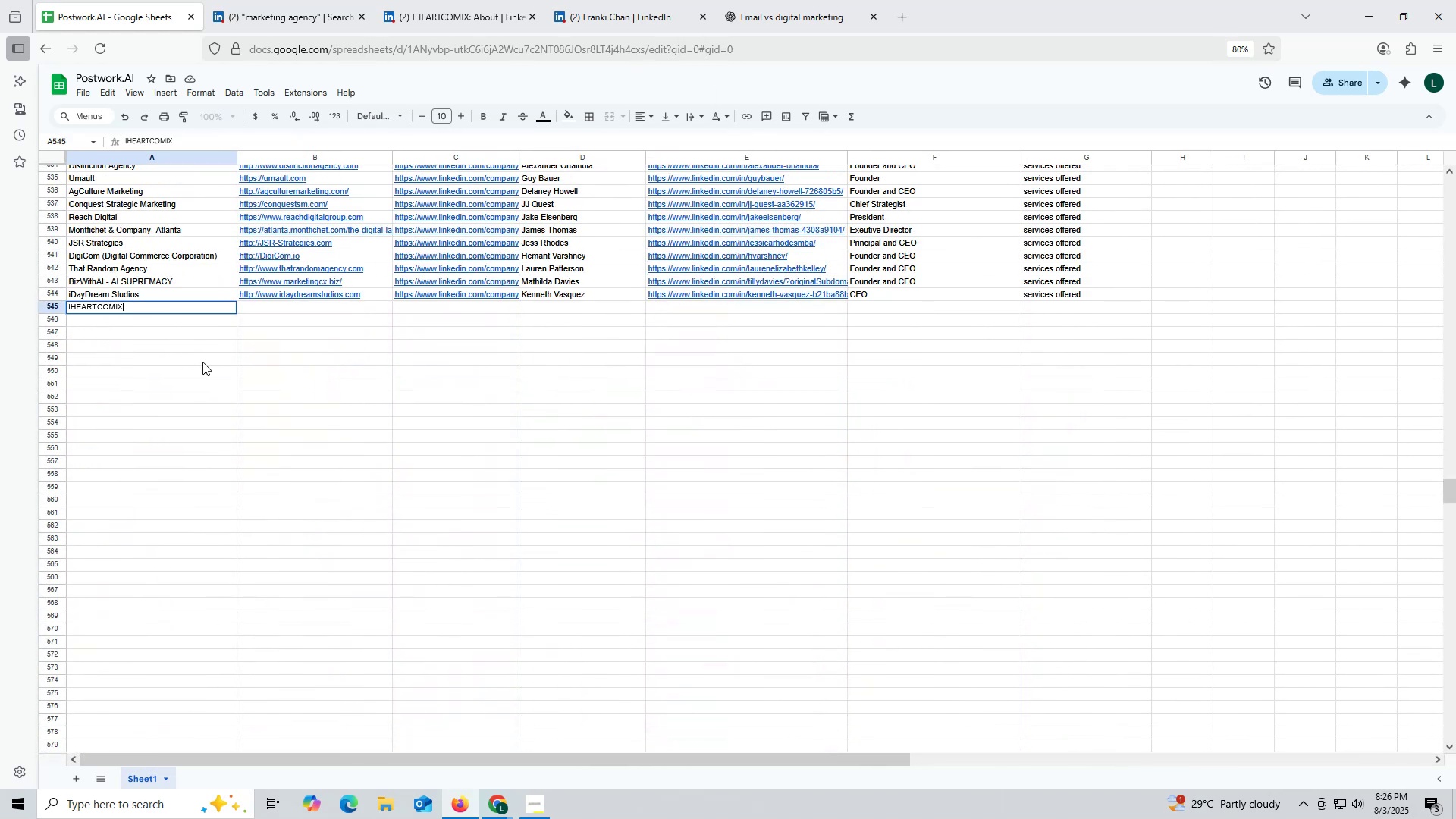 
triple_click([202, 362])
 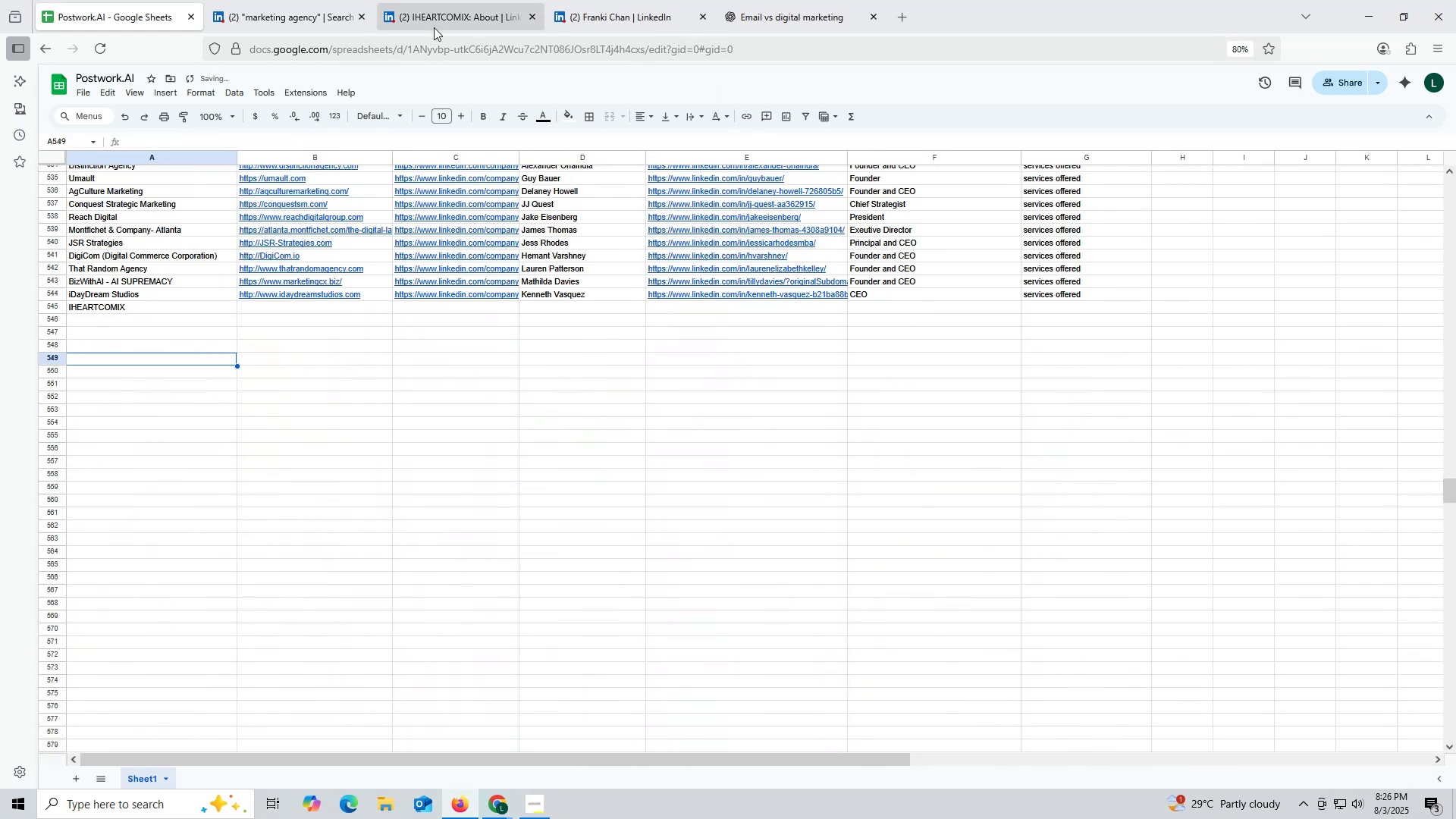 
left_click([434, 20])
 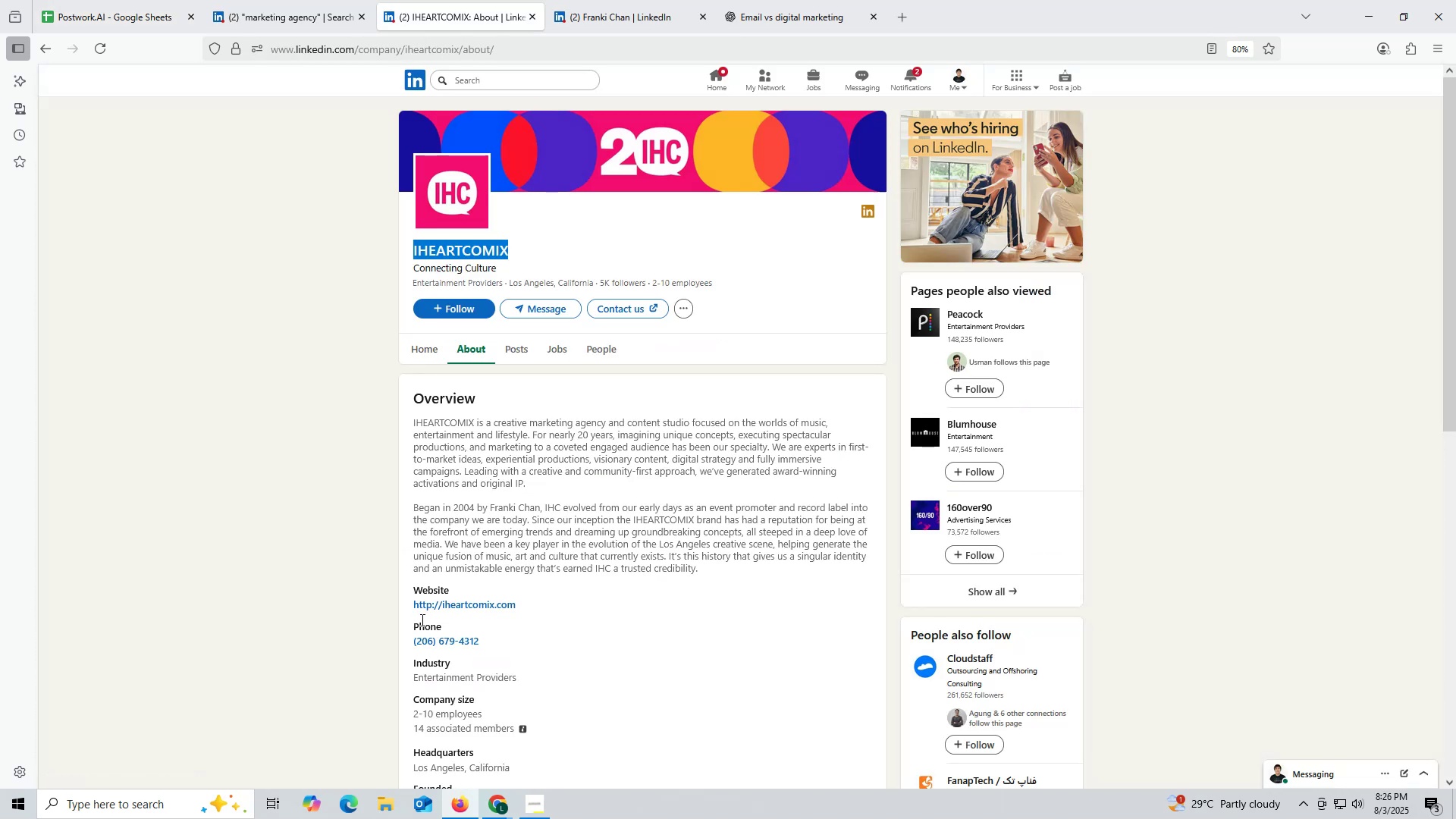 
left_click_drag(start_coordinate=[406, 605], to_coordinate=[569, 612])
 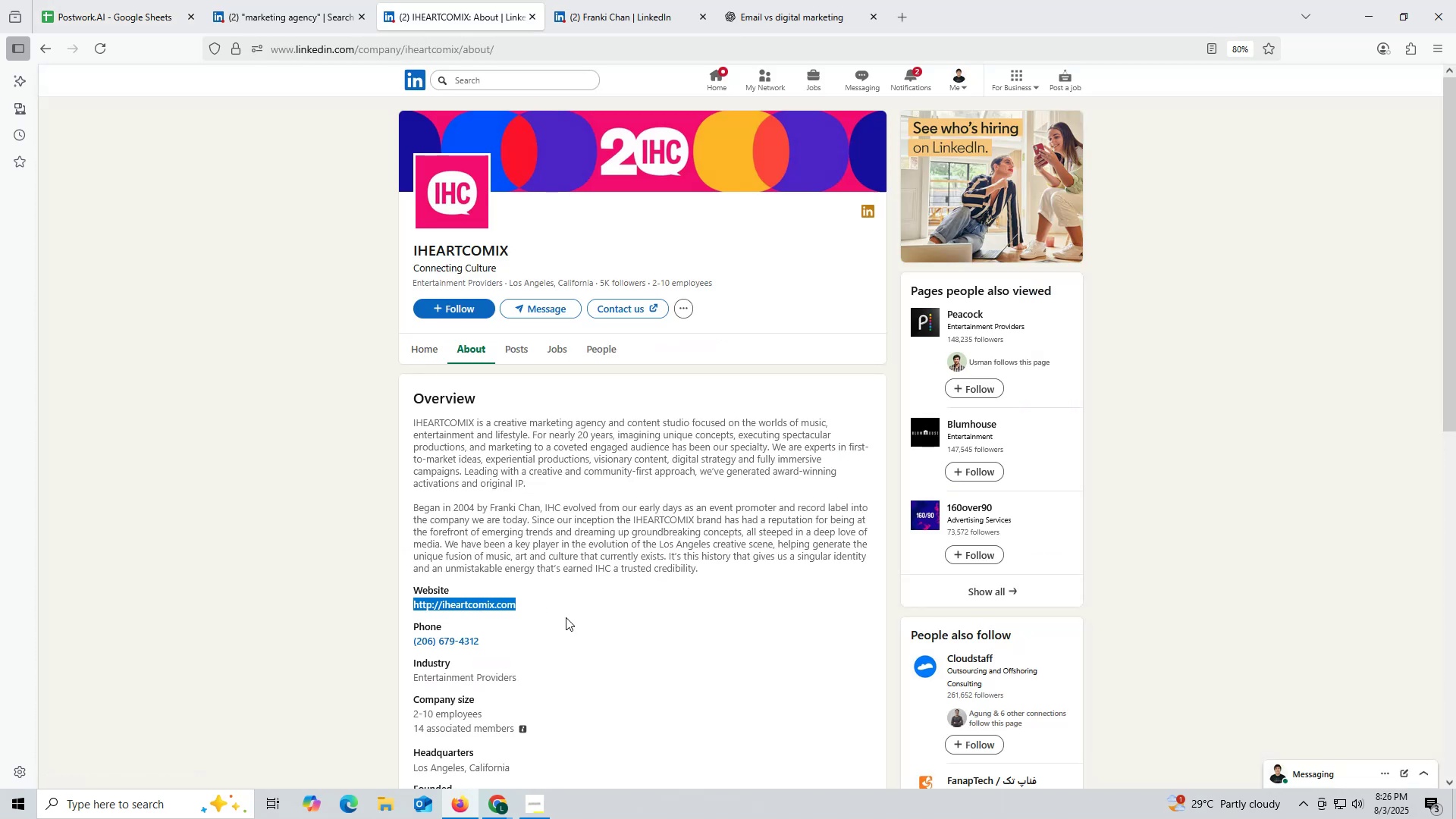 
key(Control+ControlLeft)
 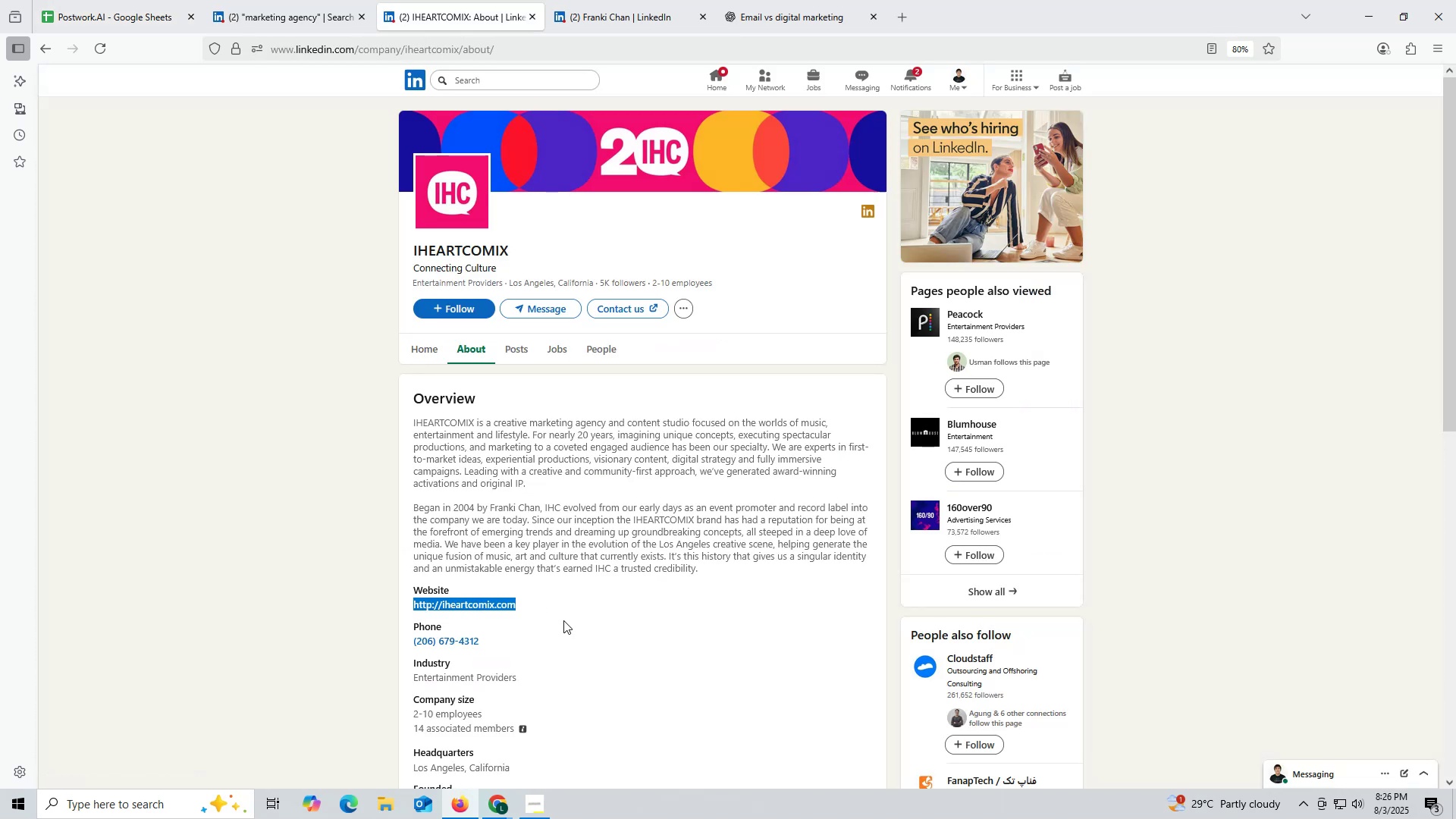 
key(Control+C)
 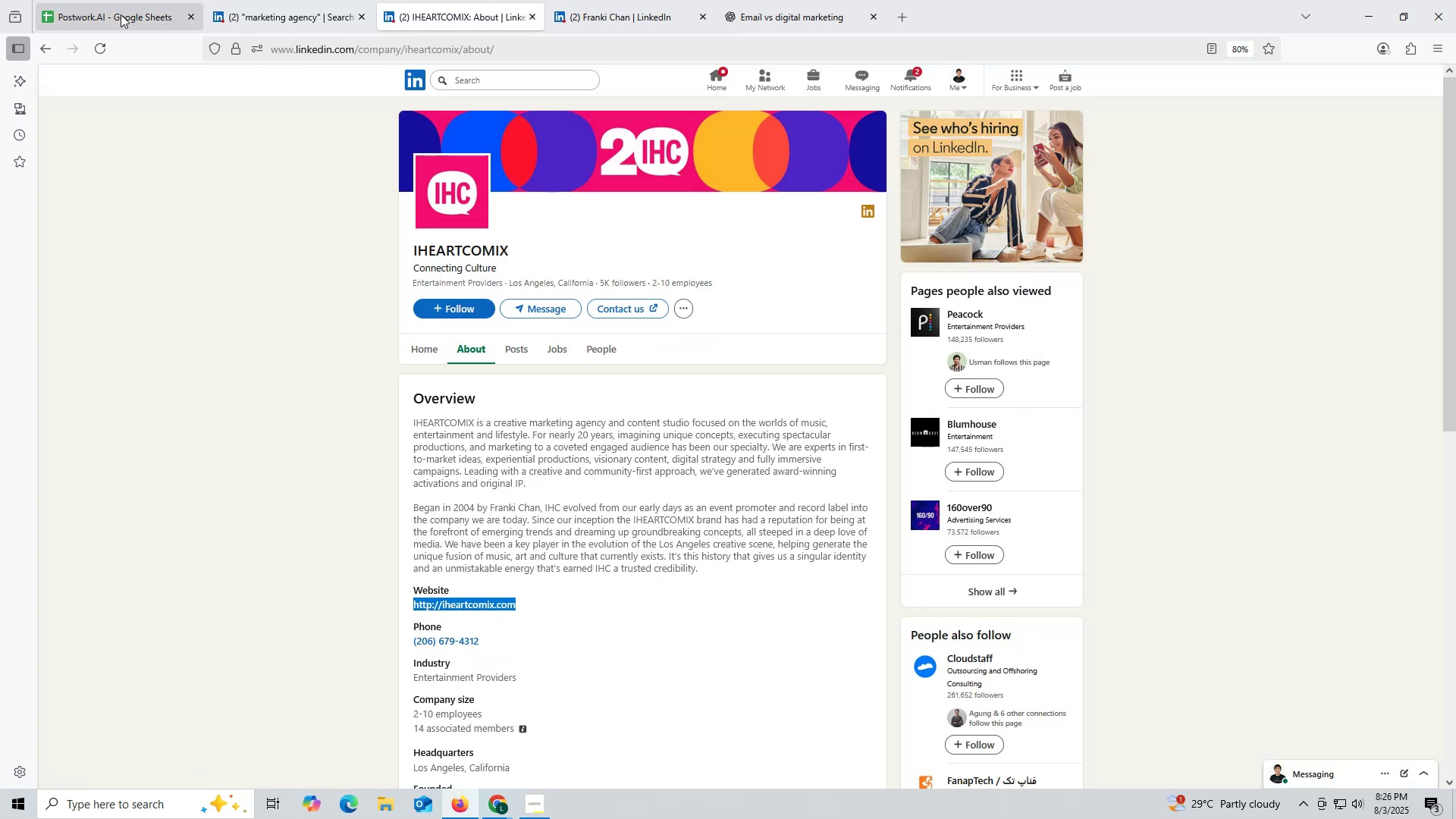 
left_click([121, 14])
 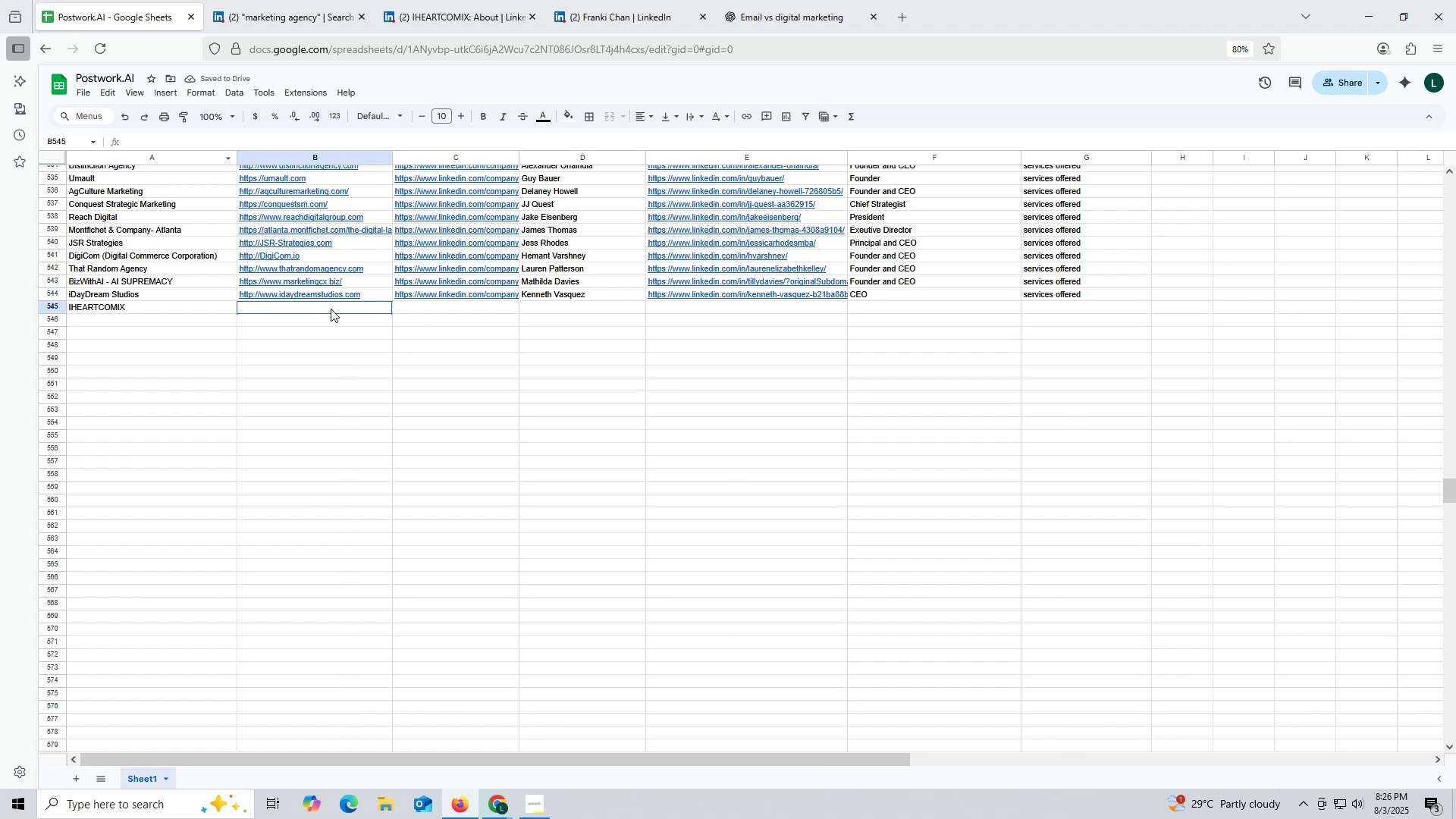 
double_click([331, 309])
 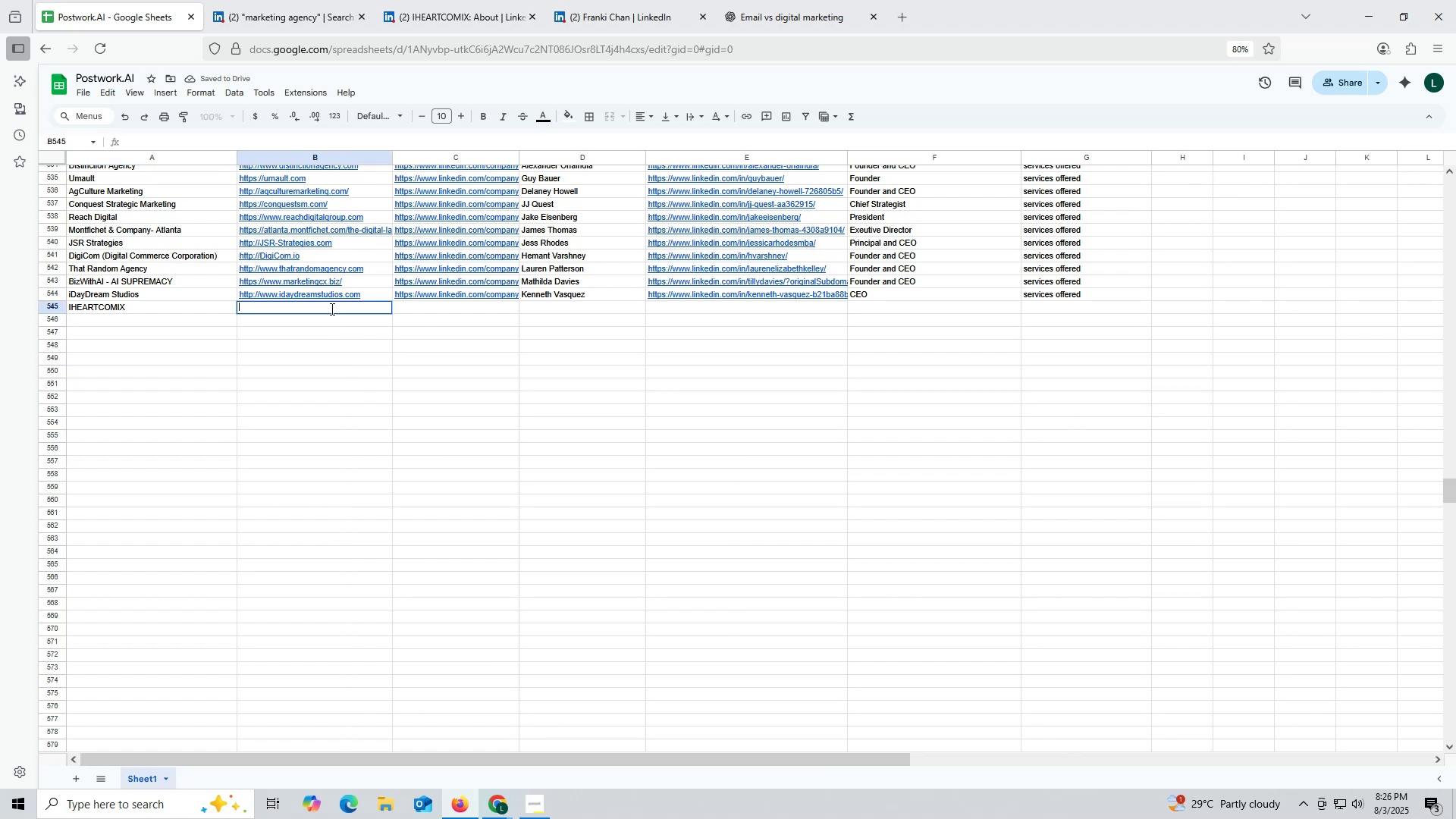 
key(Control+ControlLeft)
 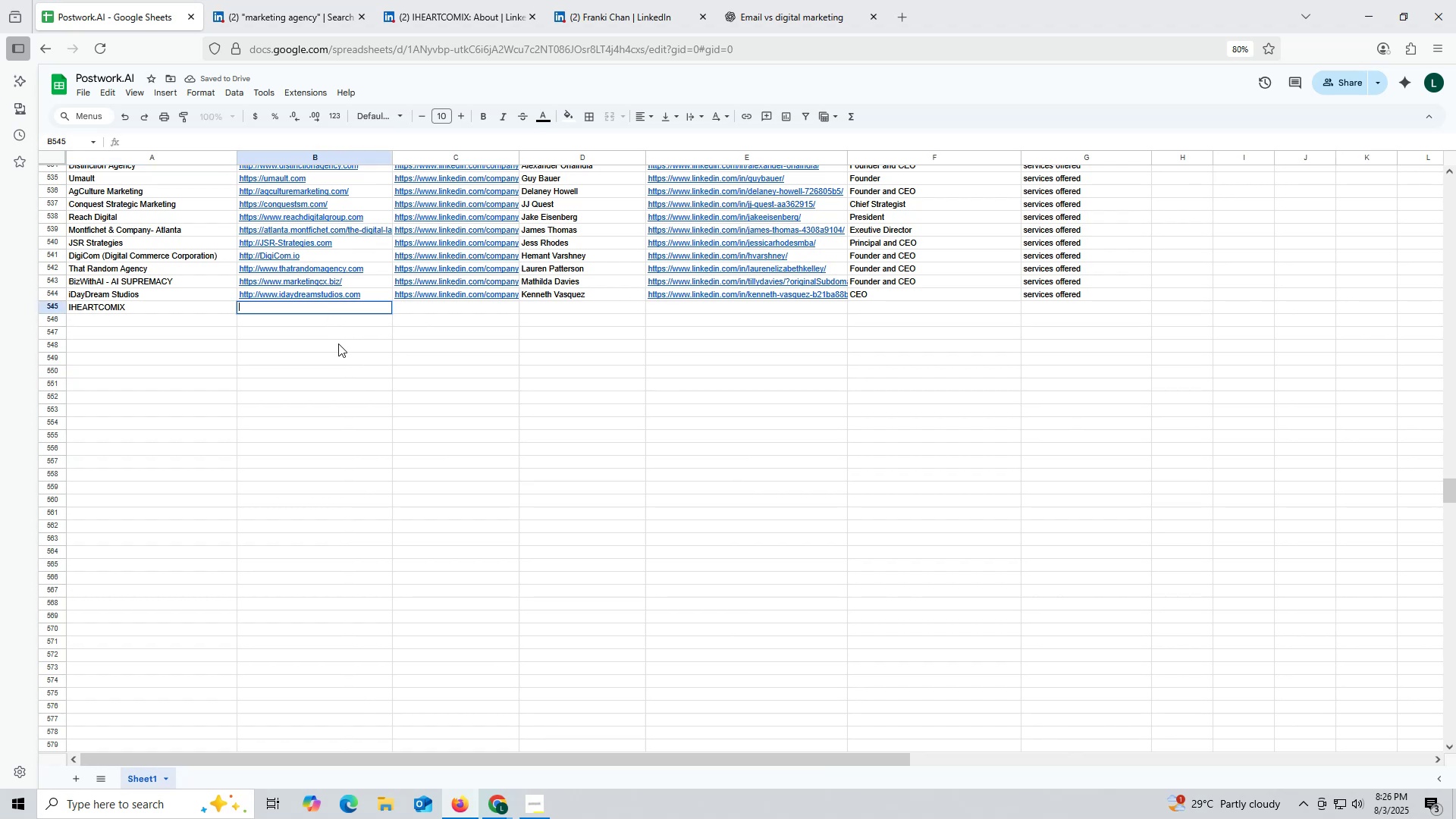 
key(Control+V)
 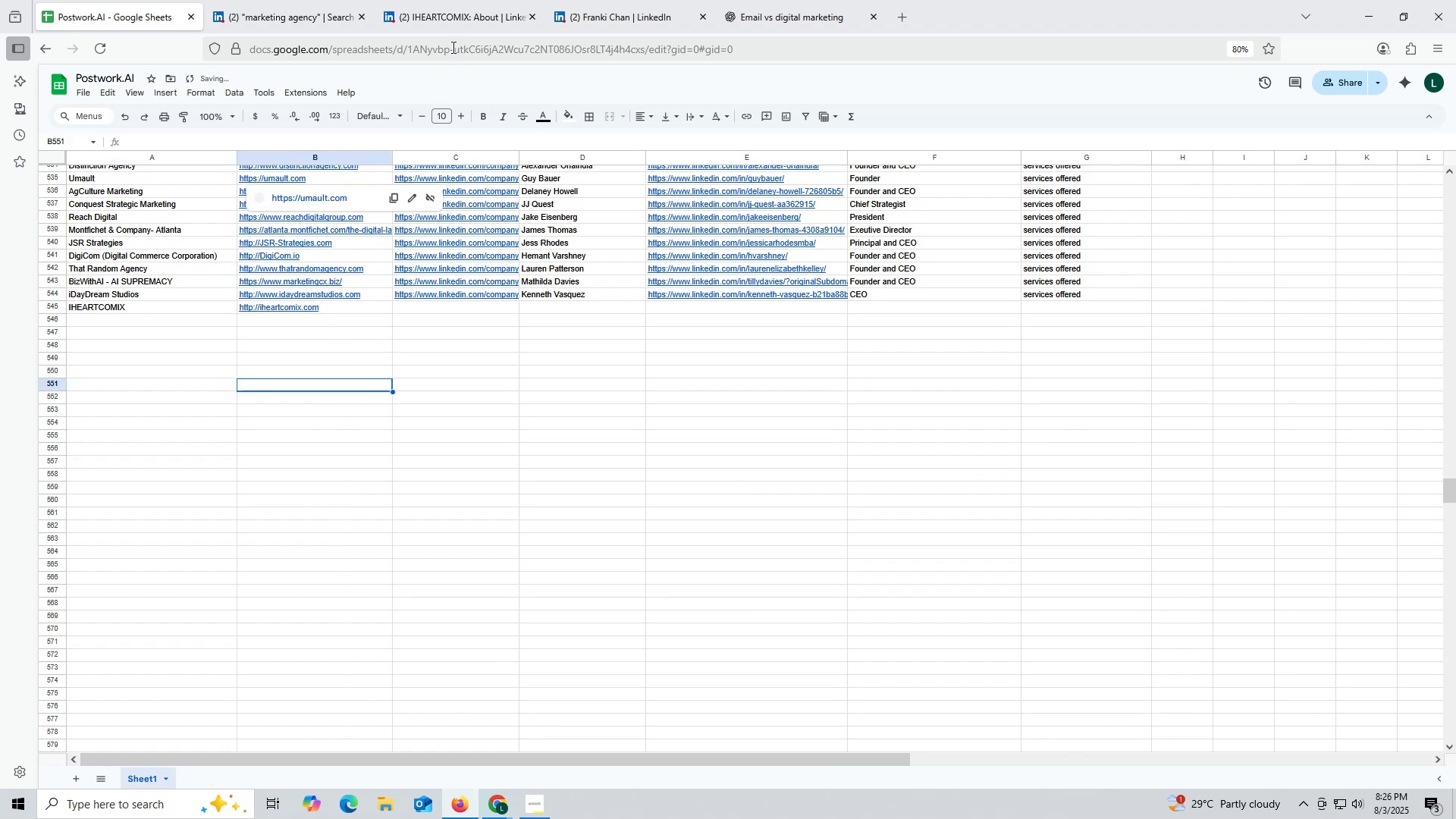 
left_click([456, 20])
 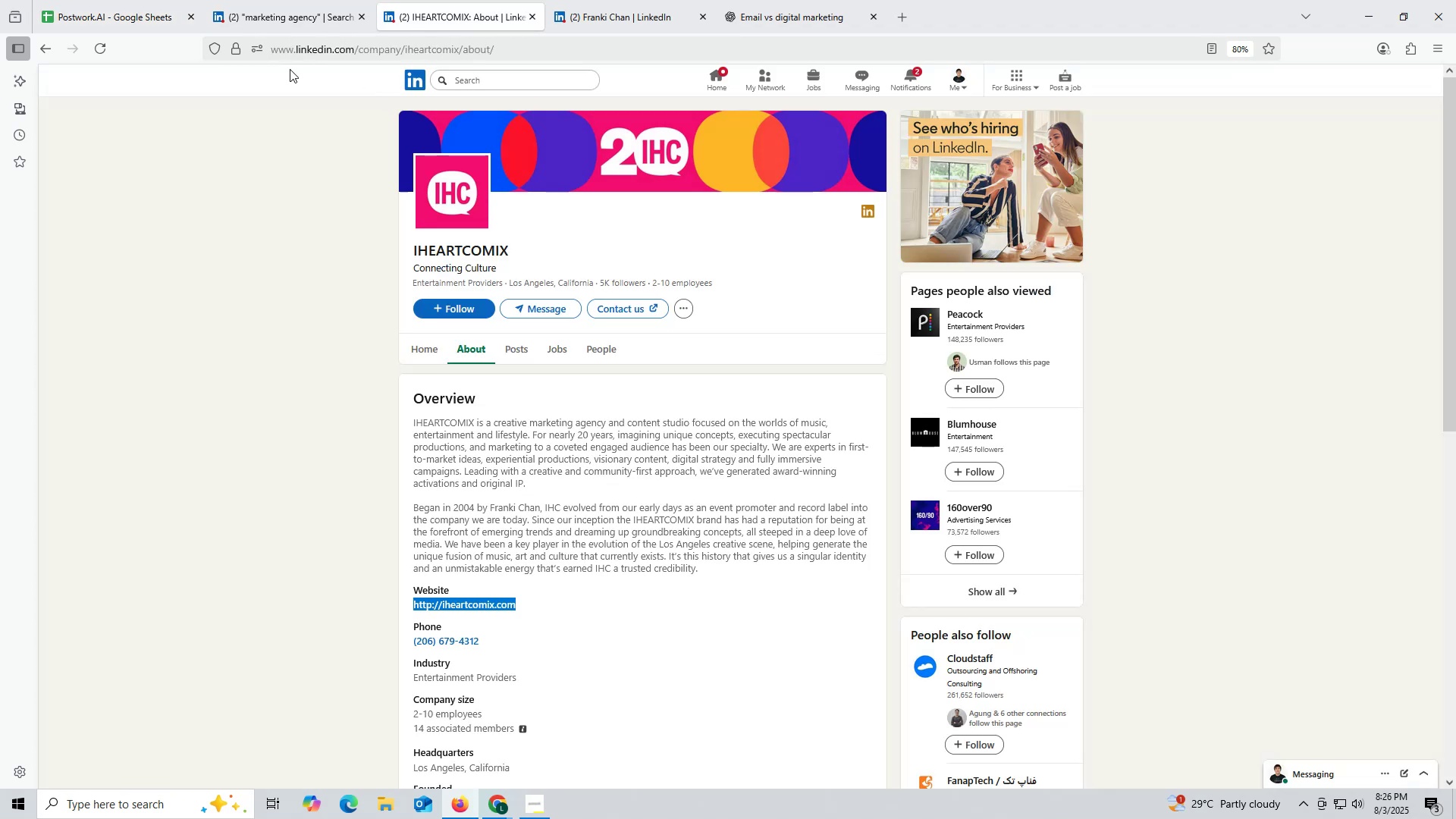 
left_click([423, 337])
 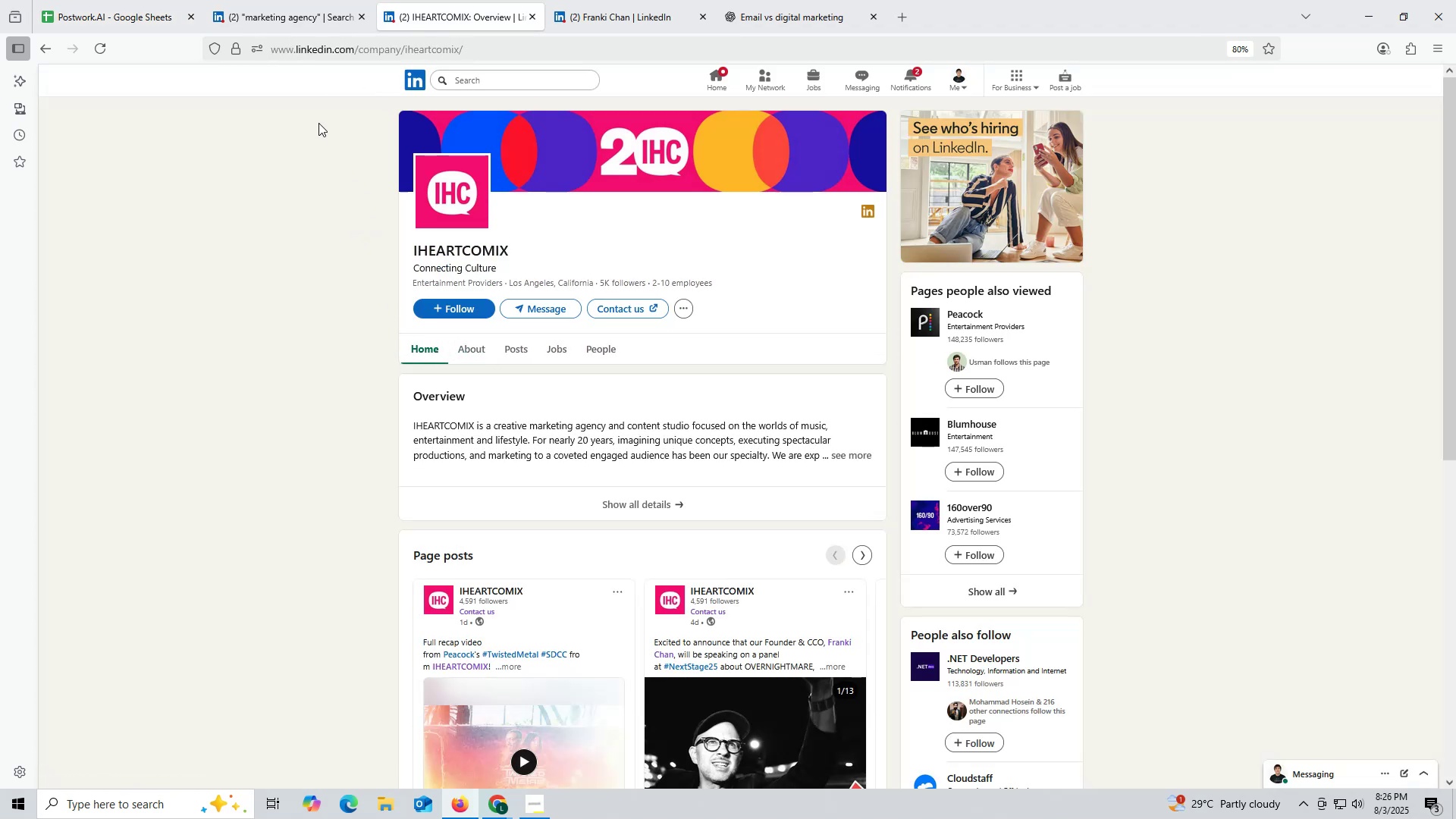 
double_click([341, 54])
 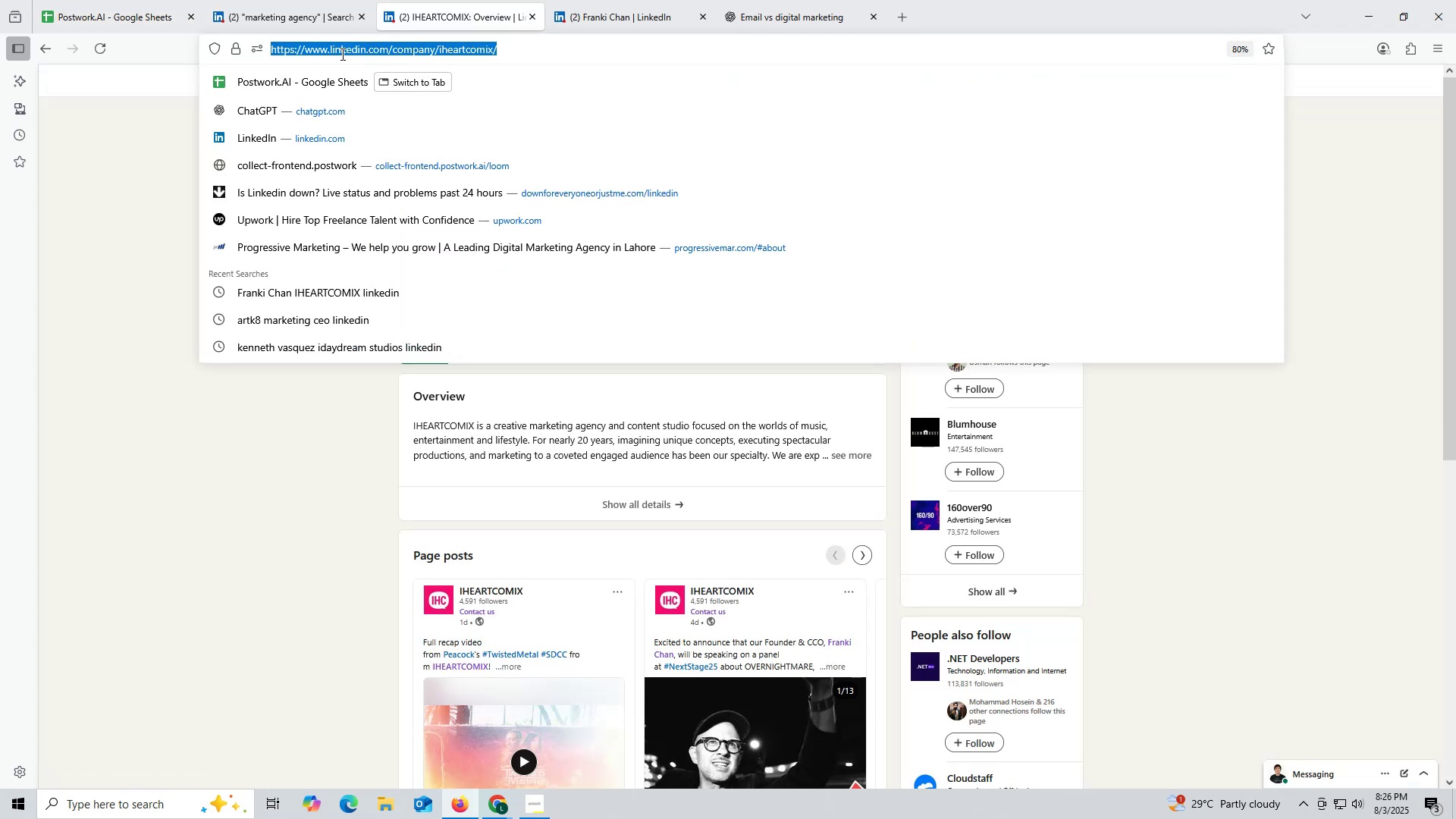 
key(Control+ControlLeft)
 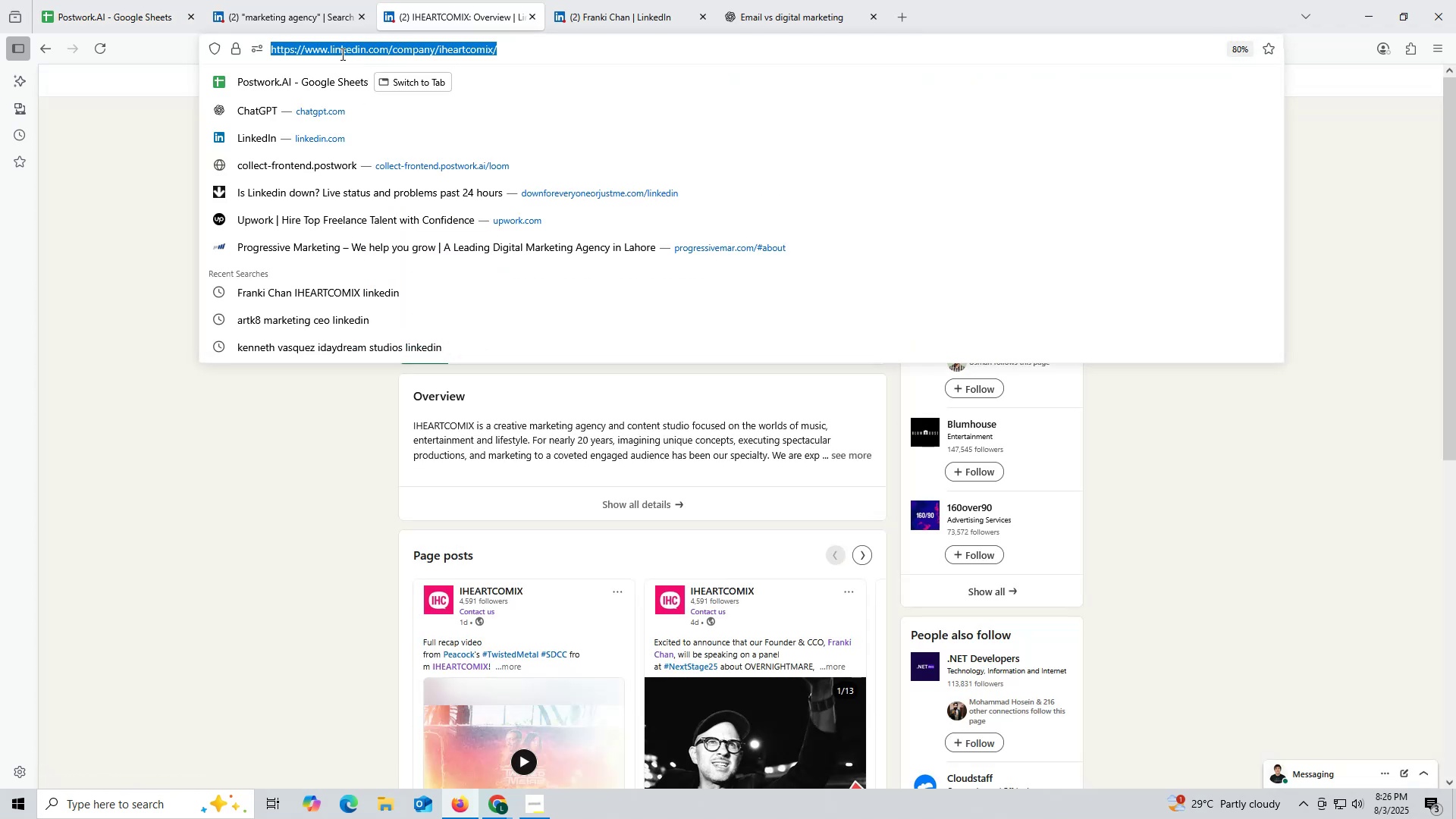 
triple_click([341, 54])
 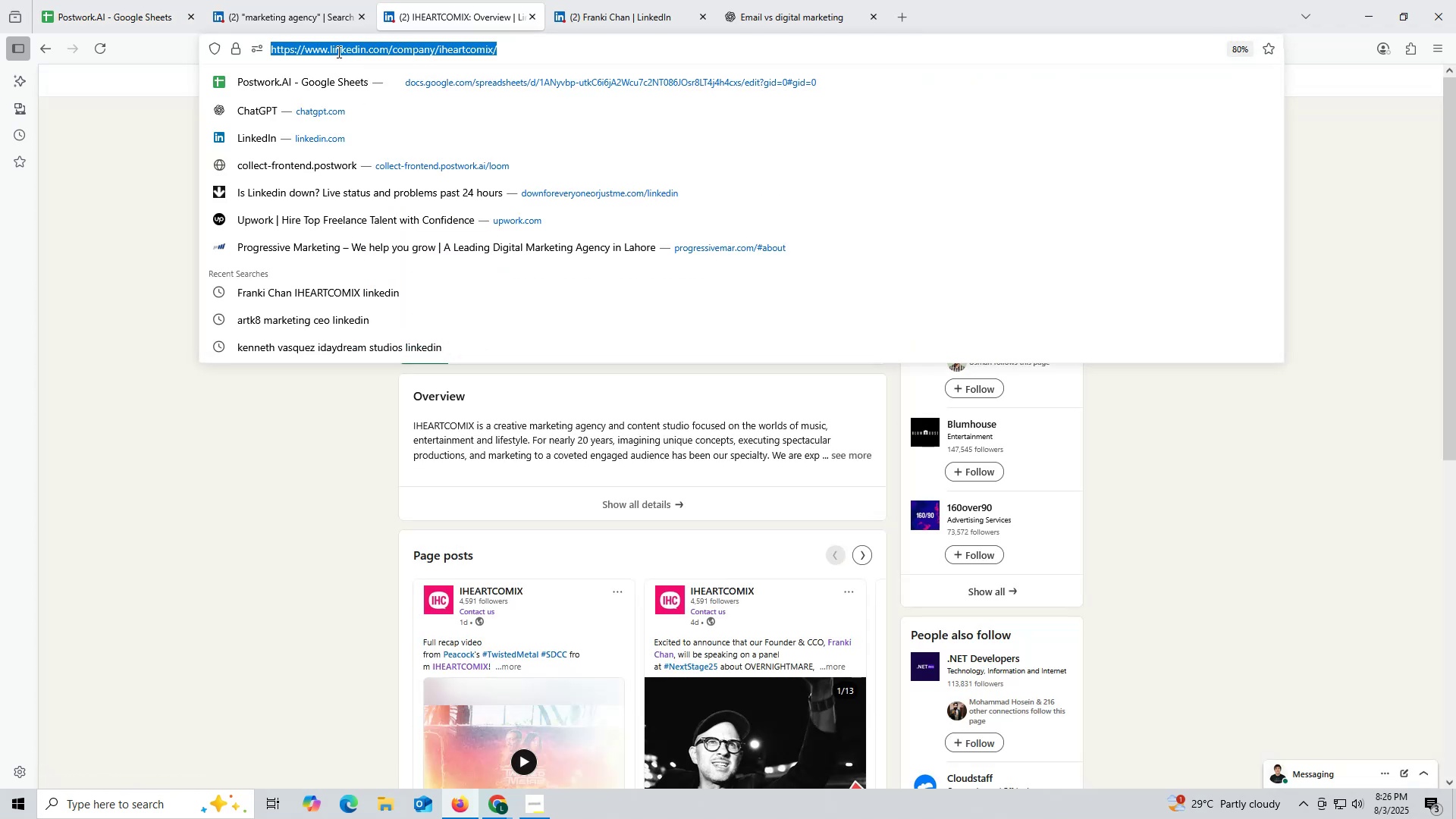 
key(Control+C)
 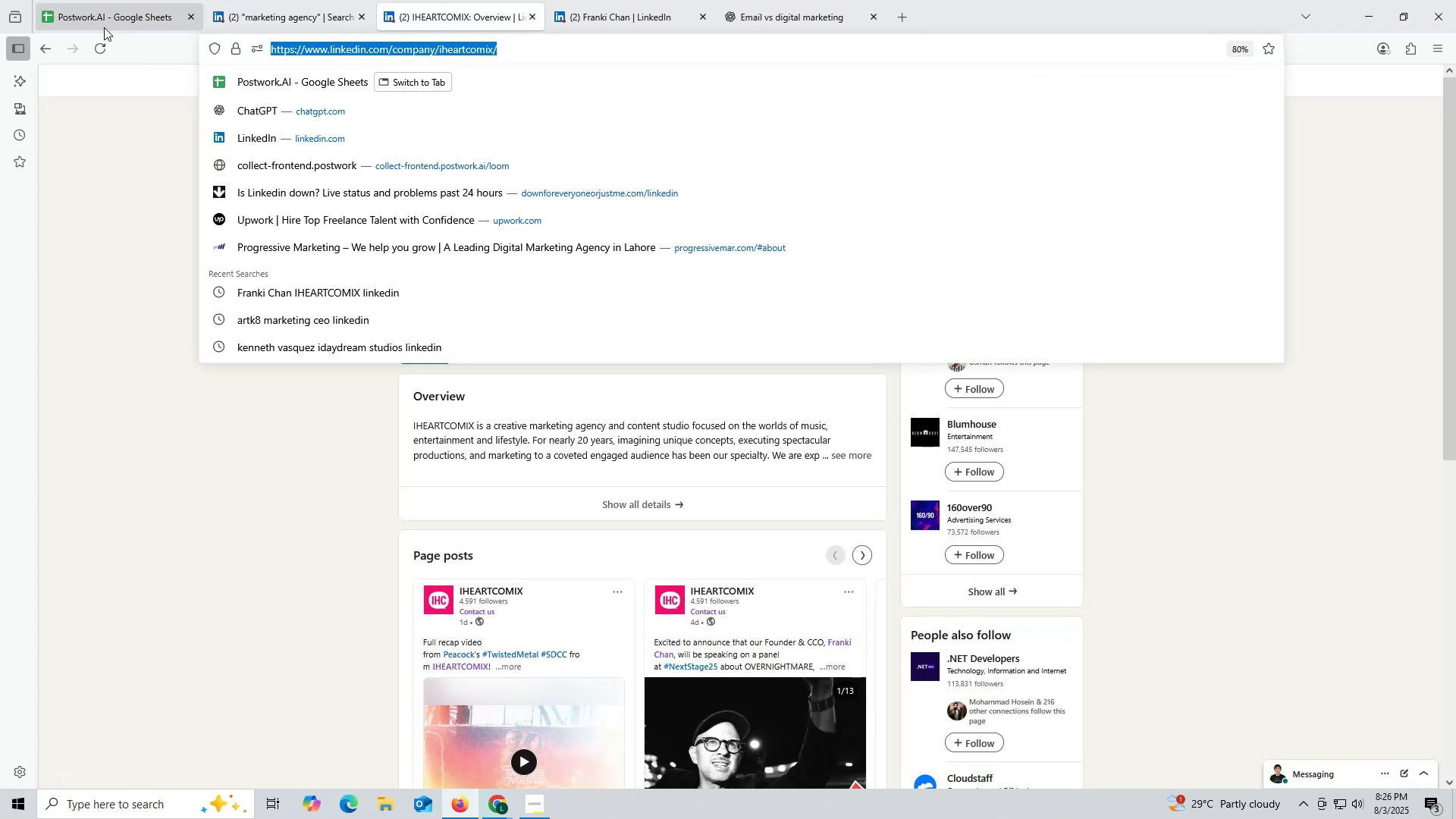 
left_click([104, 27])
 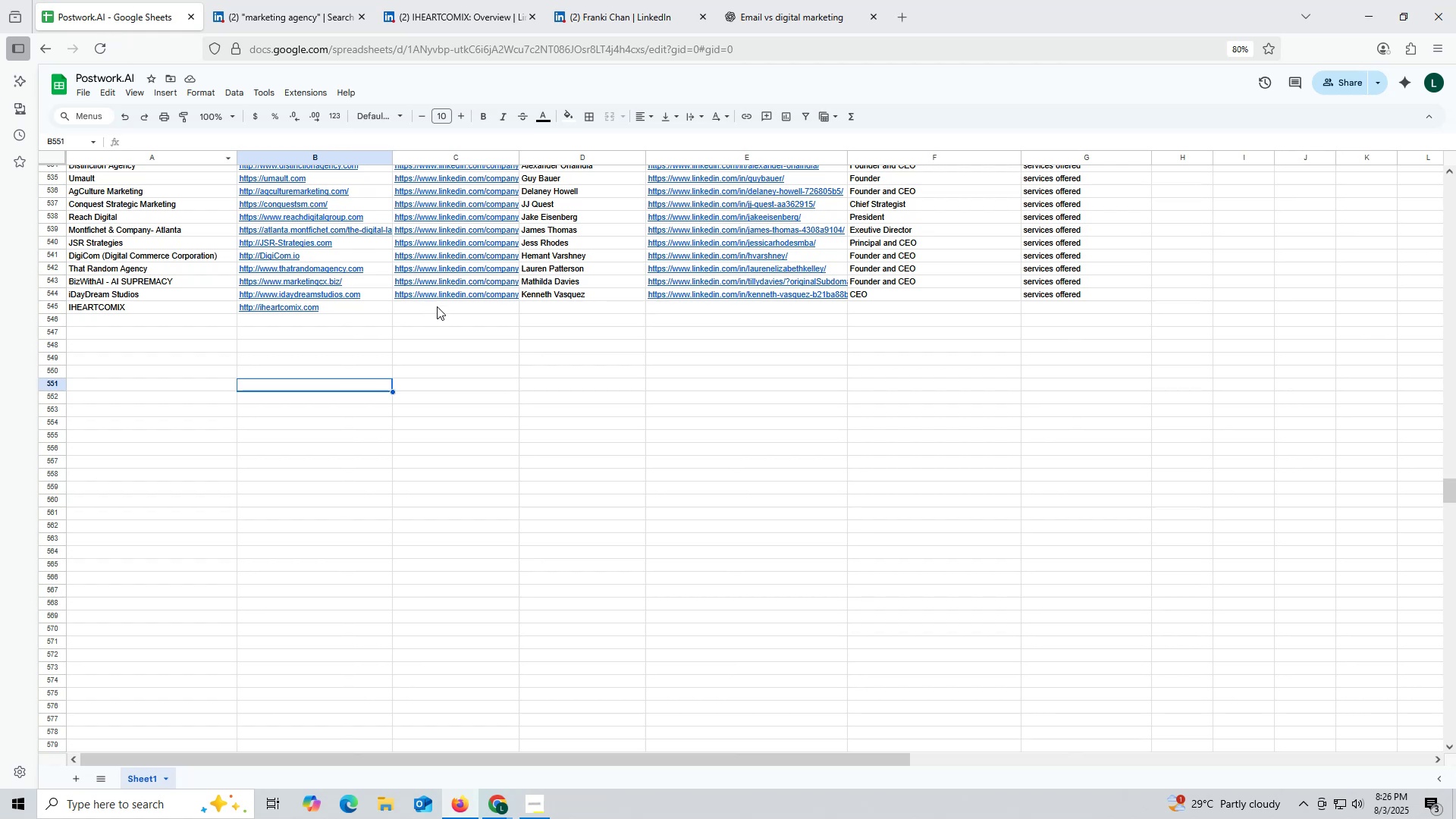 
left_click([438, 306])
 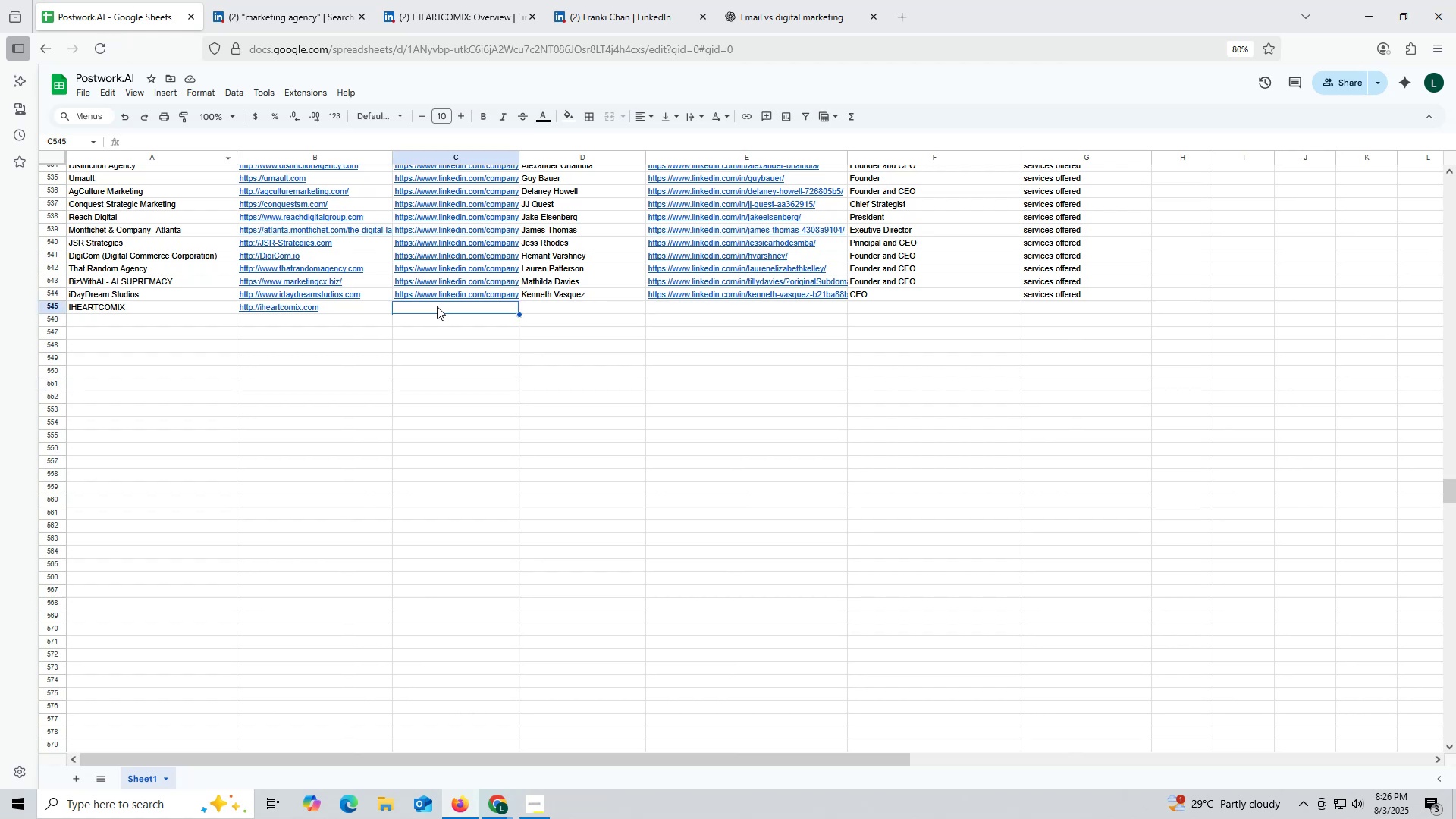 
key(Control+ControlLeft)
 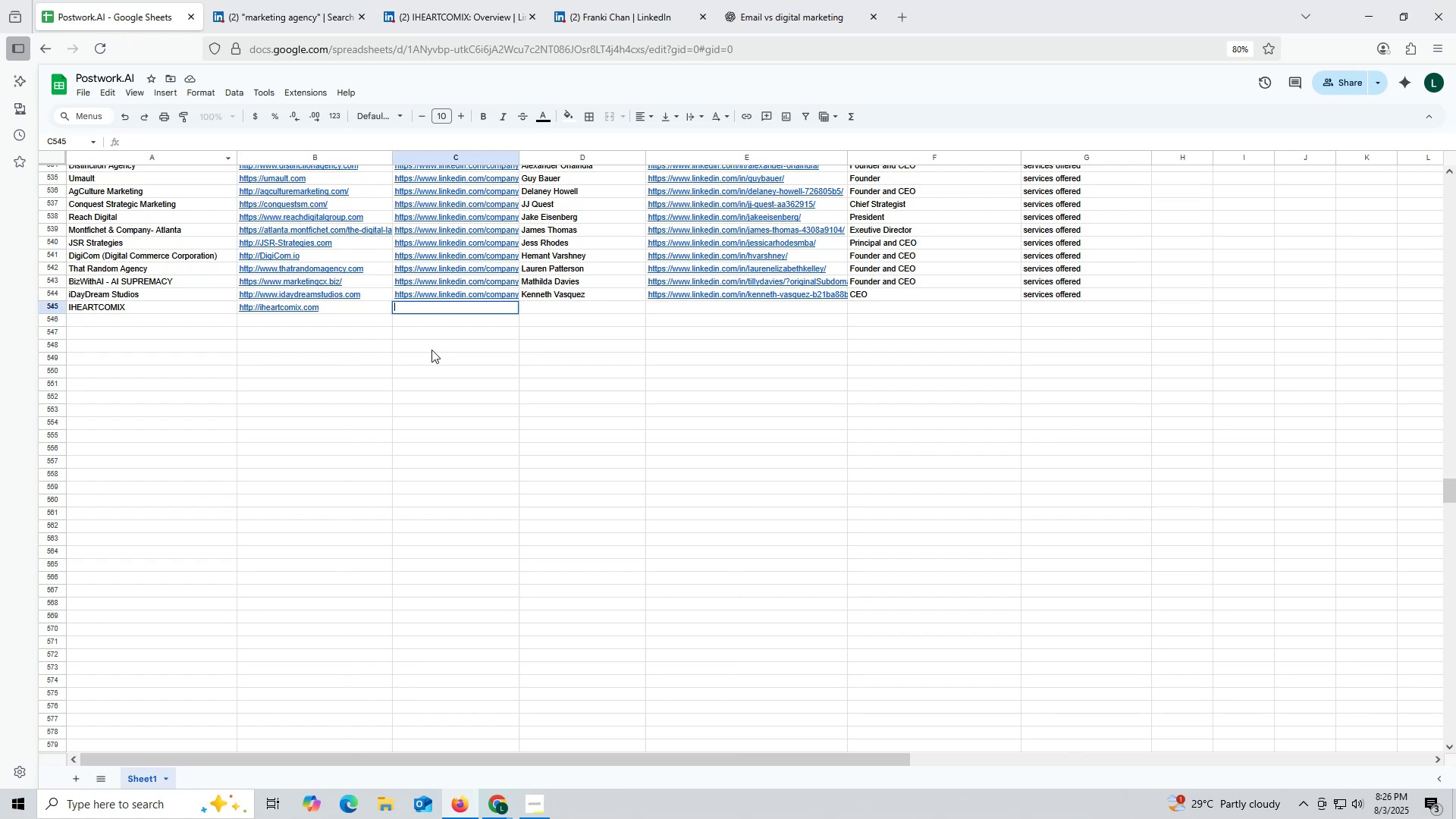 
key(Control+V)
 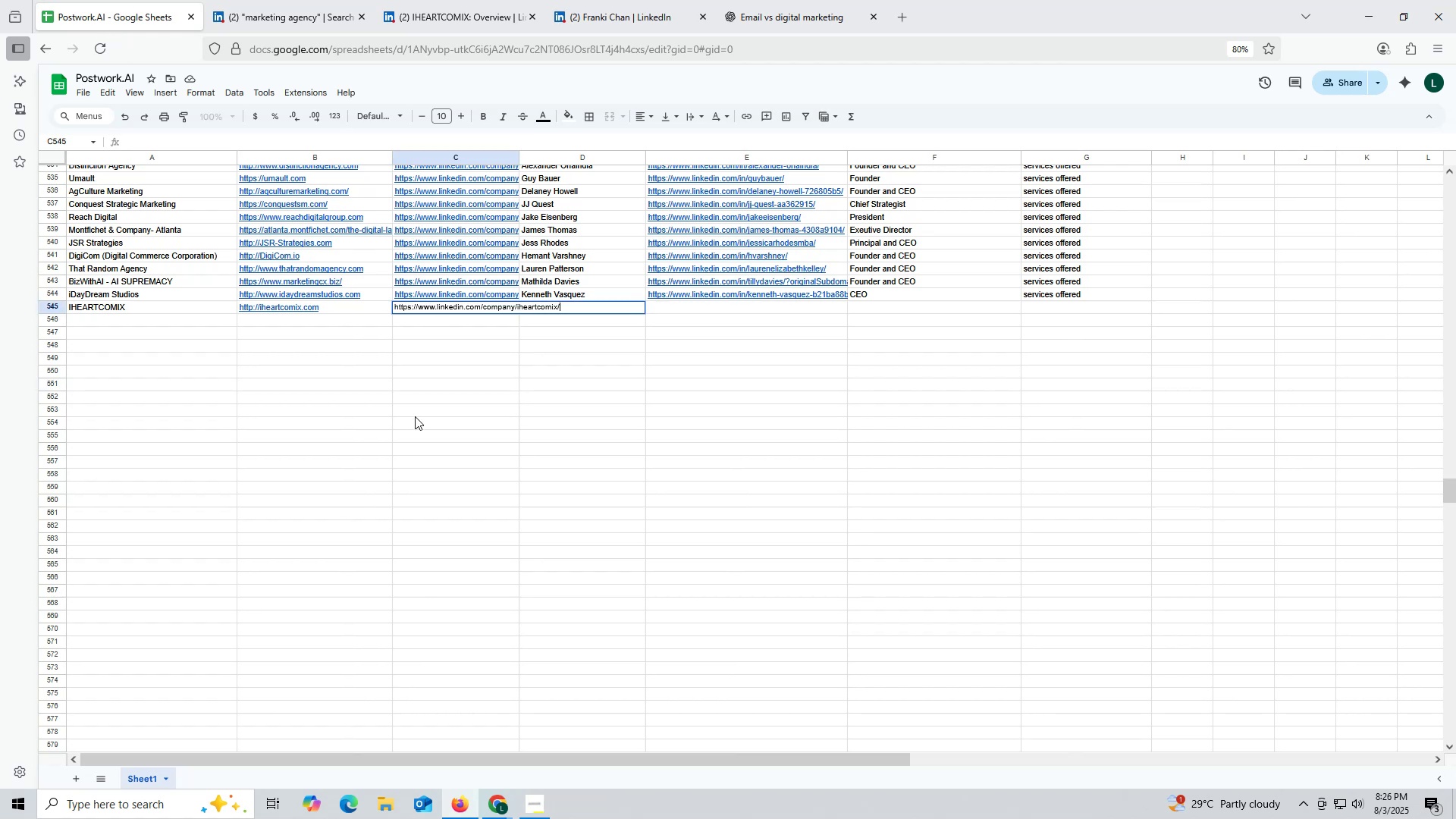 
triple_click([415, 416])
 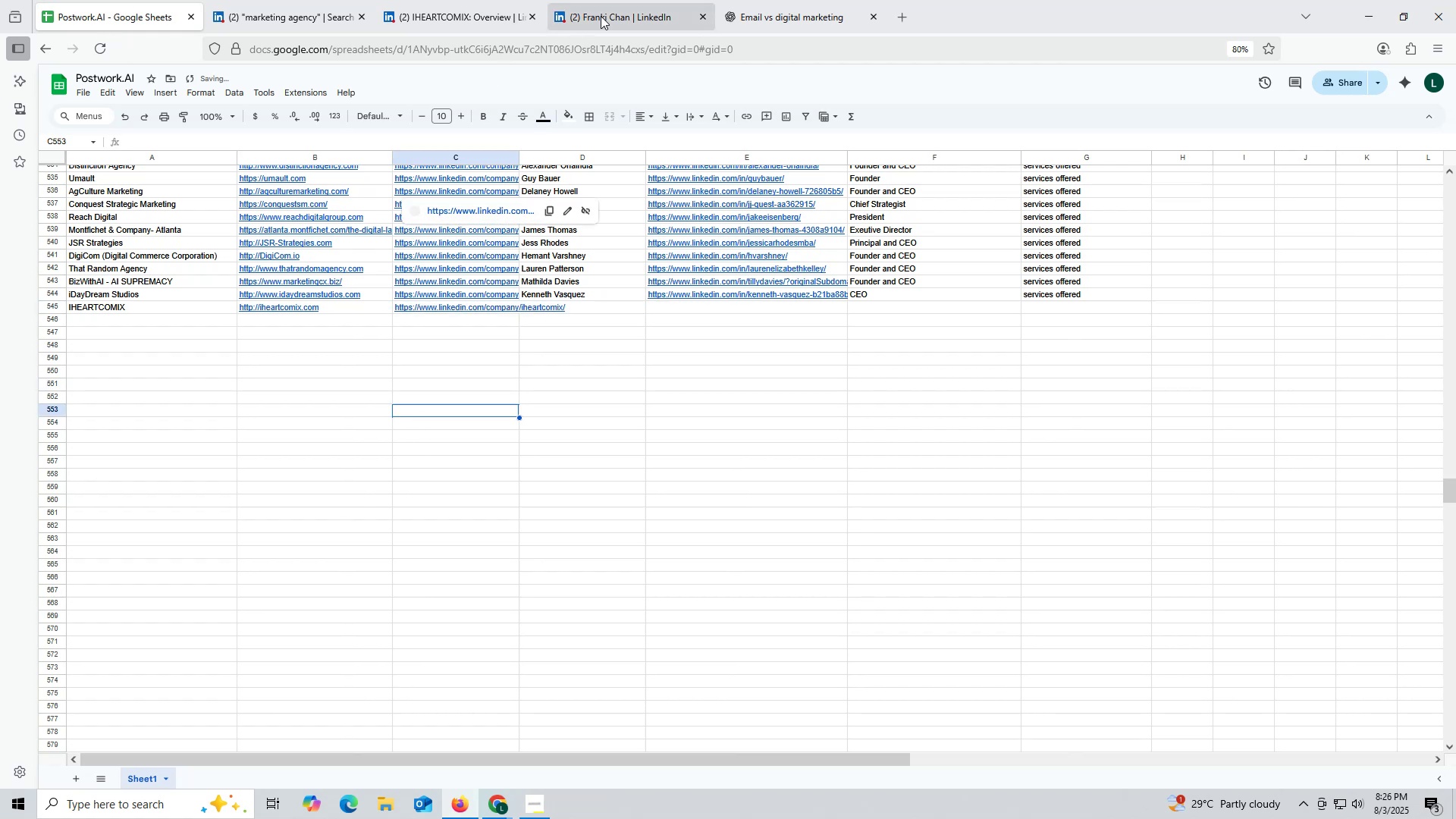 
left_click([602, 16])
 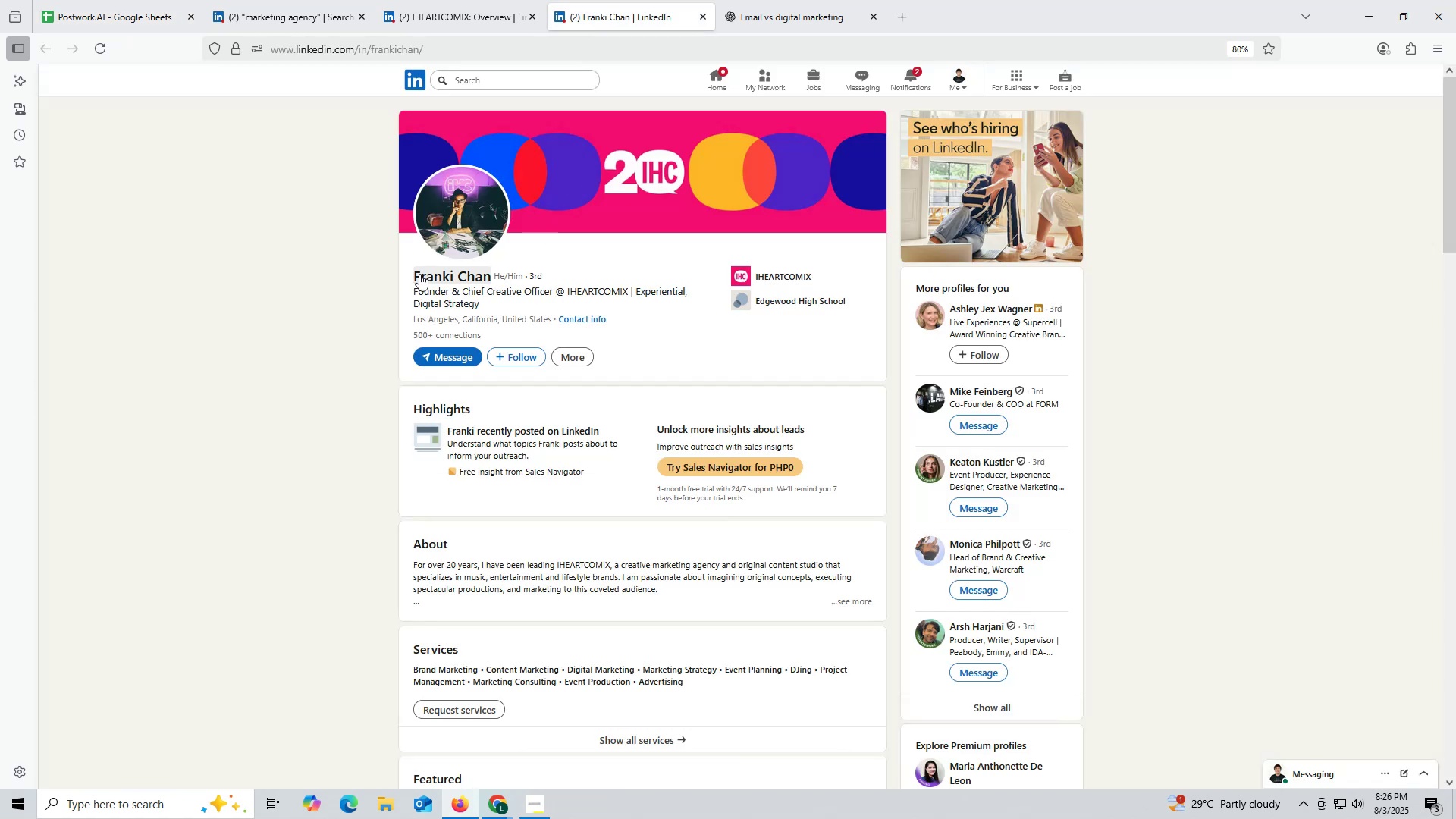 
left_click_drag(start_coordinate=[410, 273], to_coordinate=[491, 283])
 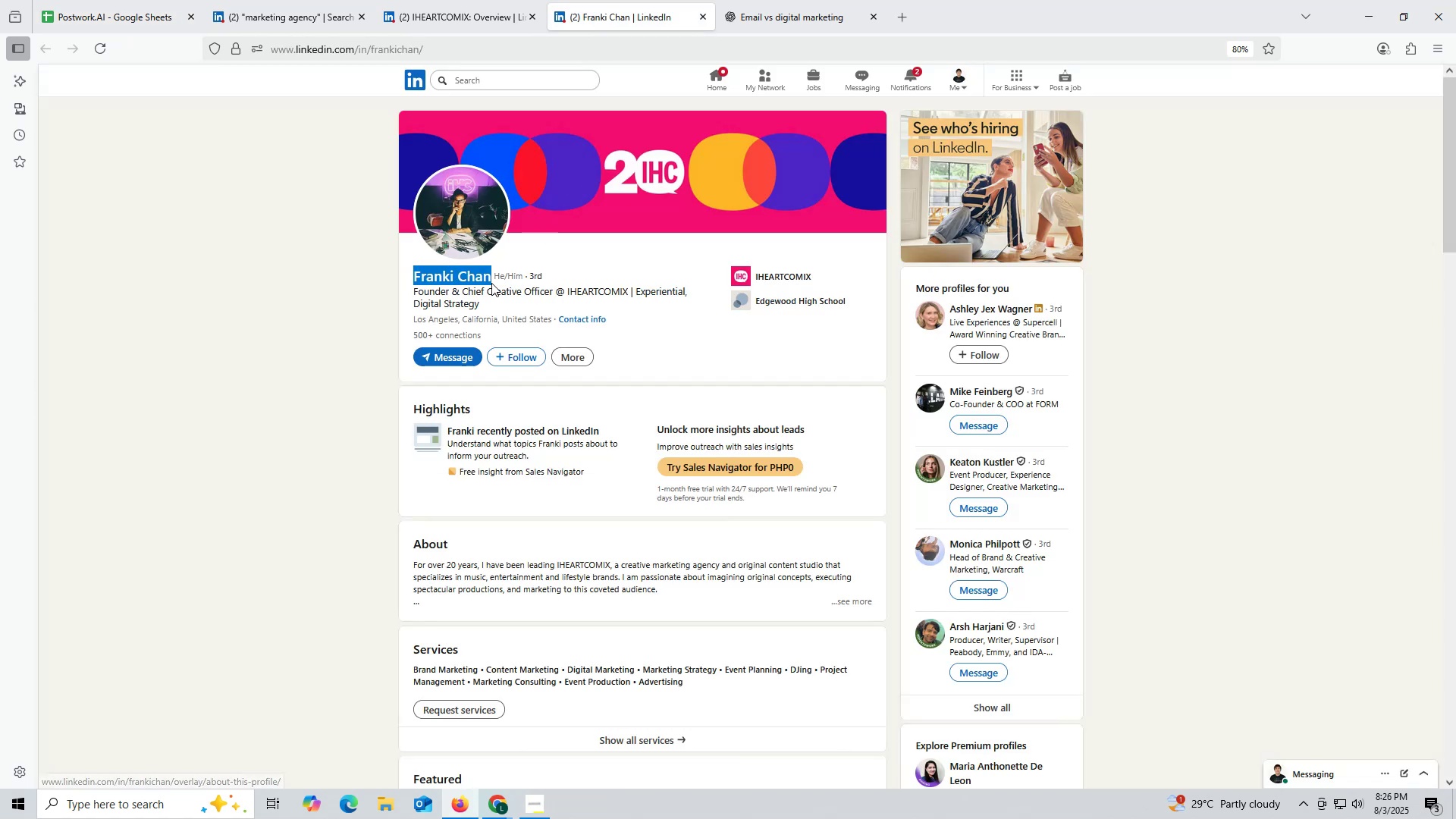 
key(Control+ControlLeft)
 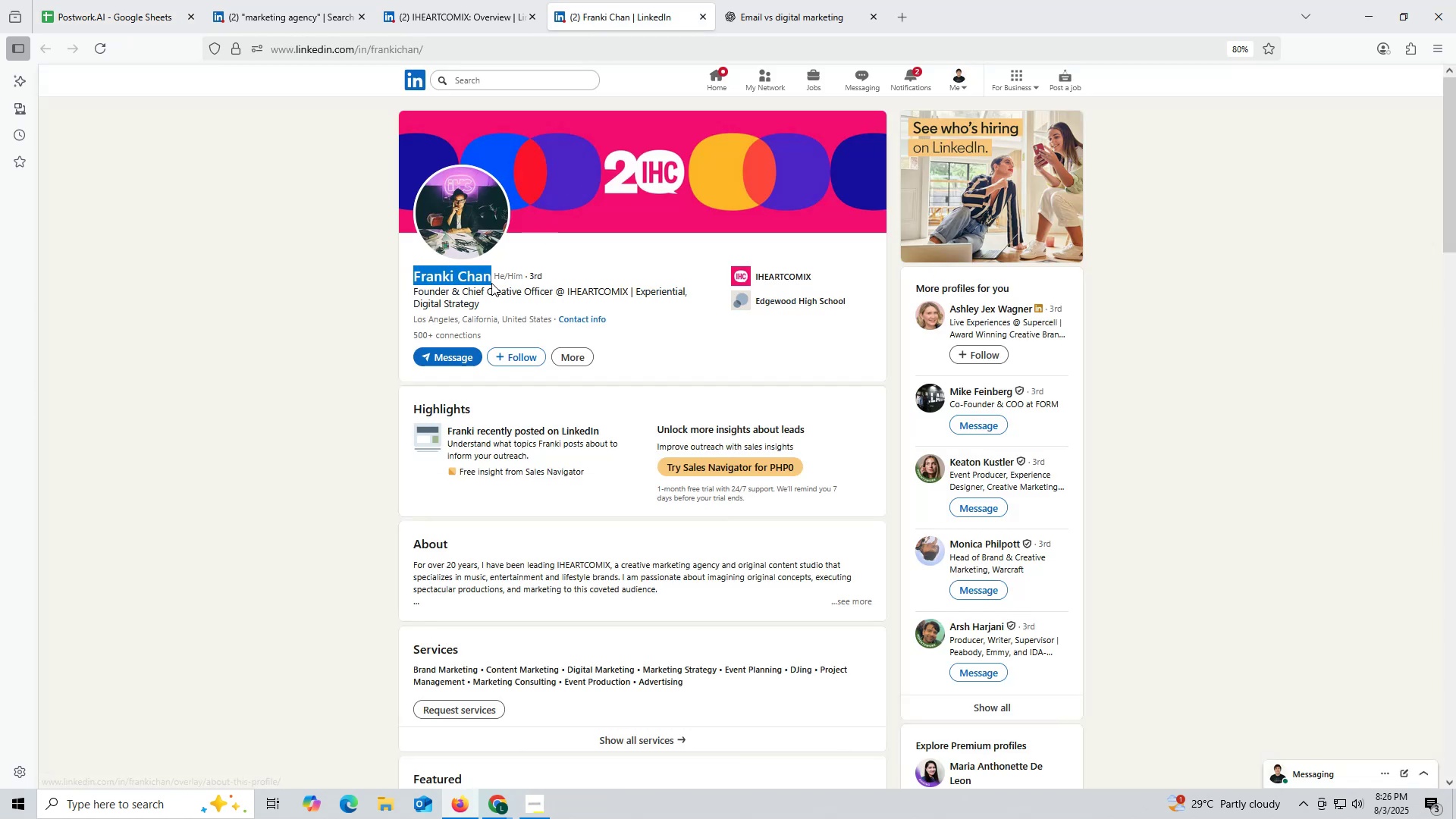 
key(Control+C)
 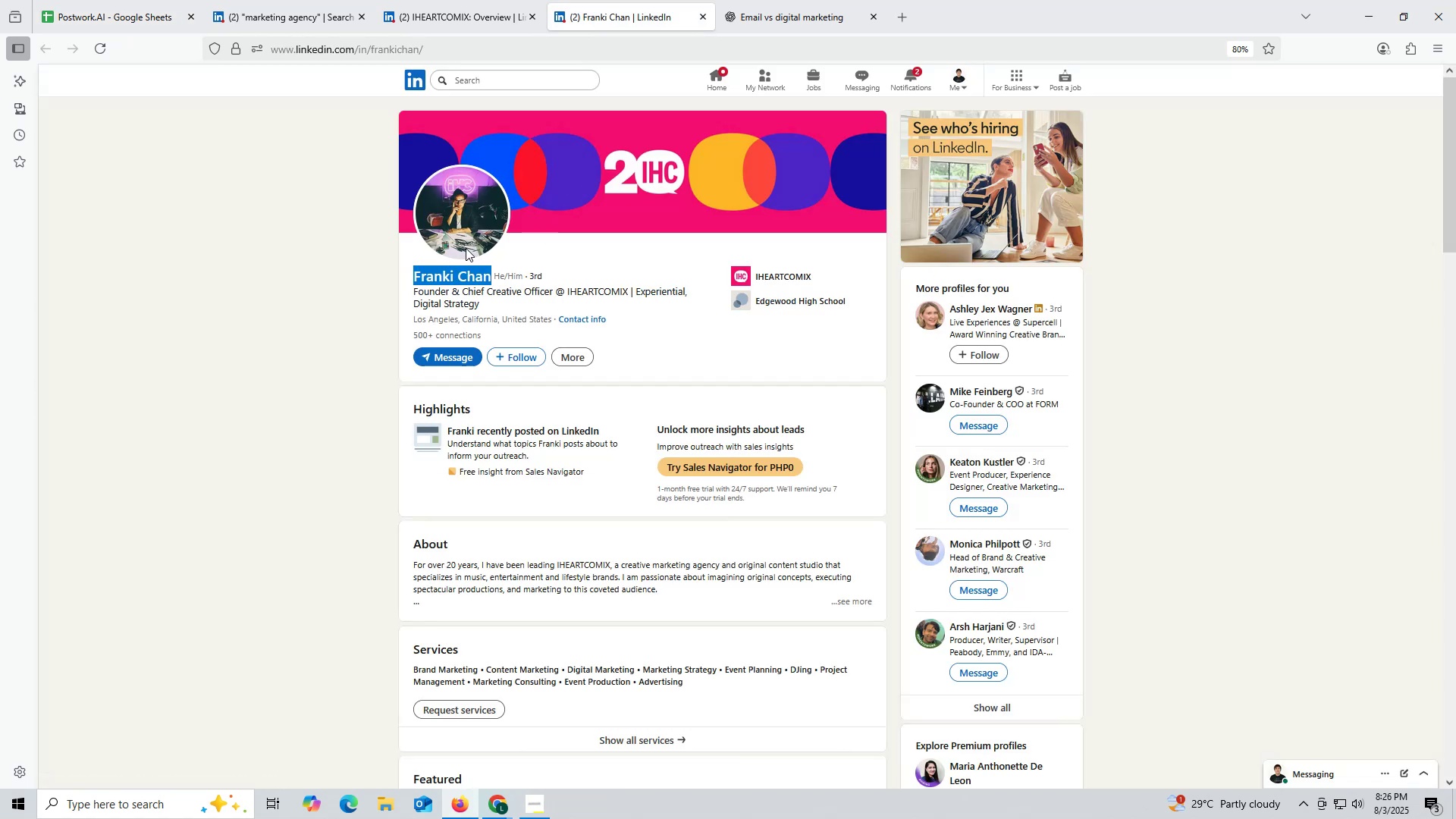 
key(Control+ControlLeft)
 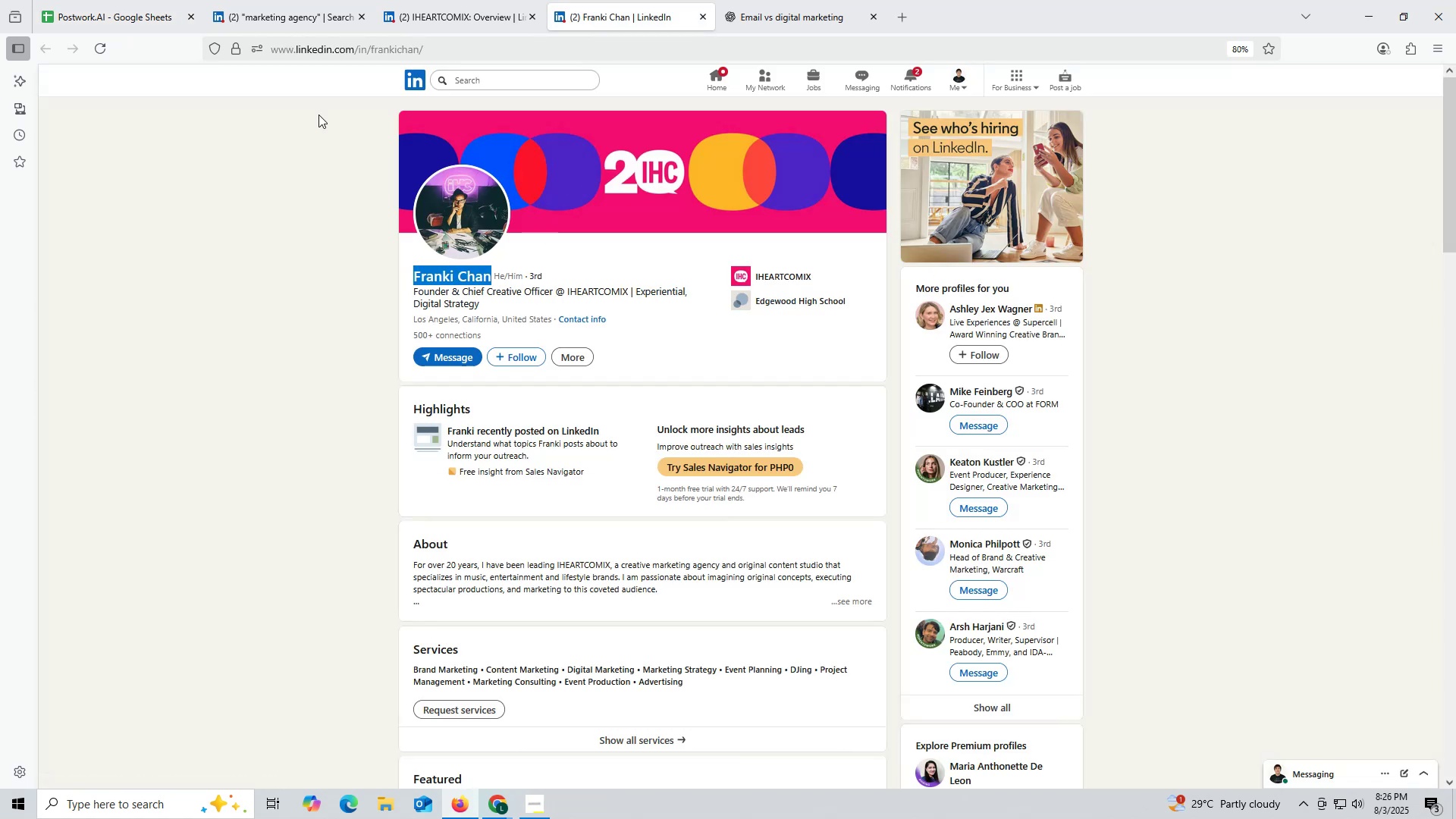 
key(Control+C)
 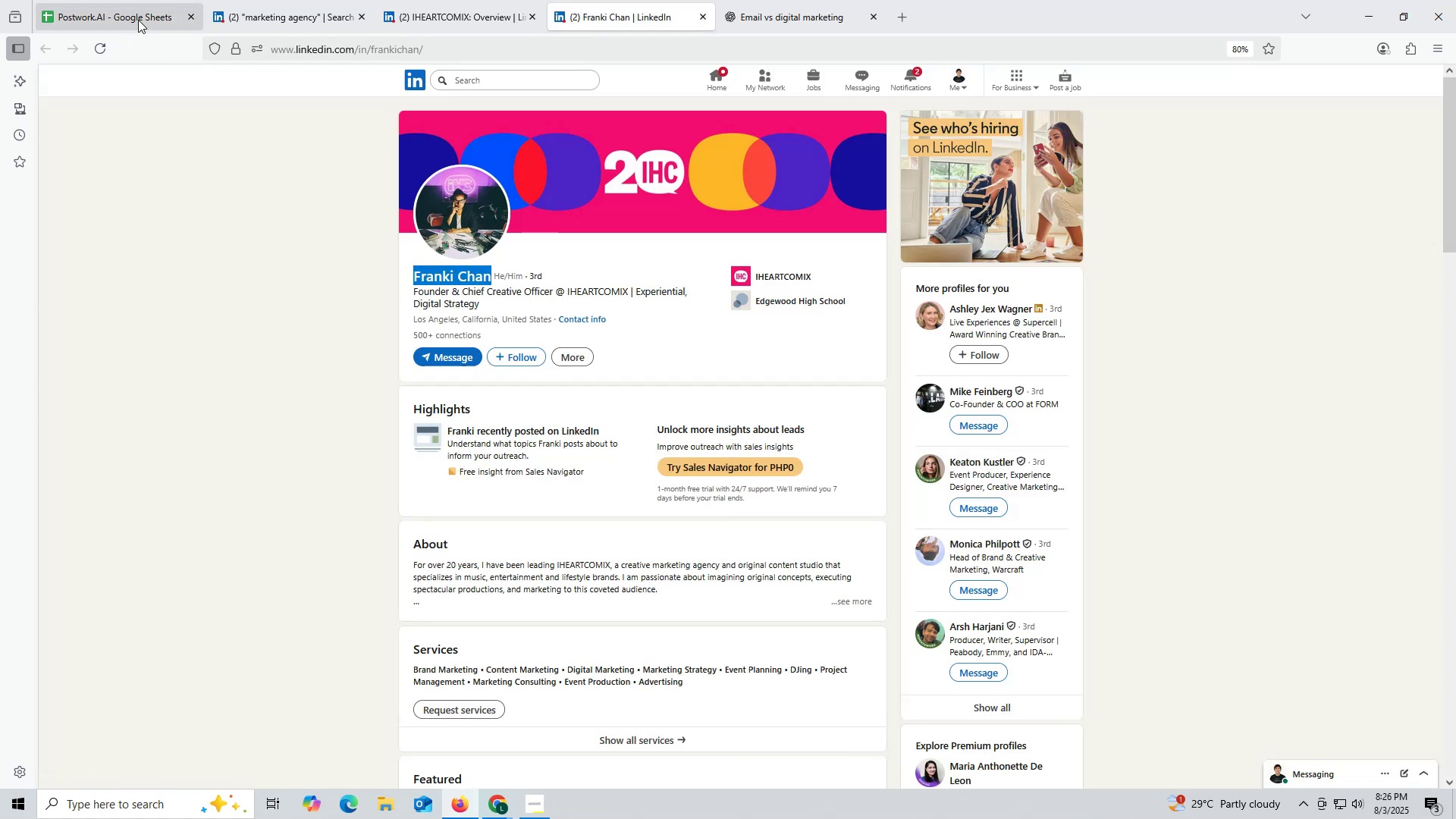 
left_click([138, 20])
 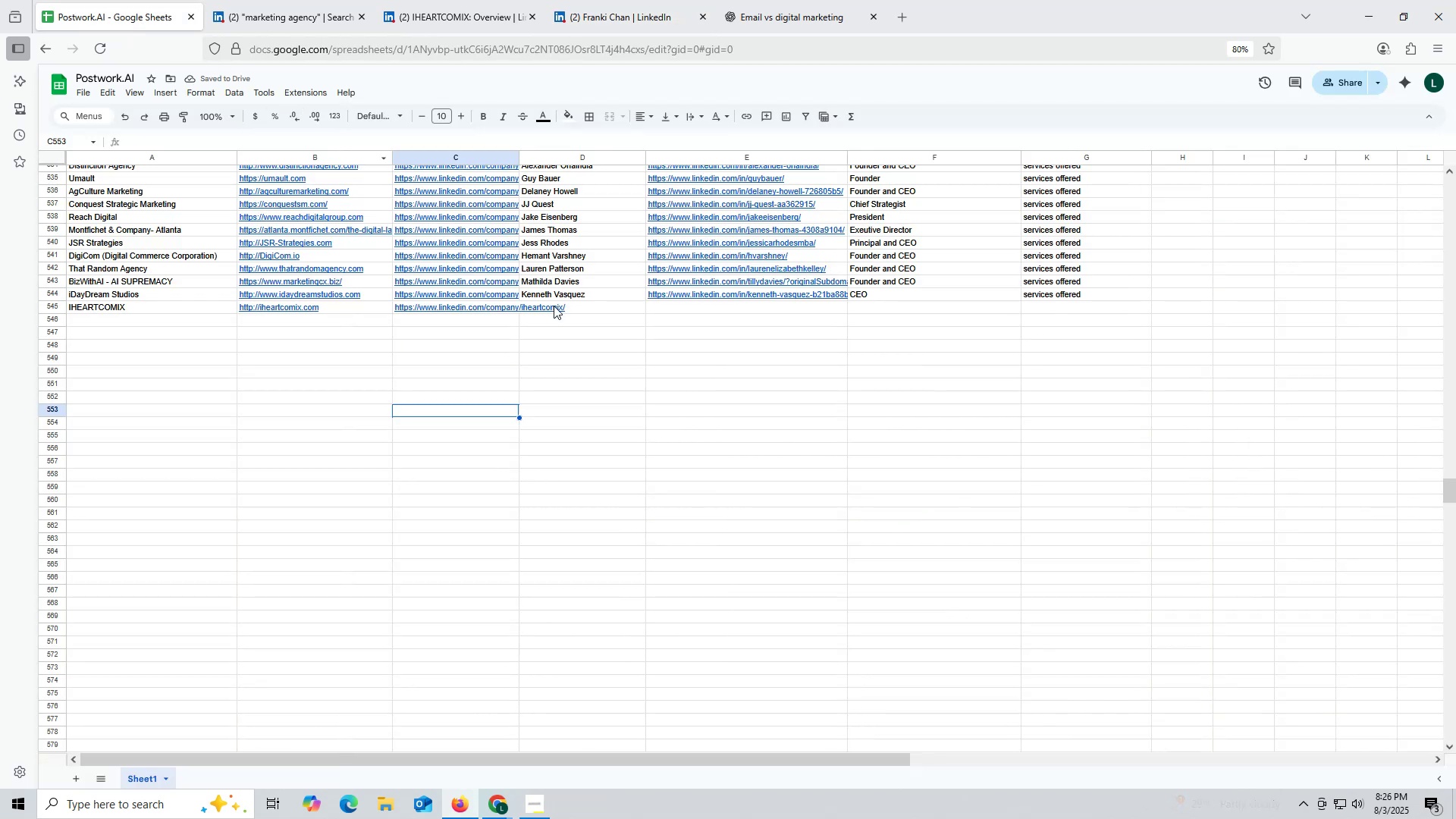 
left_click([568, 309])
 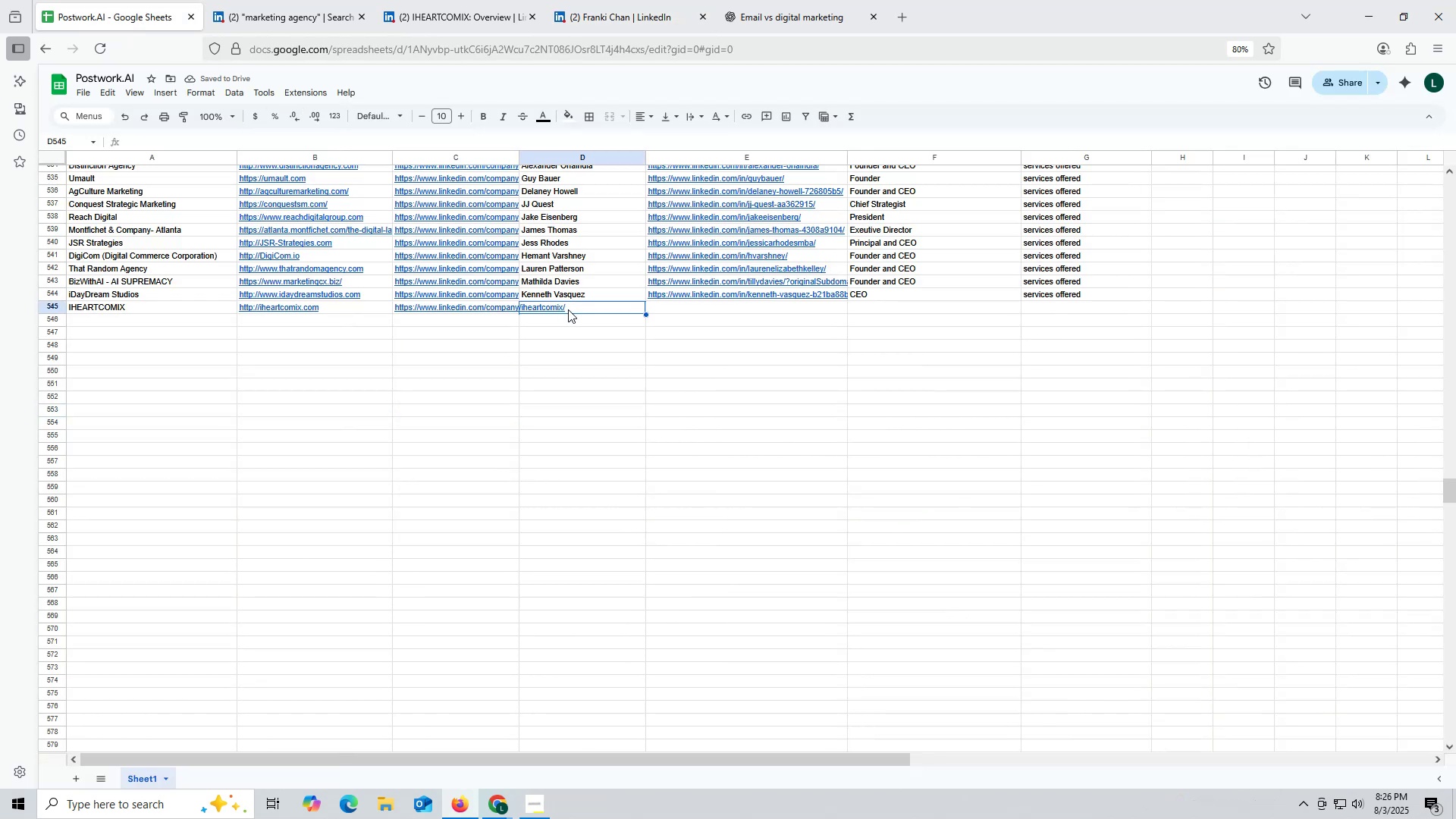 
key(Control+ControlLeft)
 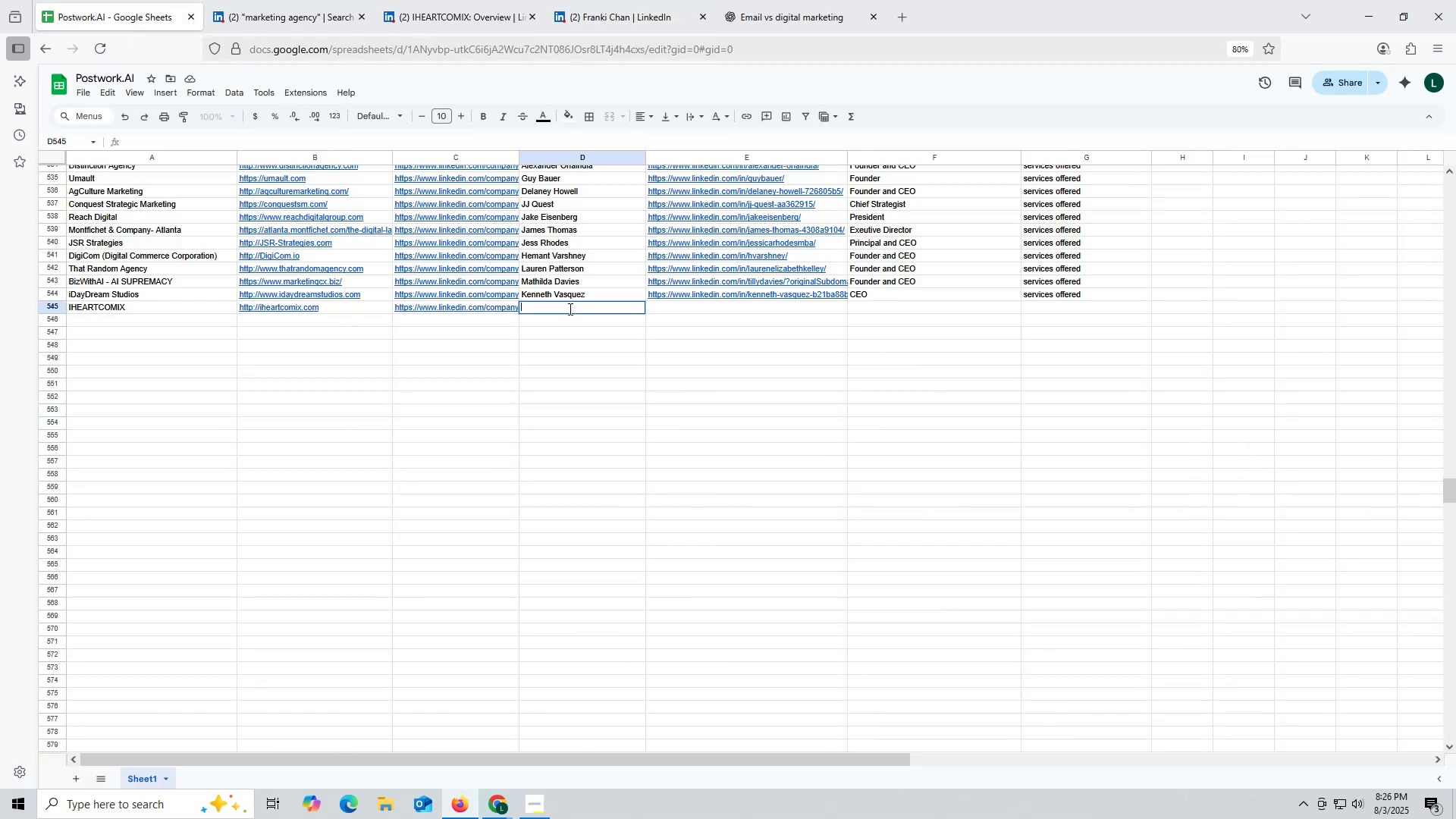 
key(Control+V)
 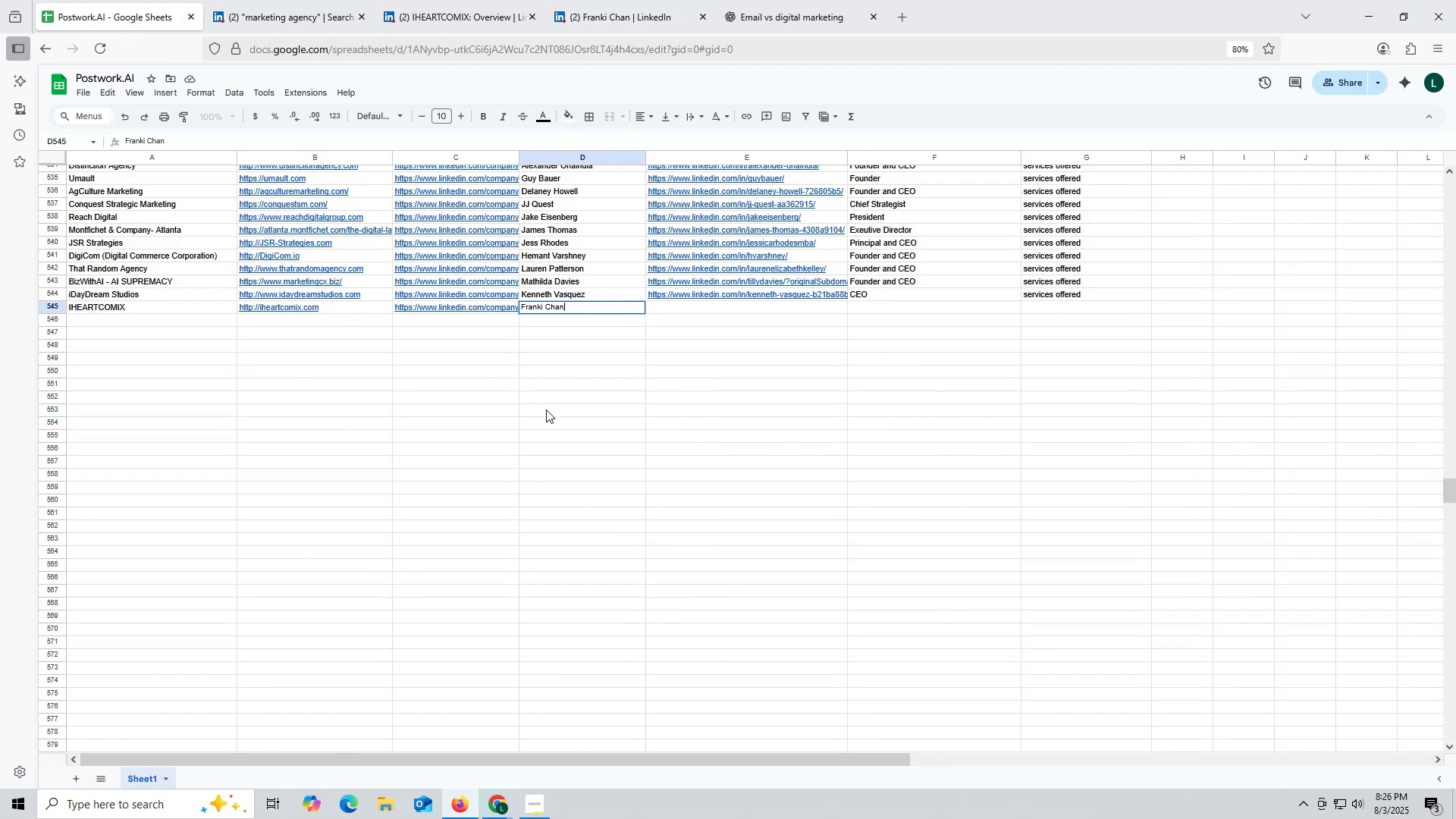 
left_click([546, 410])
 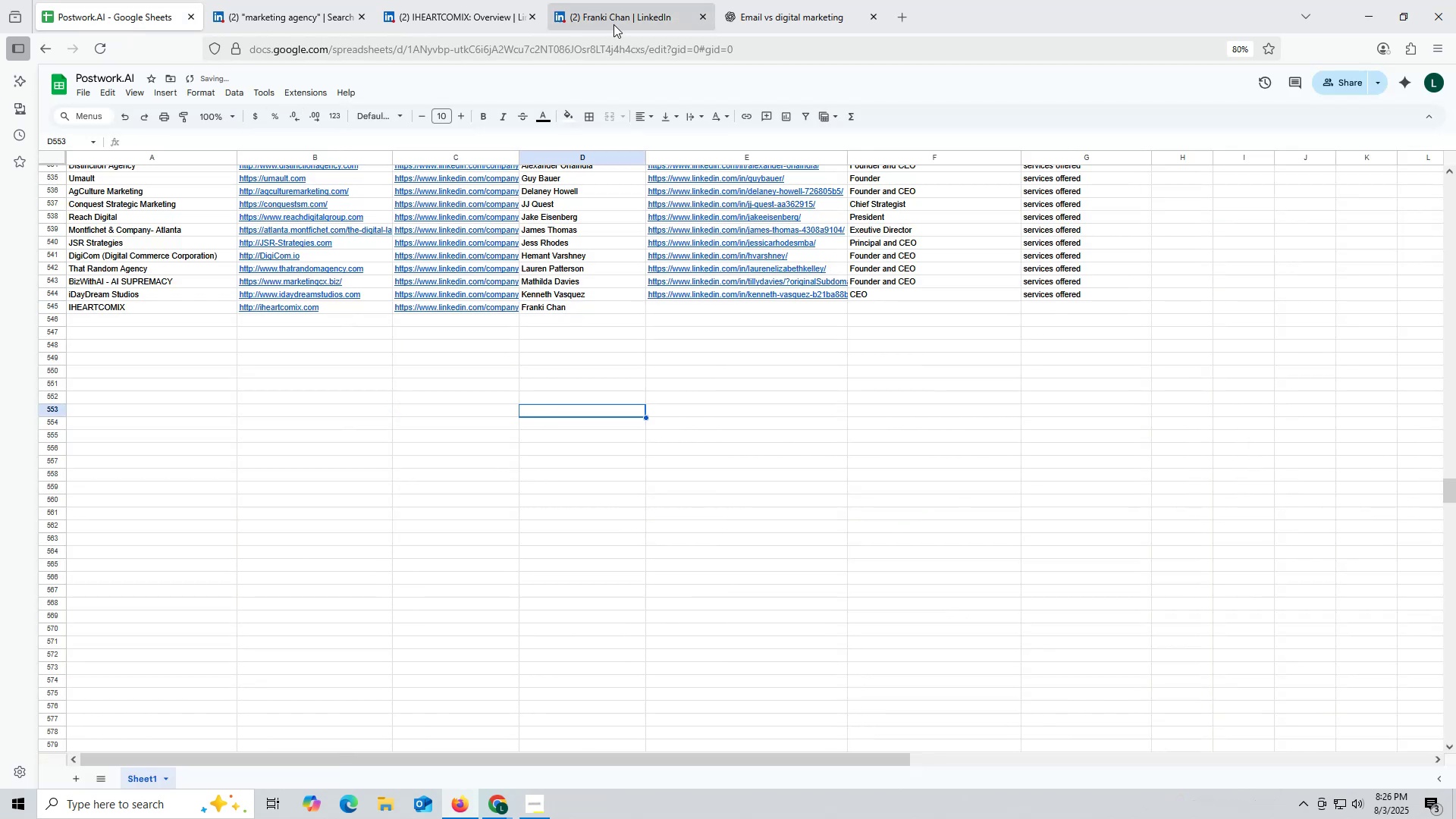 
left_click([613, 19])
 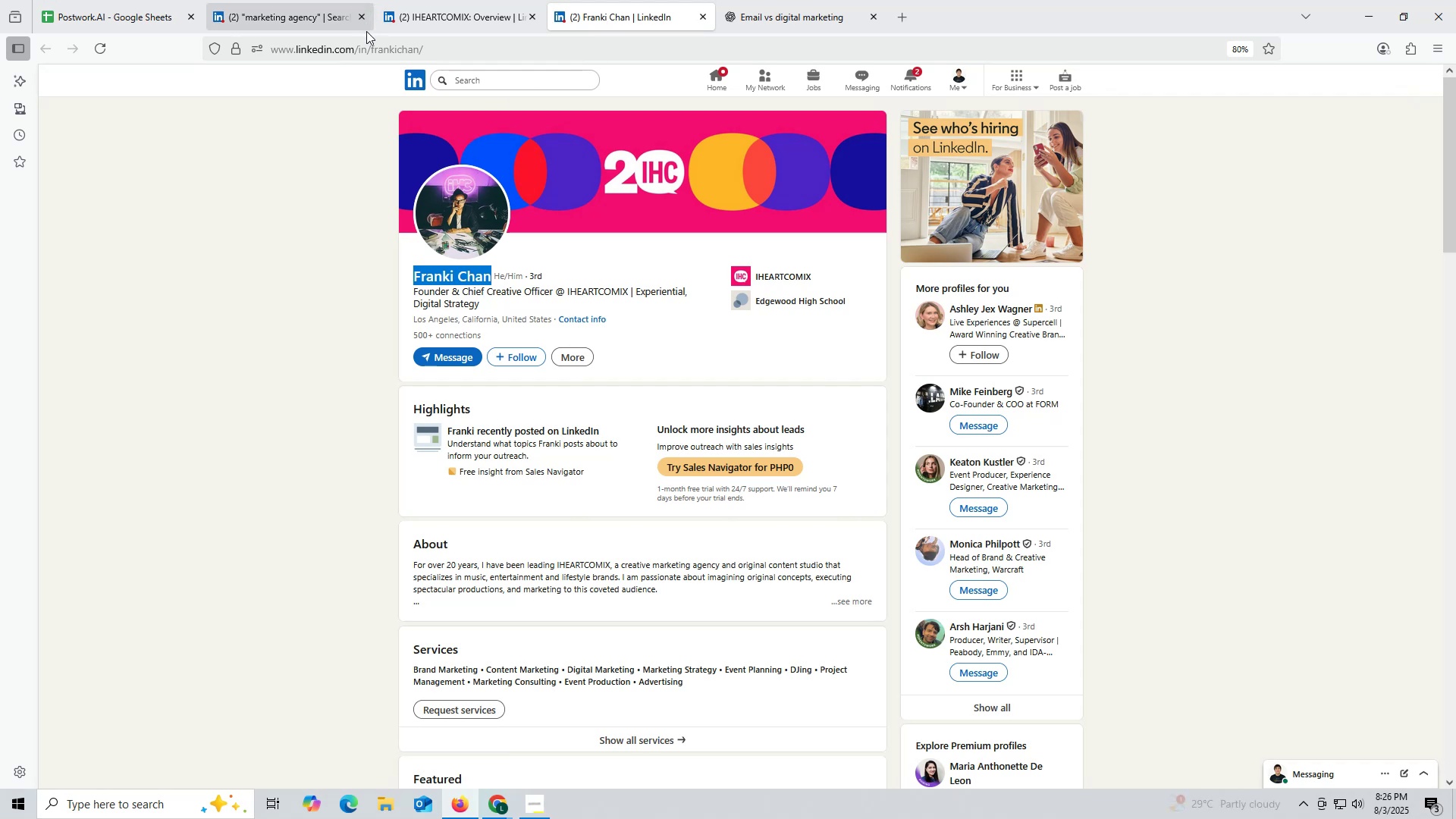 
double_click([362, 56])
 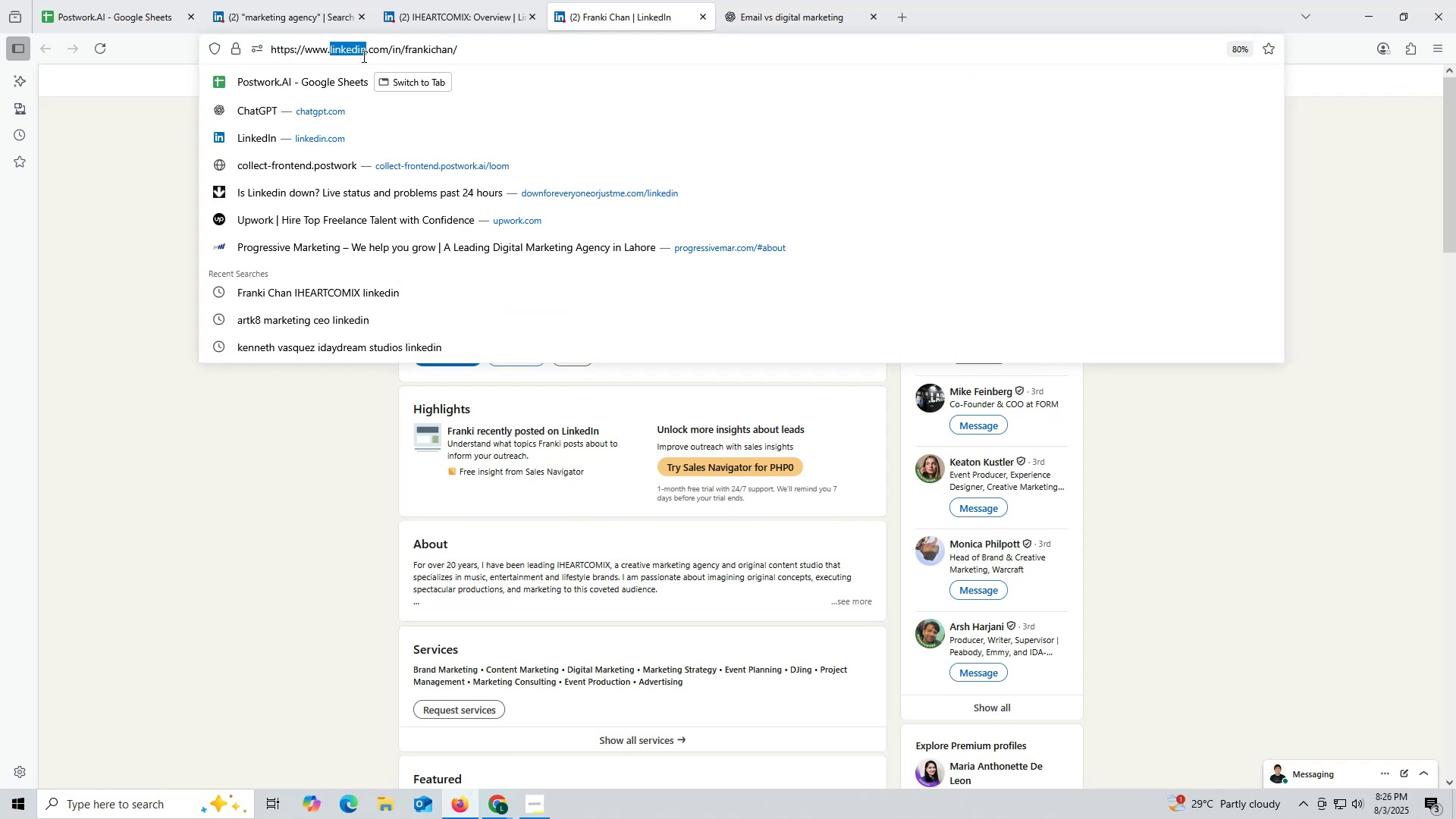 
triple_click([362, 56])
 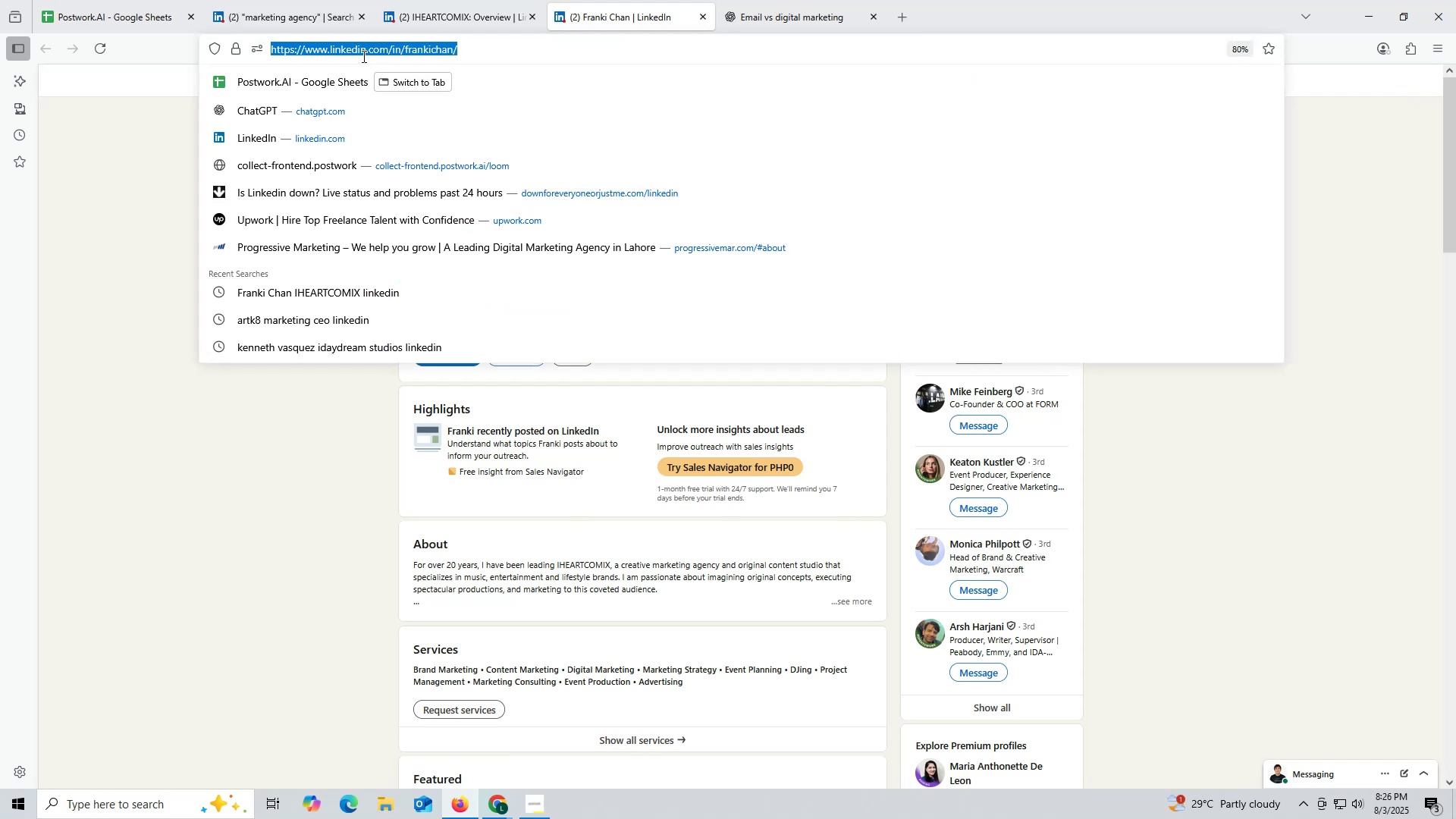 
triple_click([362, 56])
 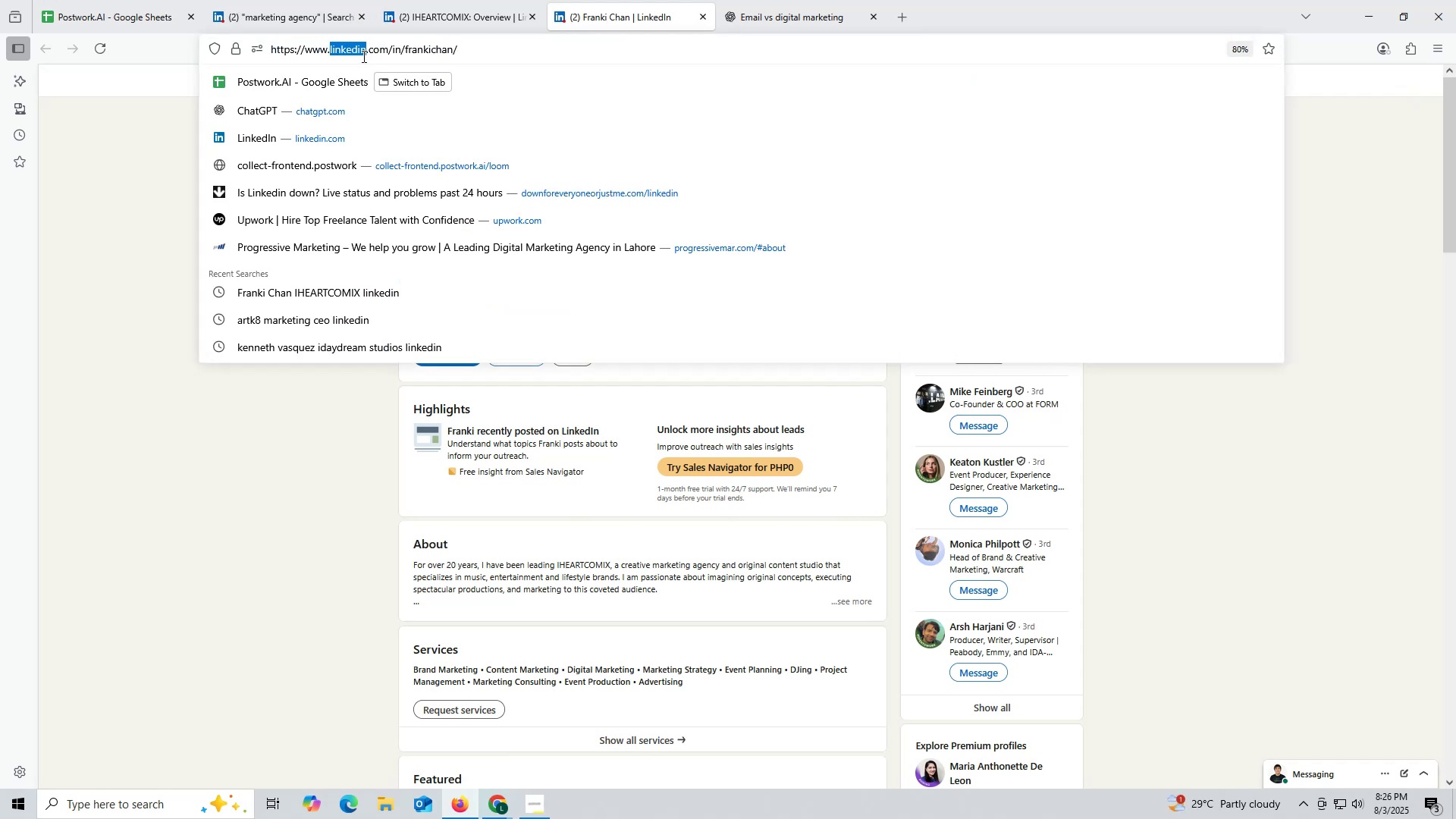 
triple_click([362, 56])
 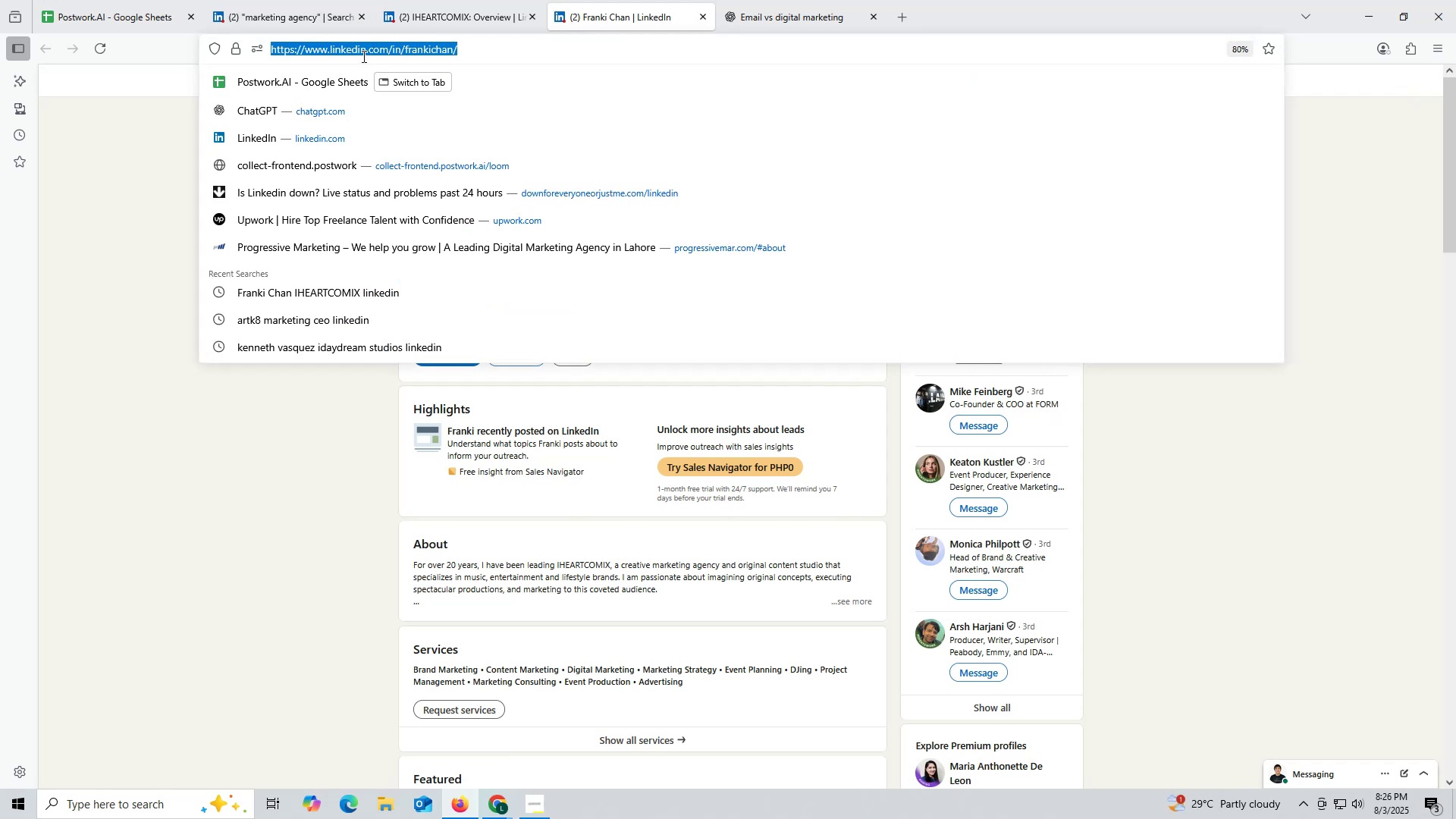 
triple_click([362, 56])
 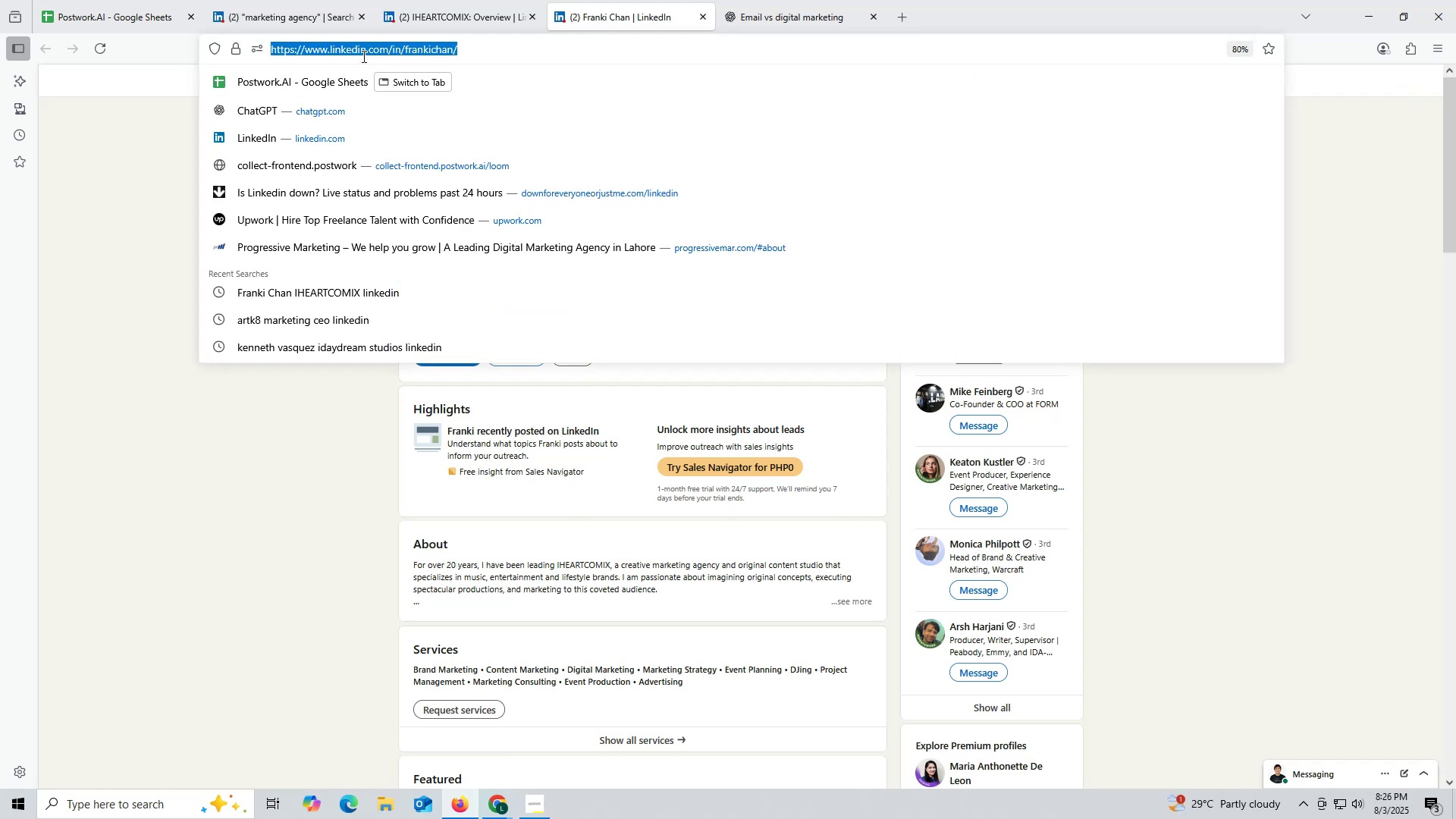 
key(Control+ControlLeft)
 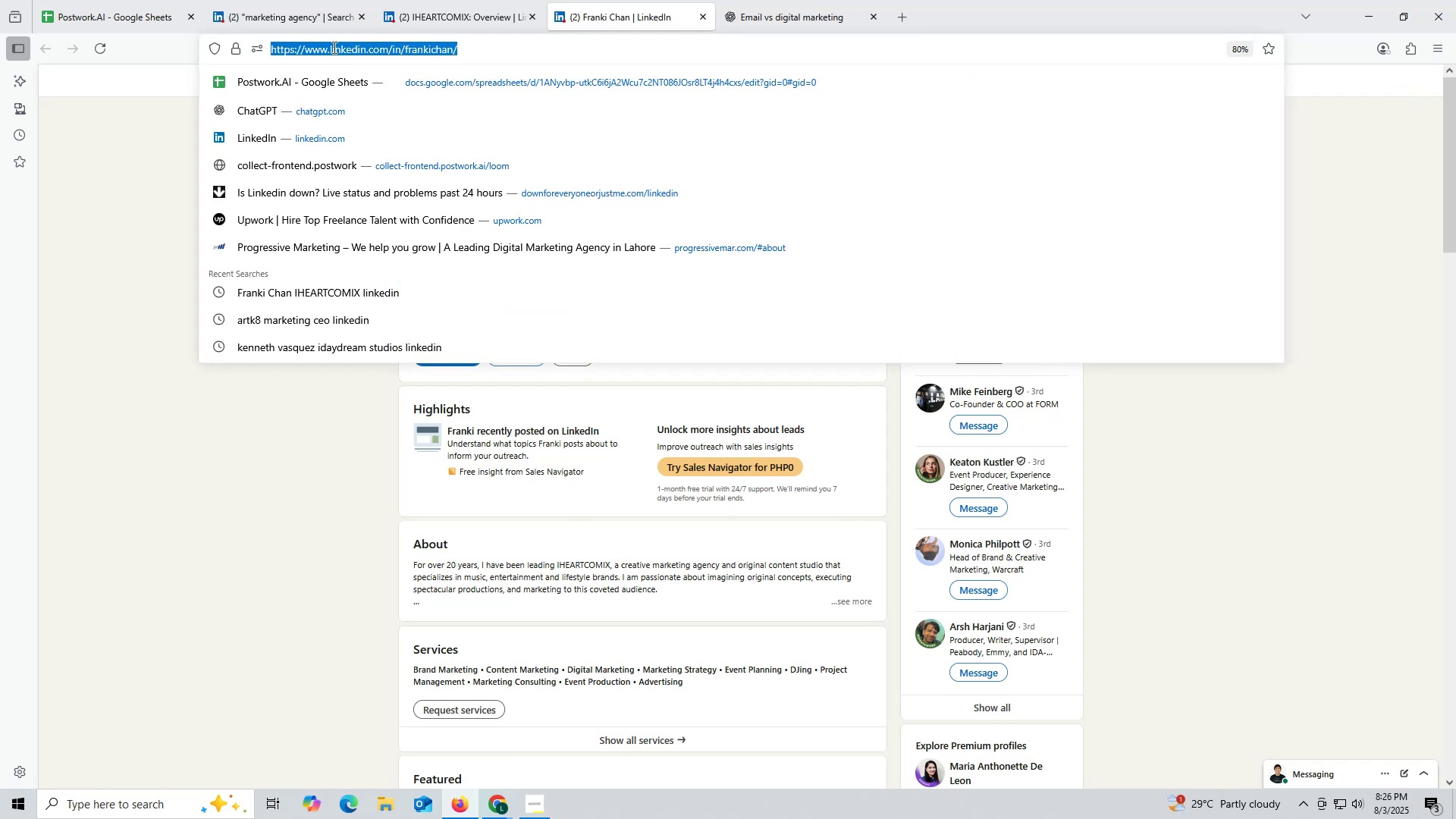 
key(Control+C)
 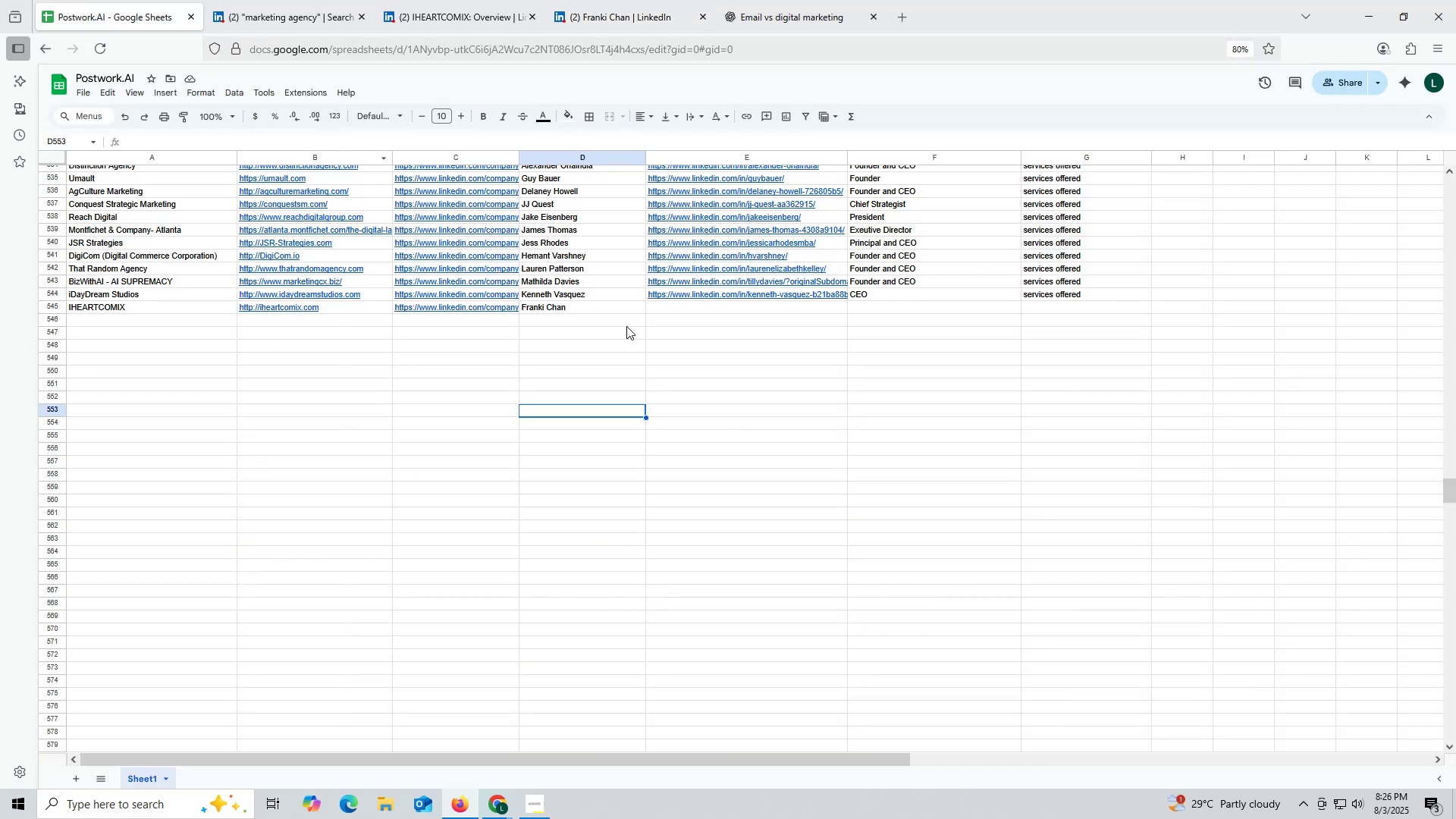 
left_click([676, 310])
 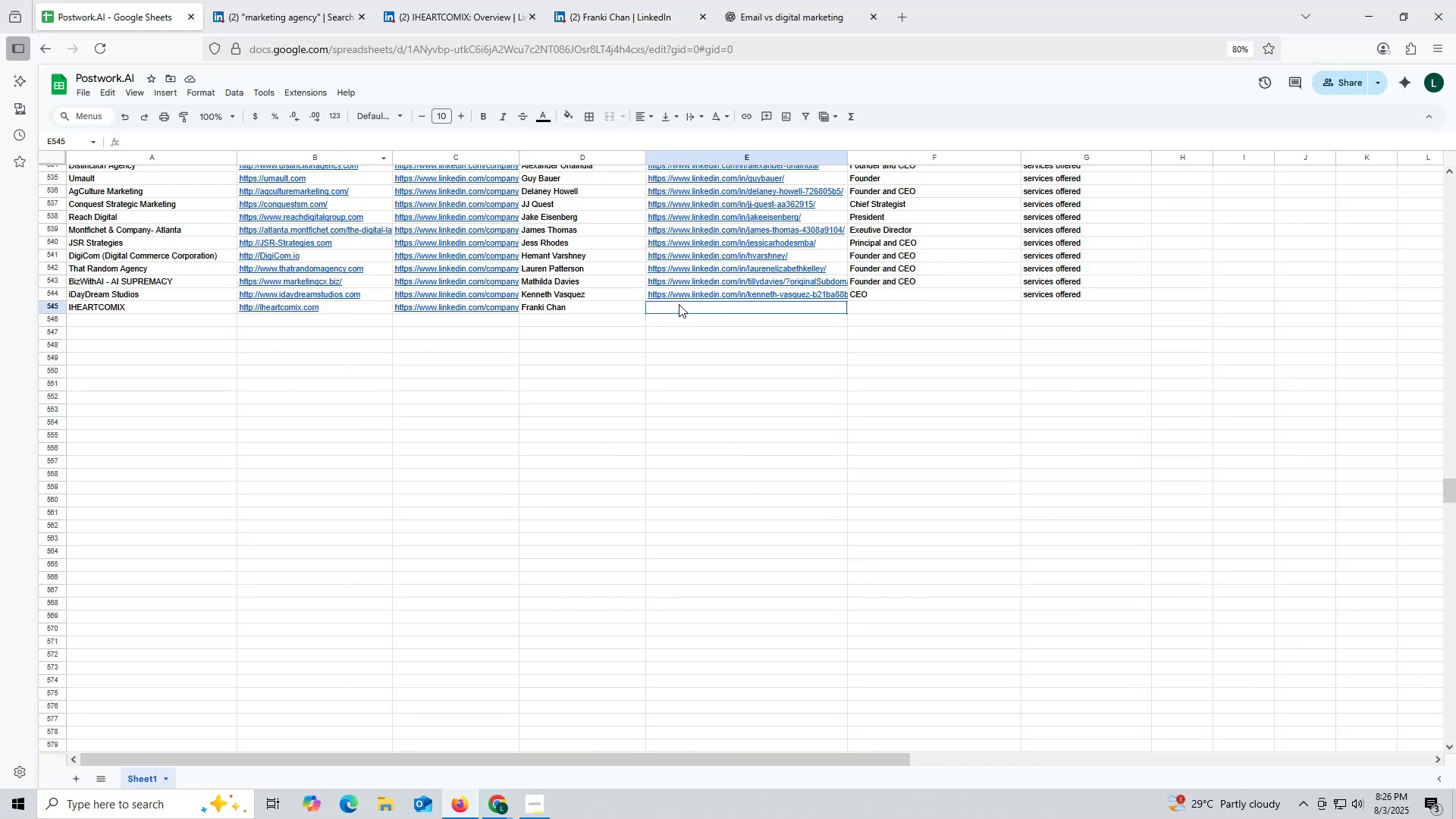 
key(Control+ControlLeft)
 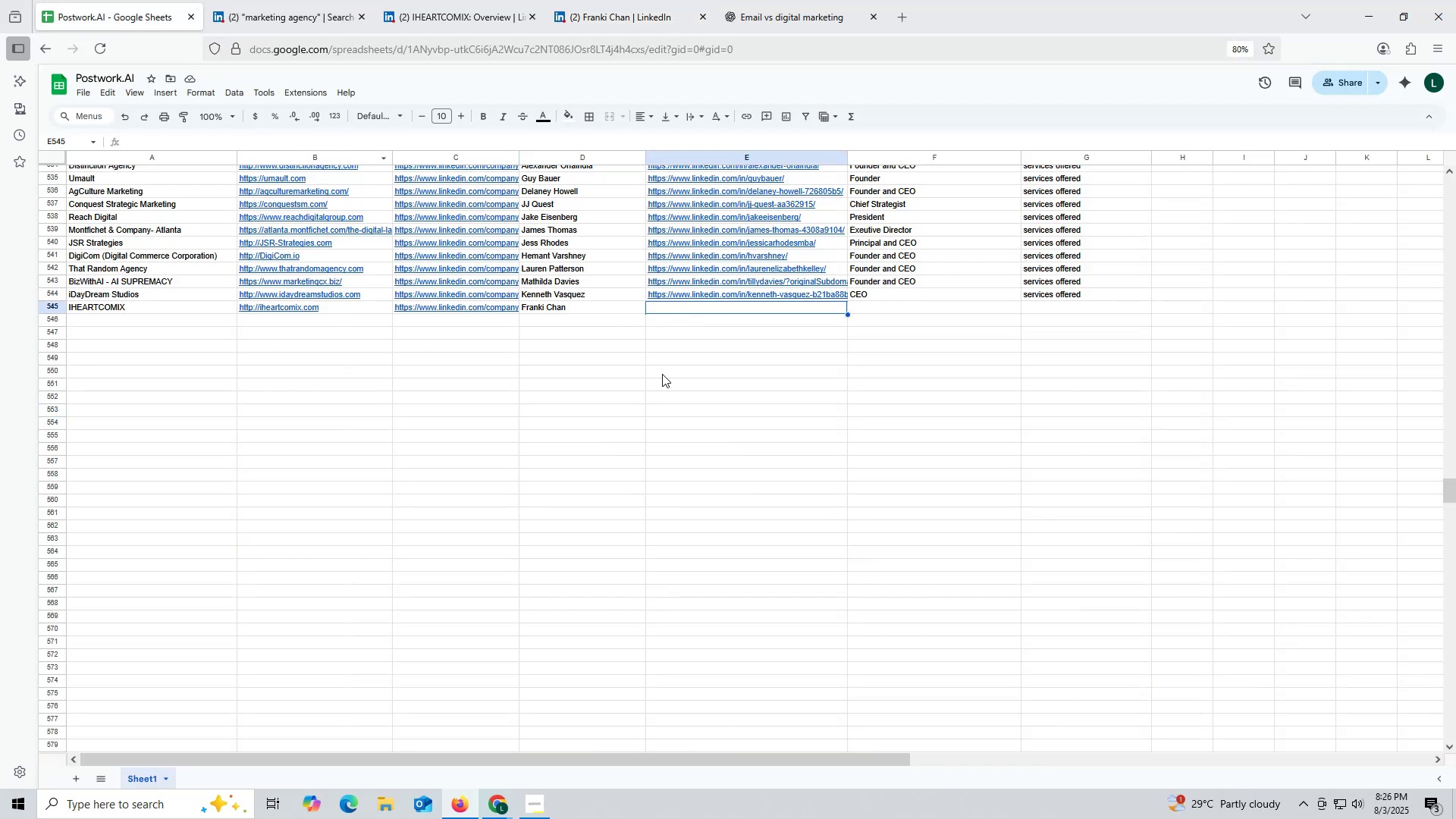 
key(Control+V)
 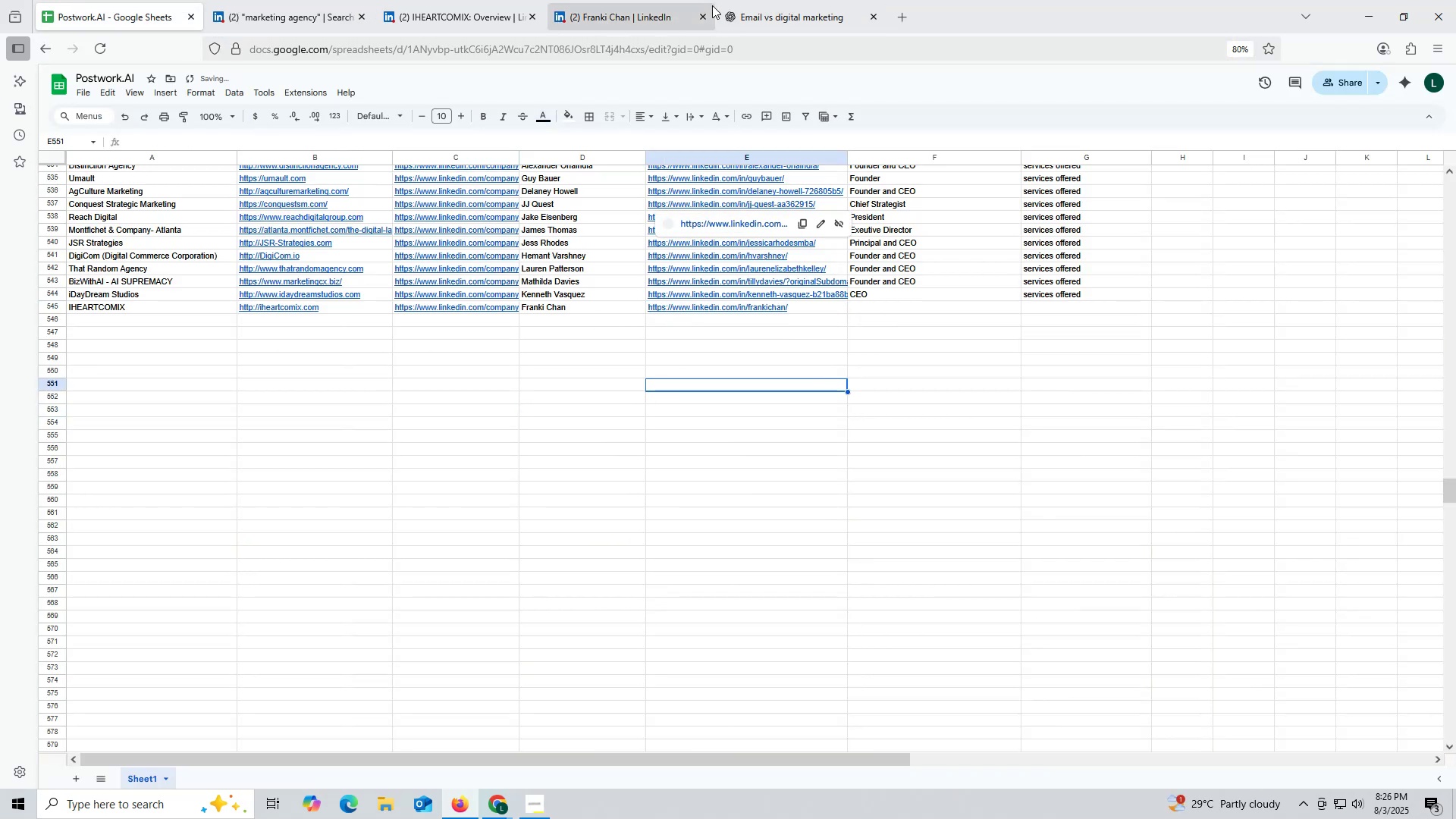 
left_click([586, 2])
 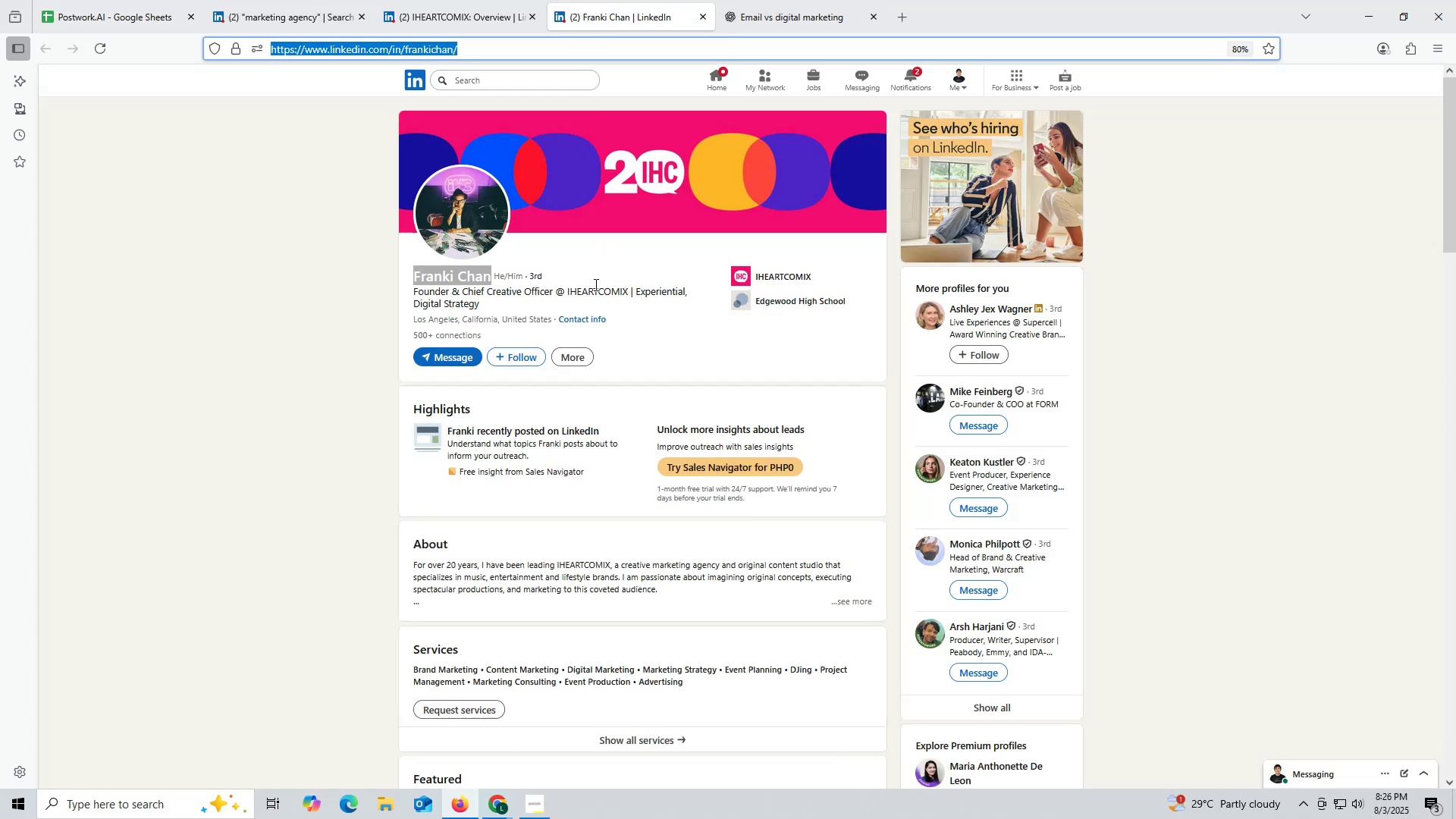 
scroll: coordinate [598, 274], scroll_direction: down, amount: 16.0
 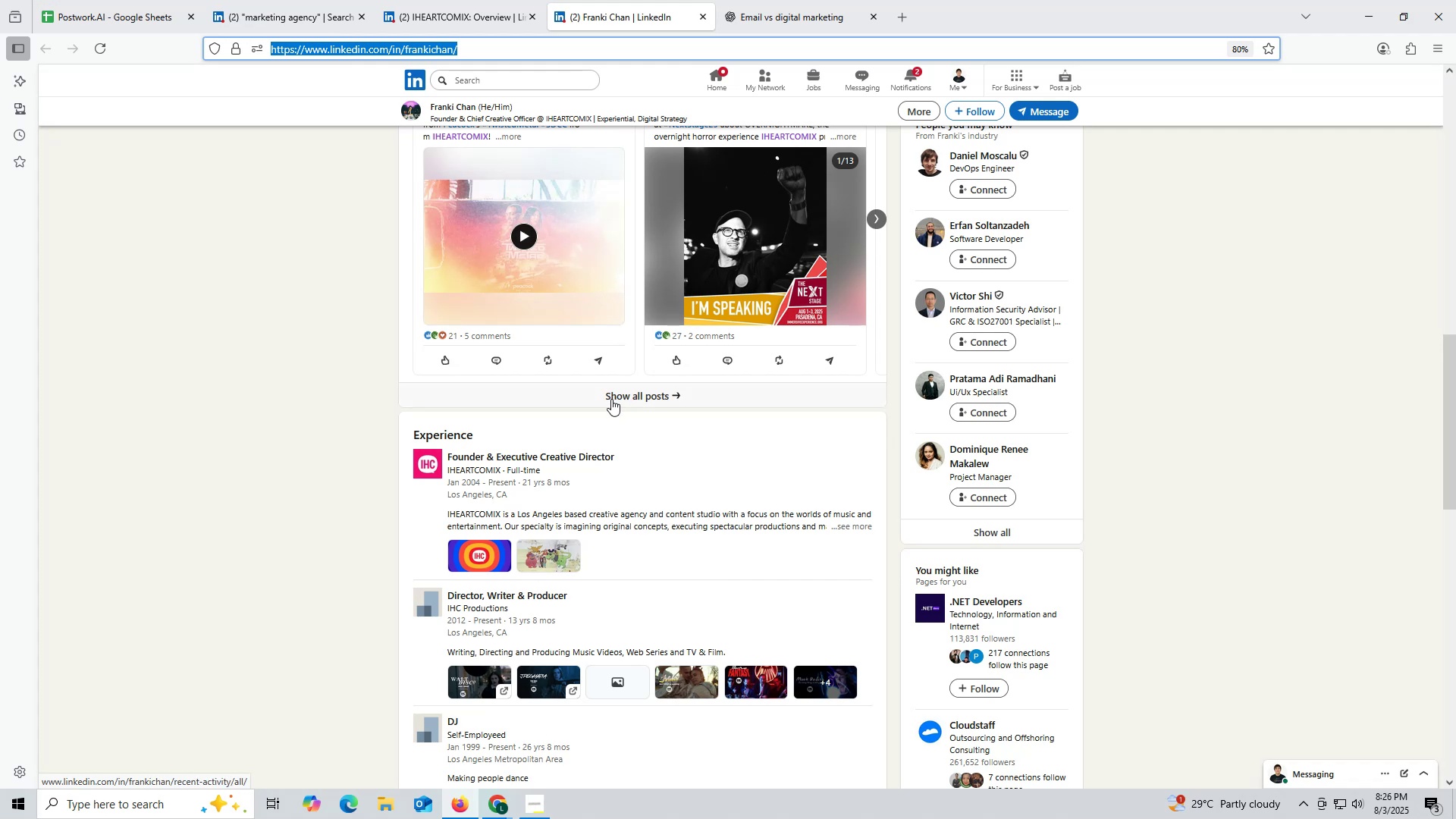 
left_click_drag(start_coordinate=[444, 449], to_coordinate=[660, 462])
 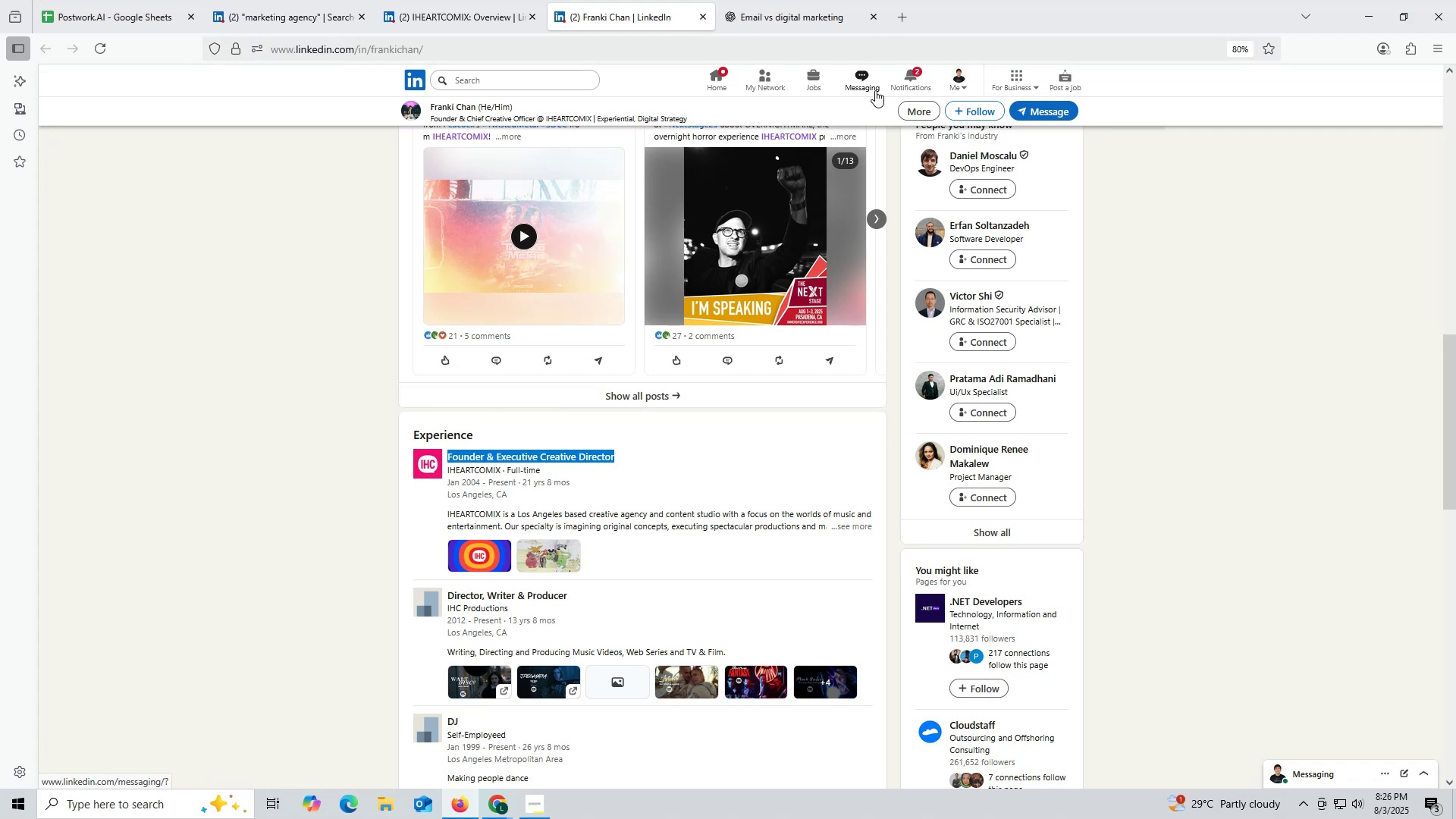 
key(Control+ControlLeft)
 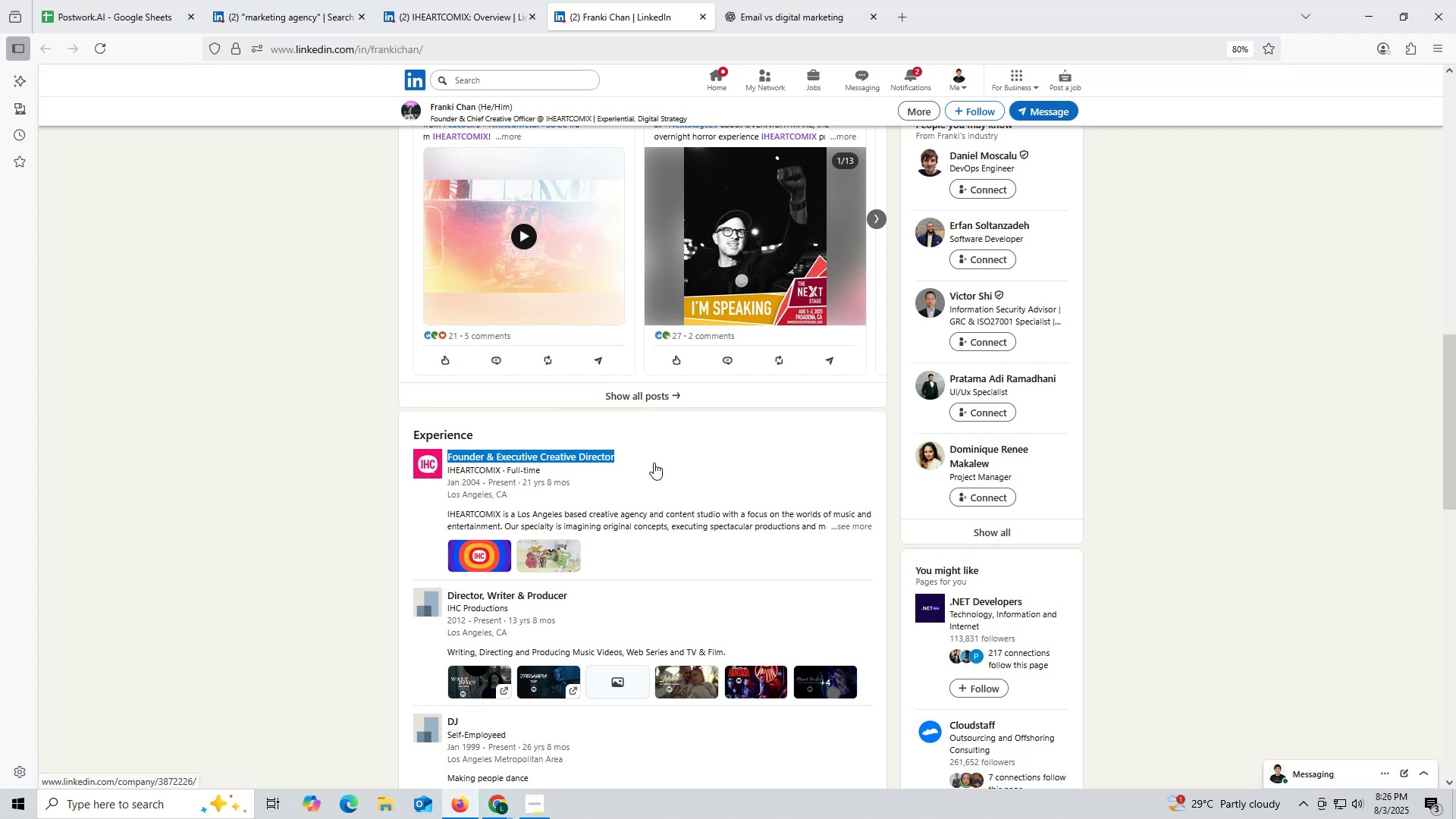 
key(Control+C)
 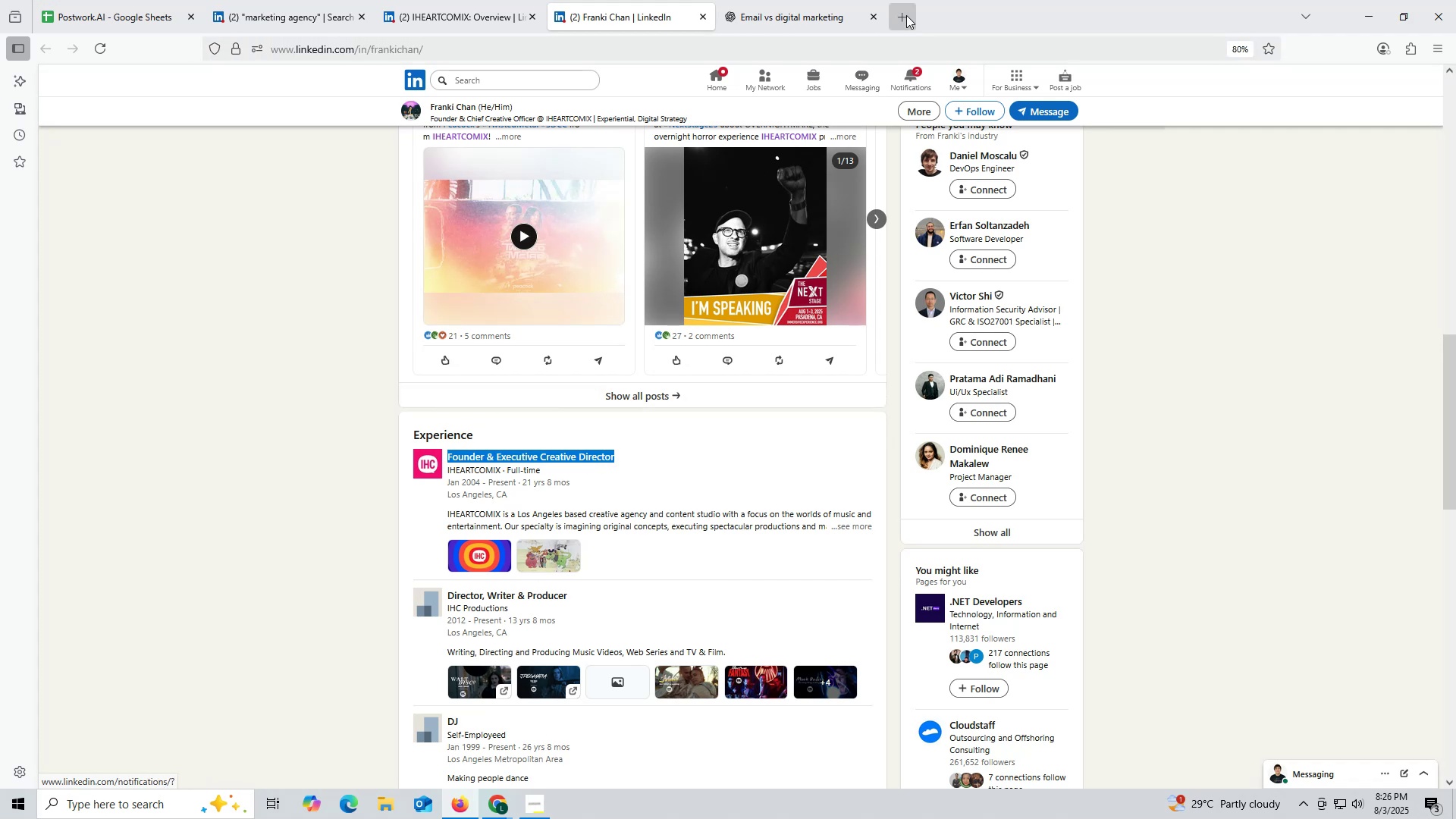 
left_click([903, 14])
 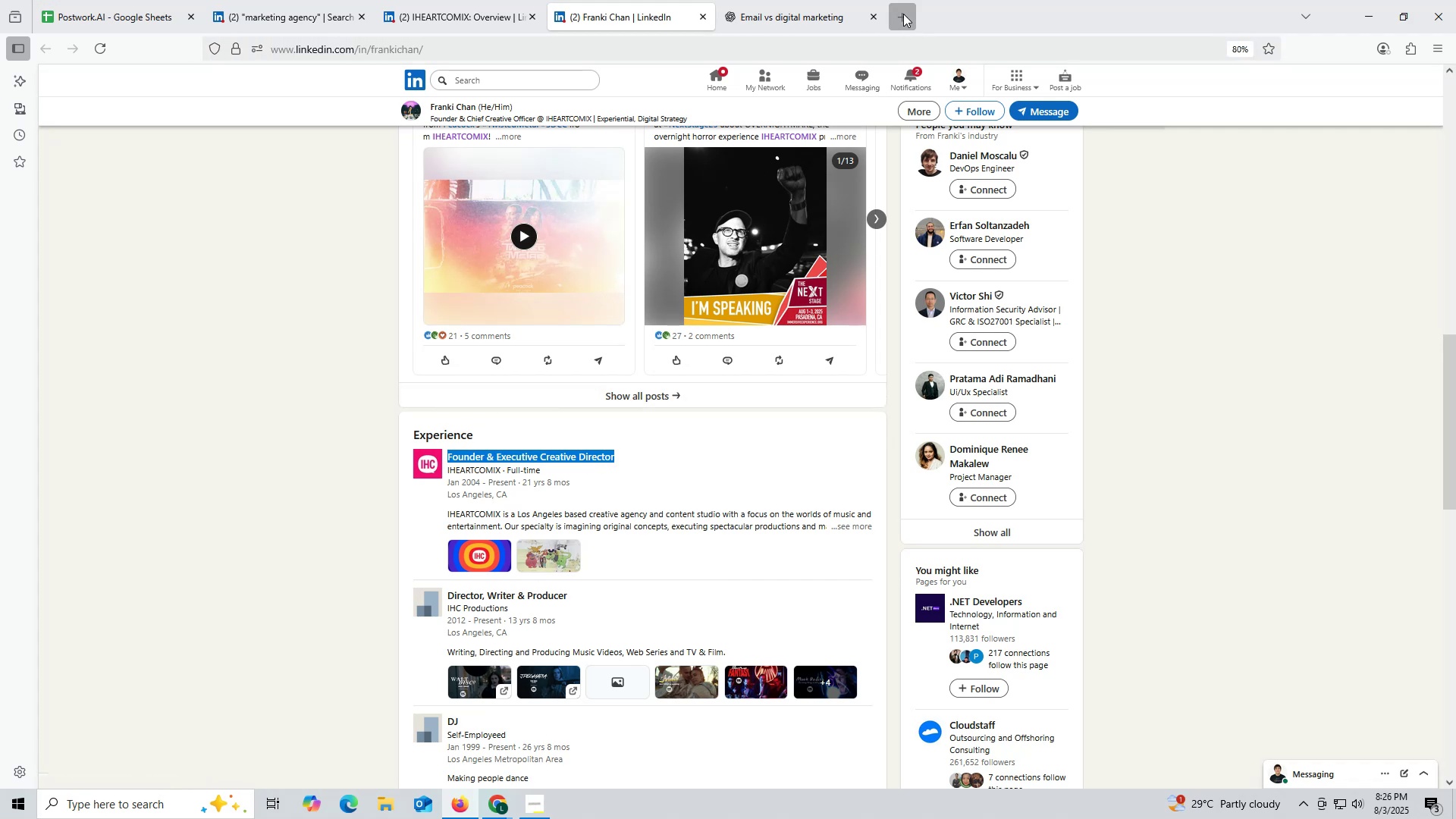 
key(Control+ControlLeft)
 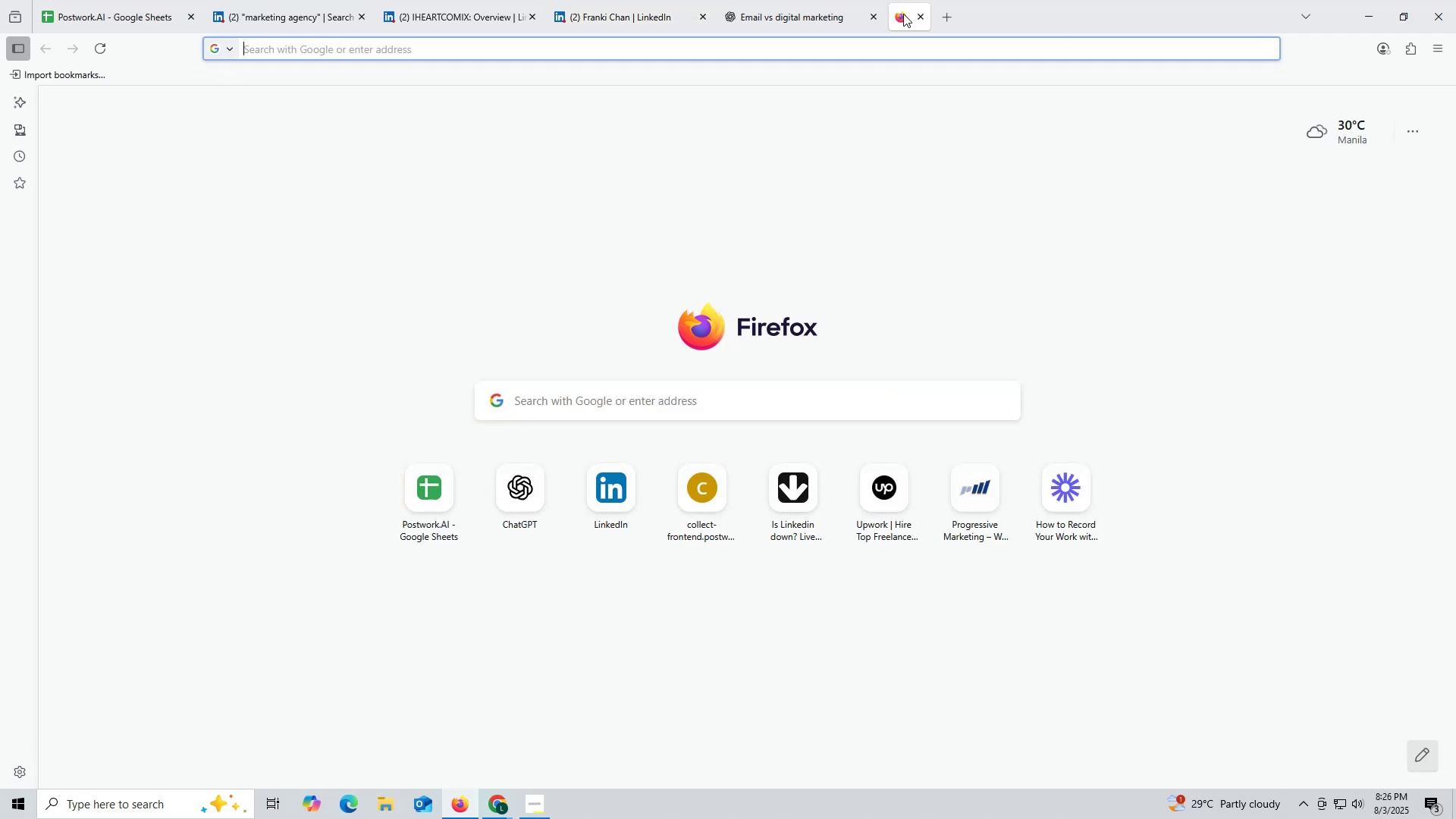 
key(Control+V)
 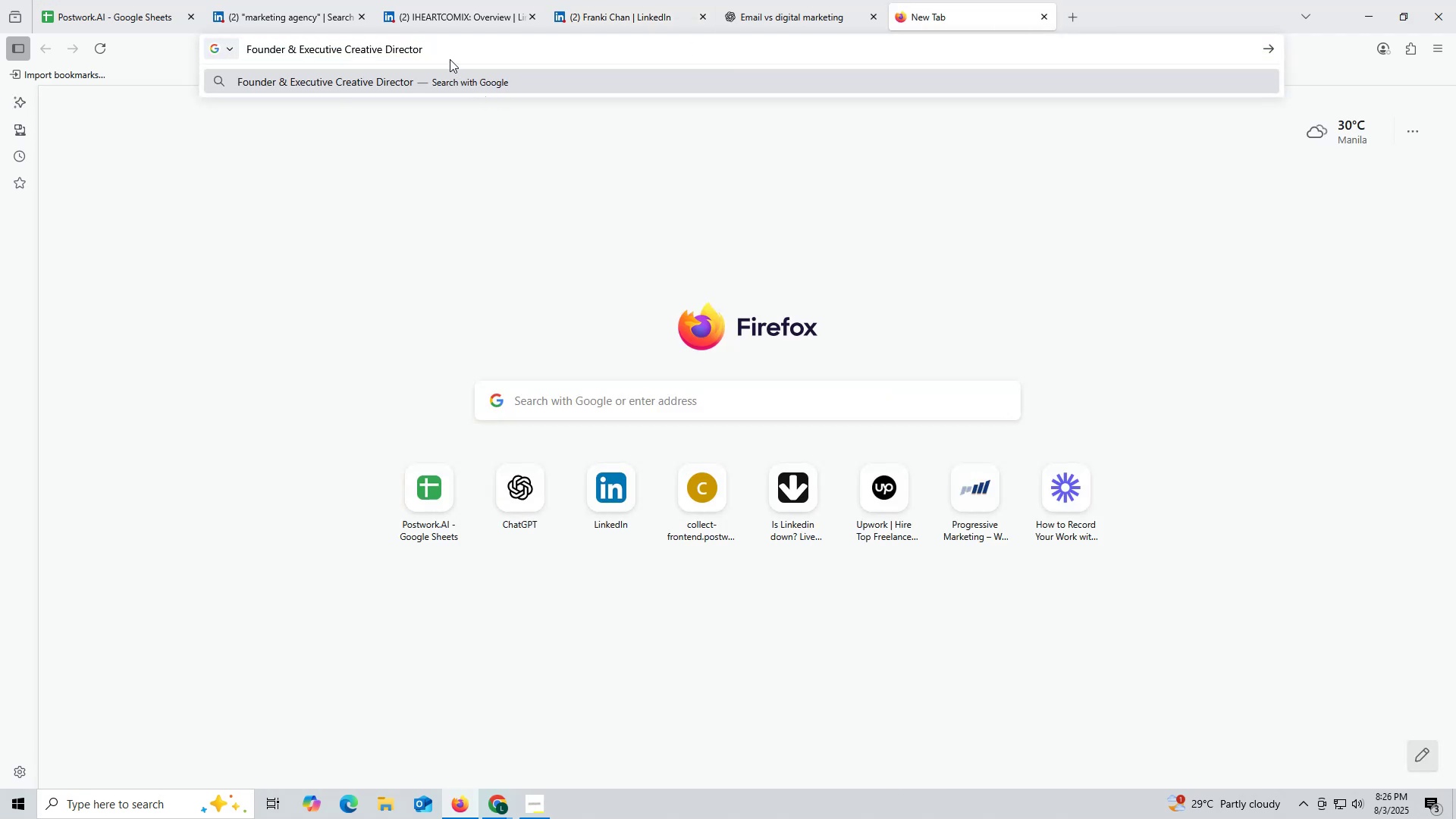 
left_click_drag(start_coordinate=[445, 49], to_coordinate=[108, 49])
 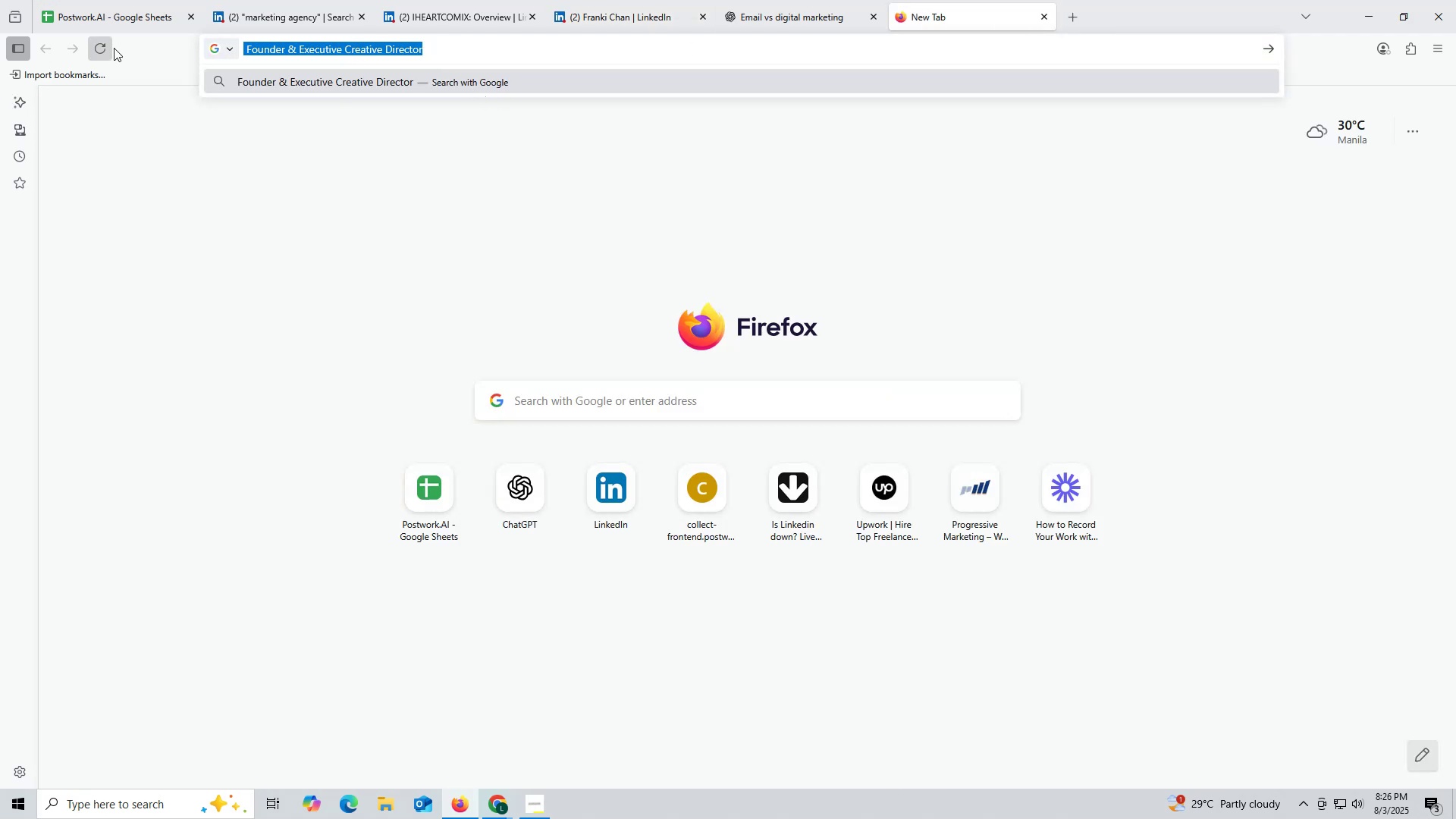 
key(Control+ControlLeft)
 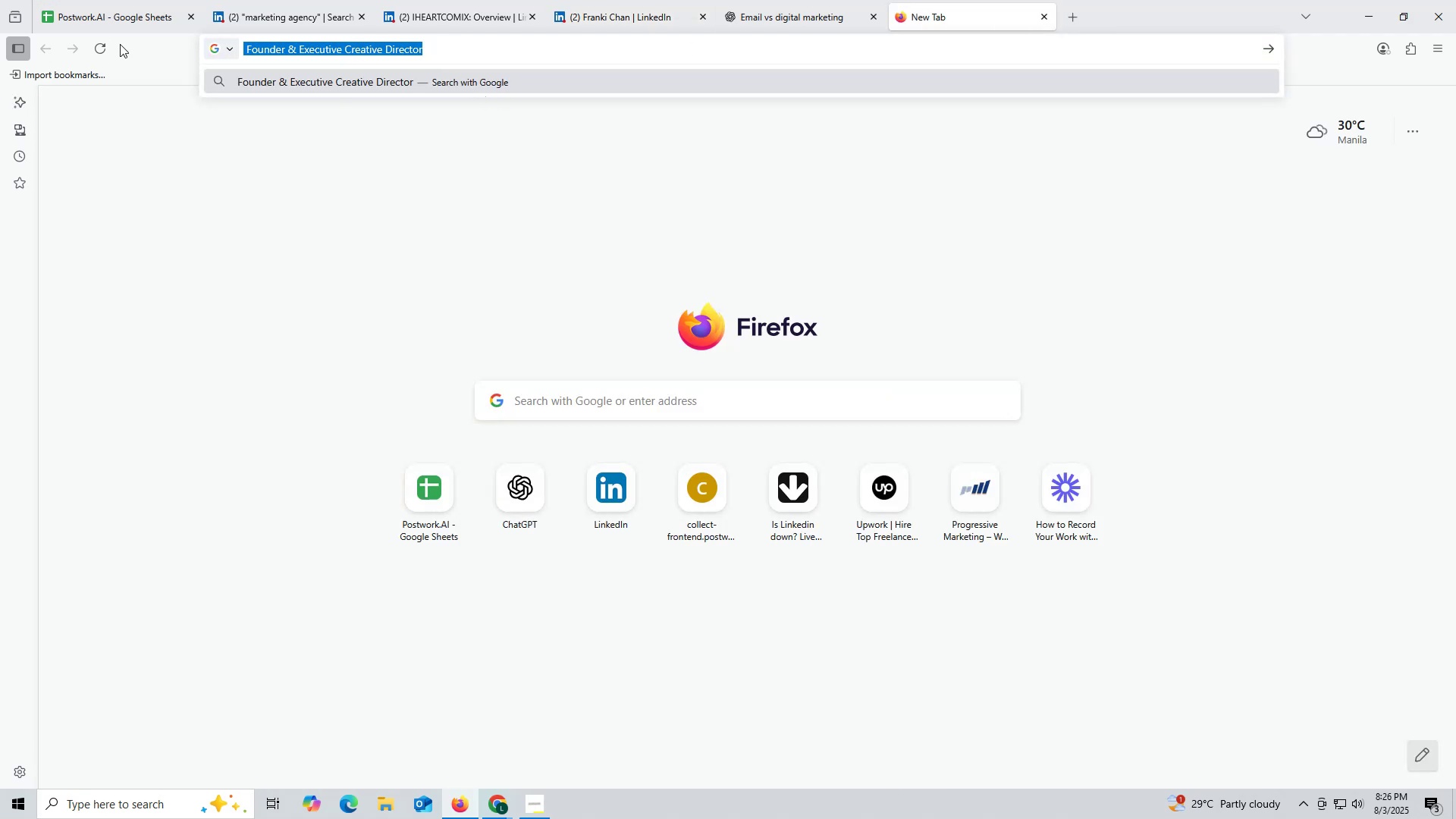 
key(Control+C)
 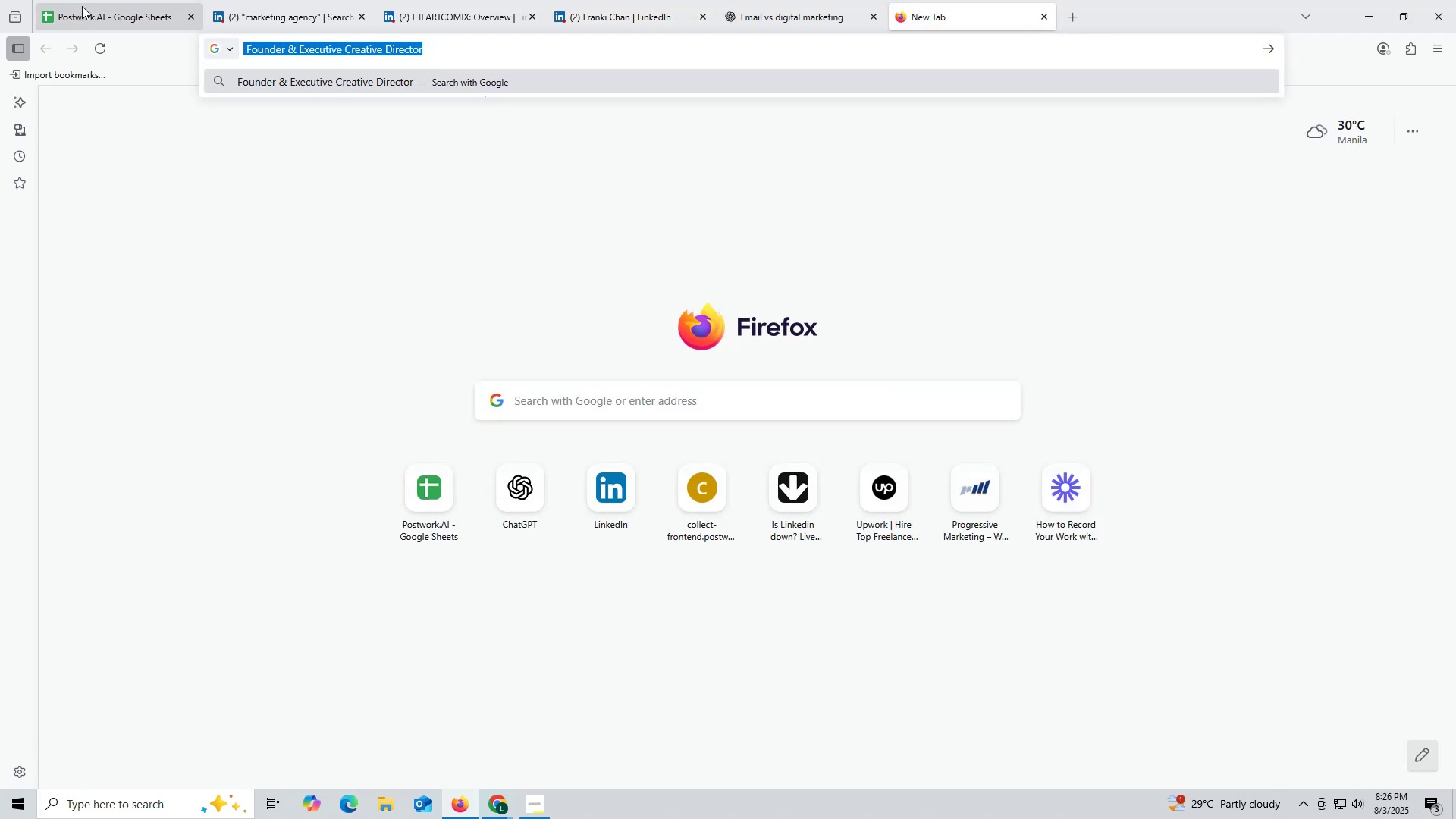 
left_click([82, 5])
 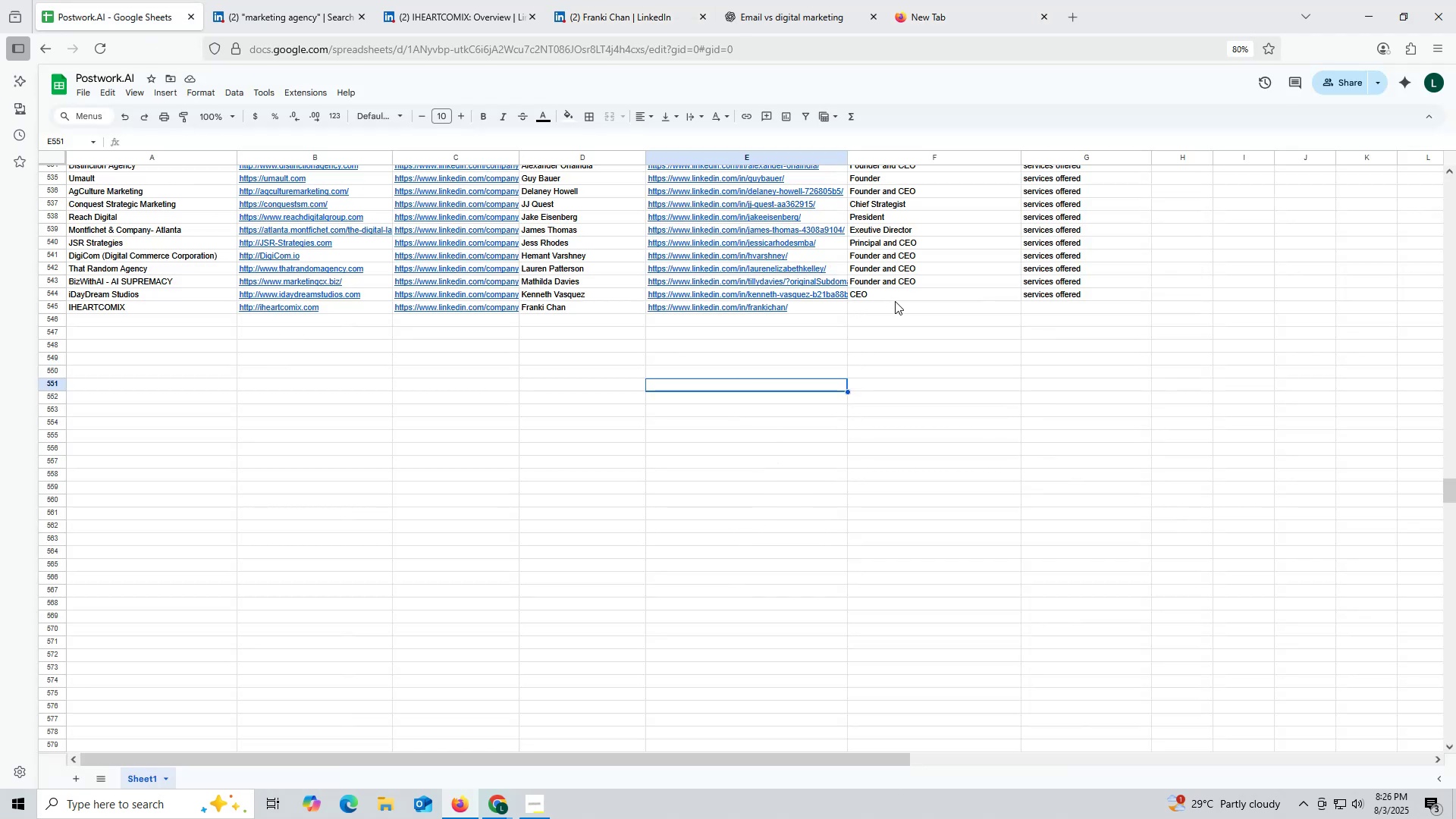 
double_click([899, 306])
 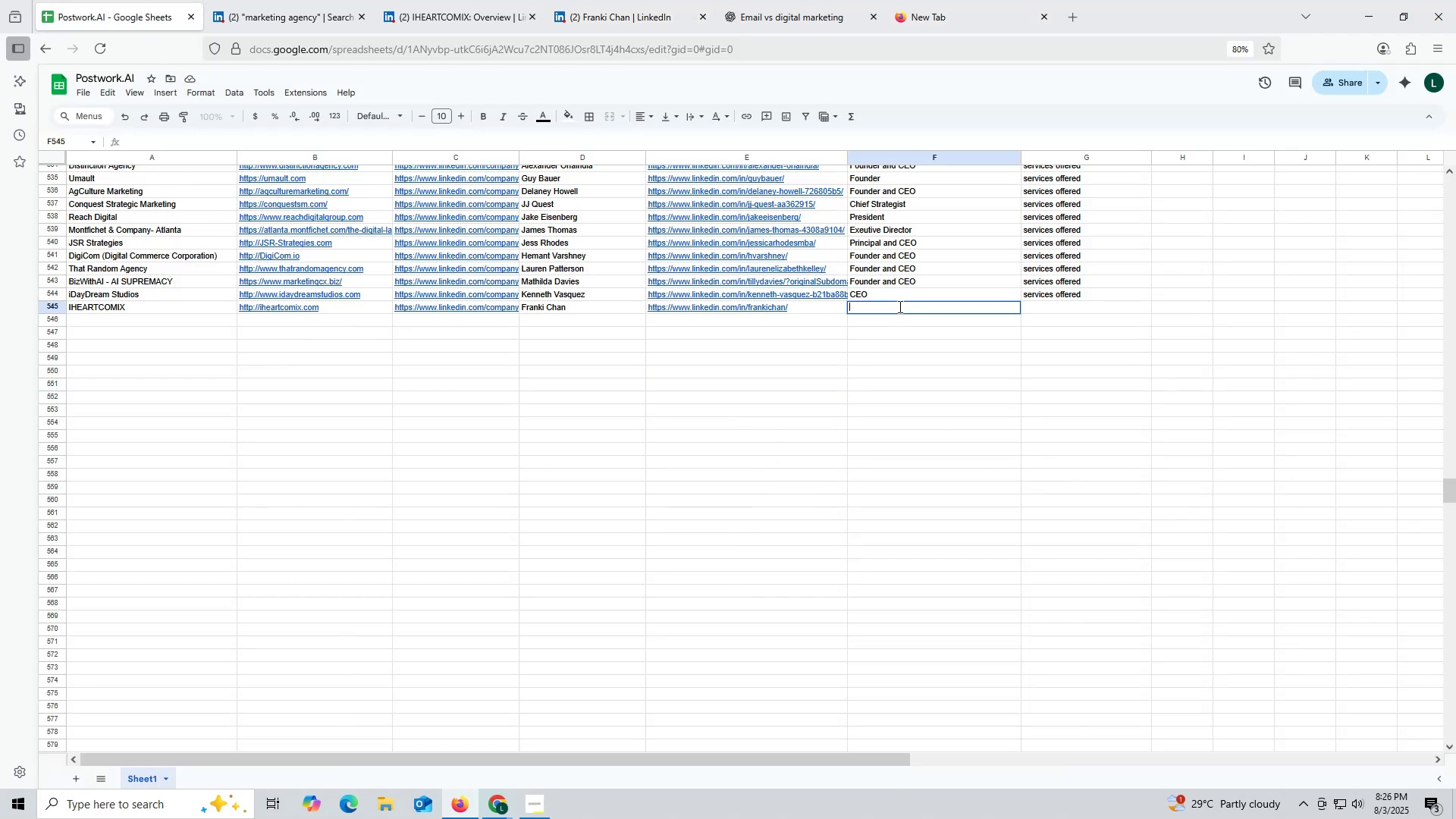 
key(Control+ControlLeft)
 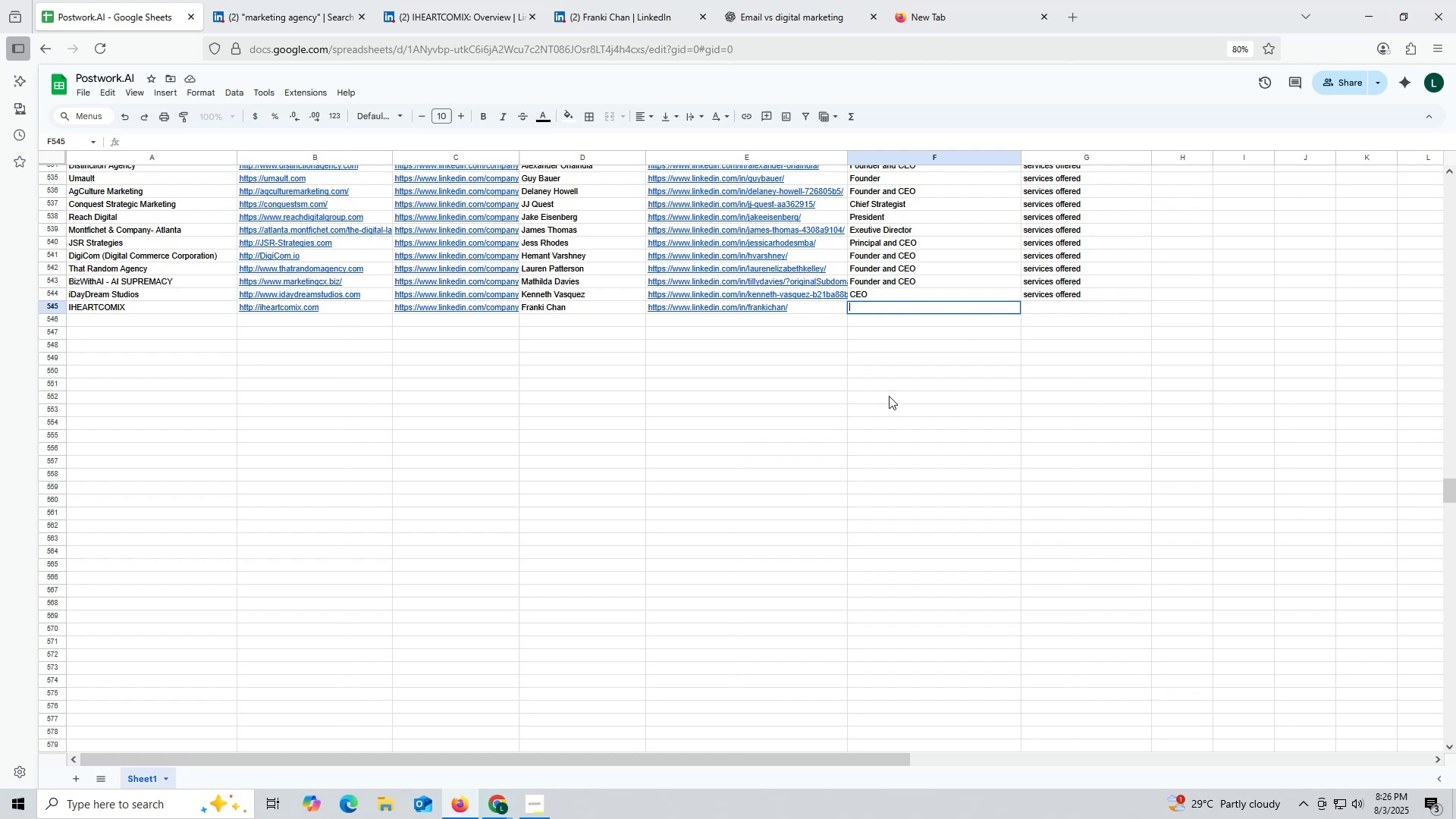 
key(Control+V)
 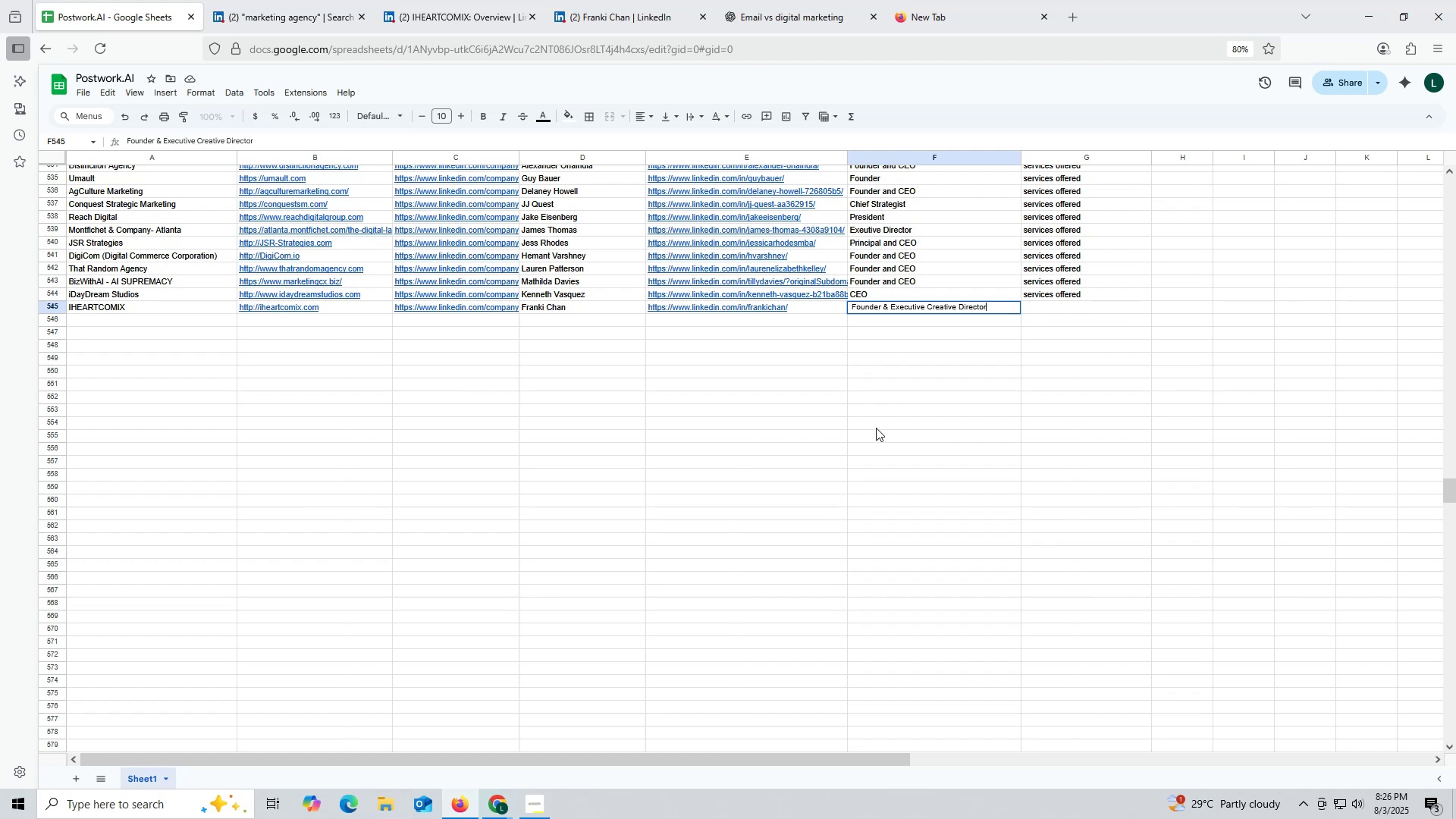 
triple_click([876, 428])
 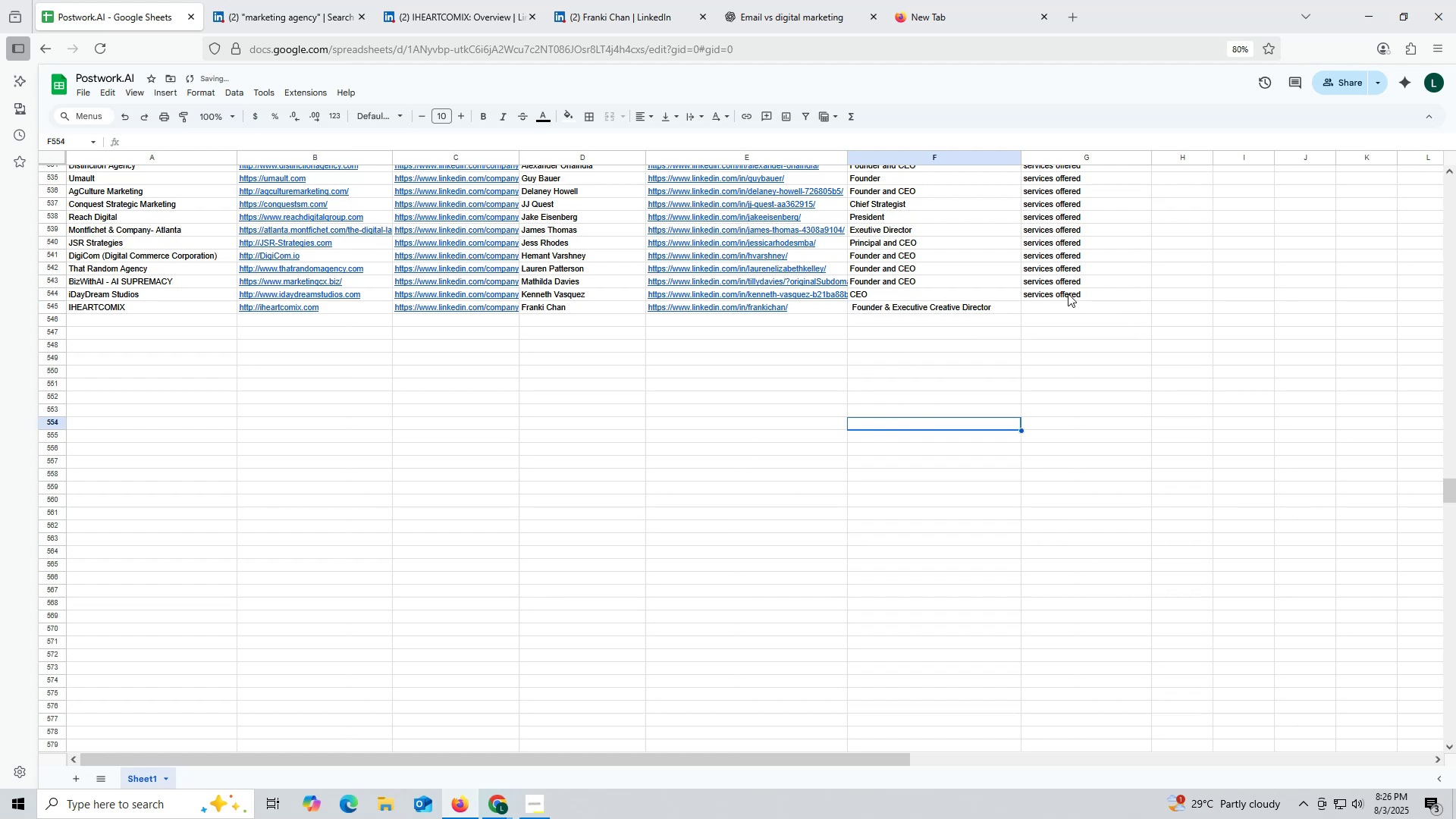 
left_click([1068, 293])
 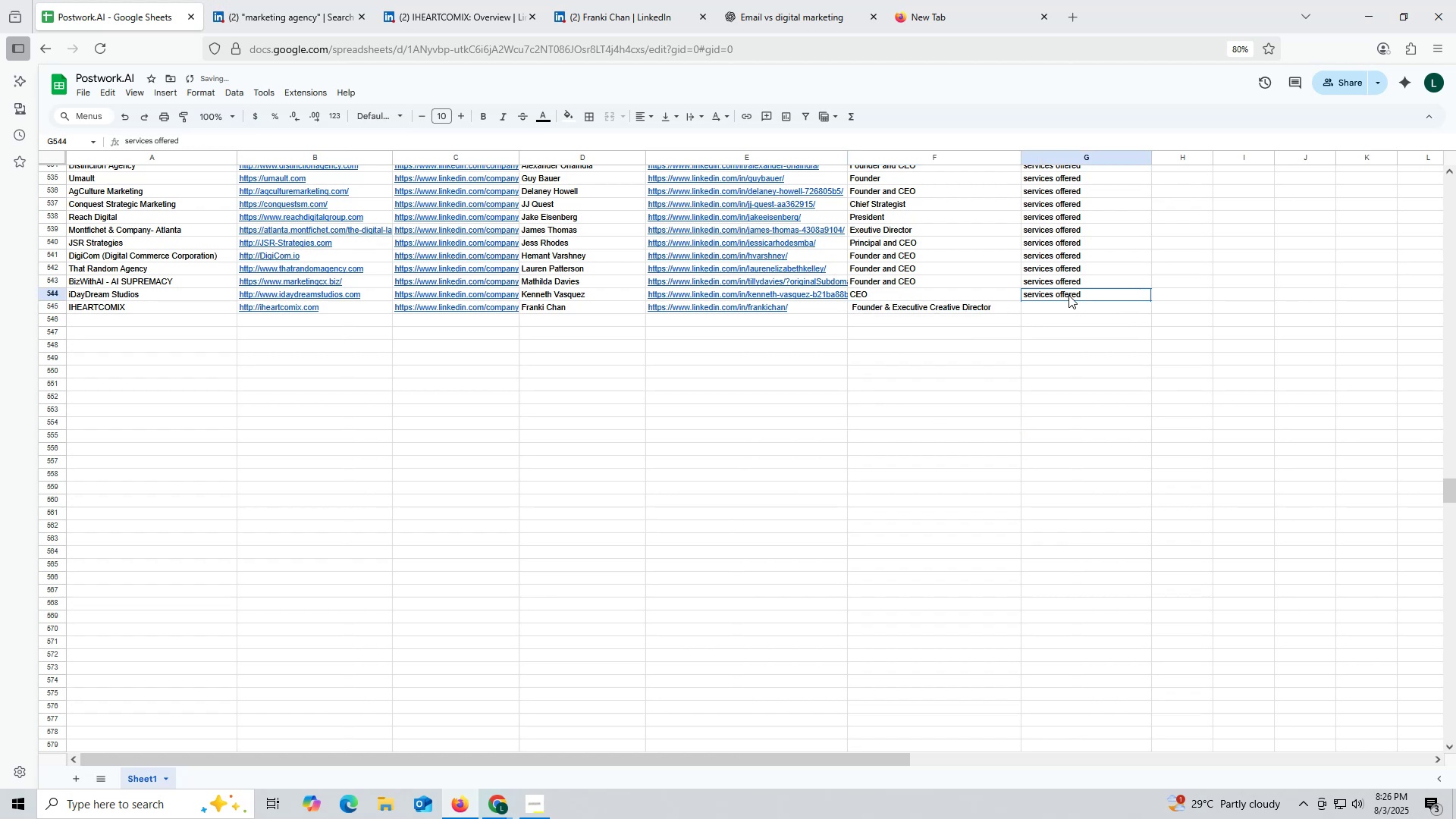 
key(Control+ControlLeft)
 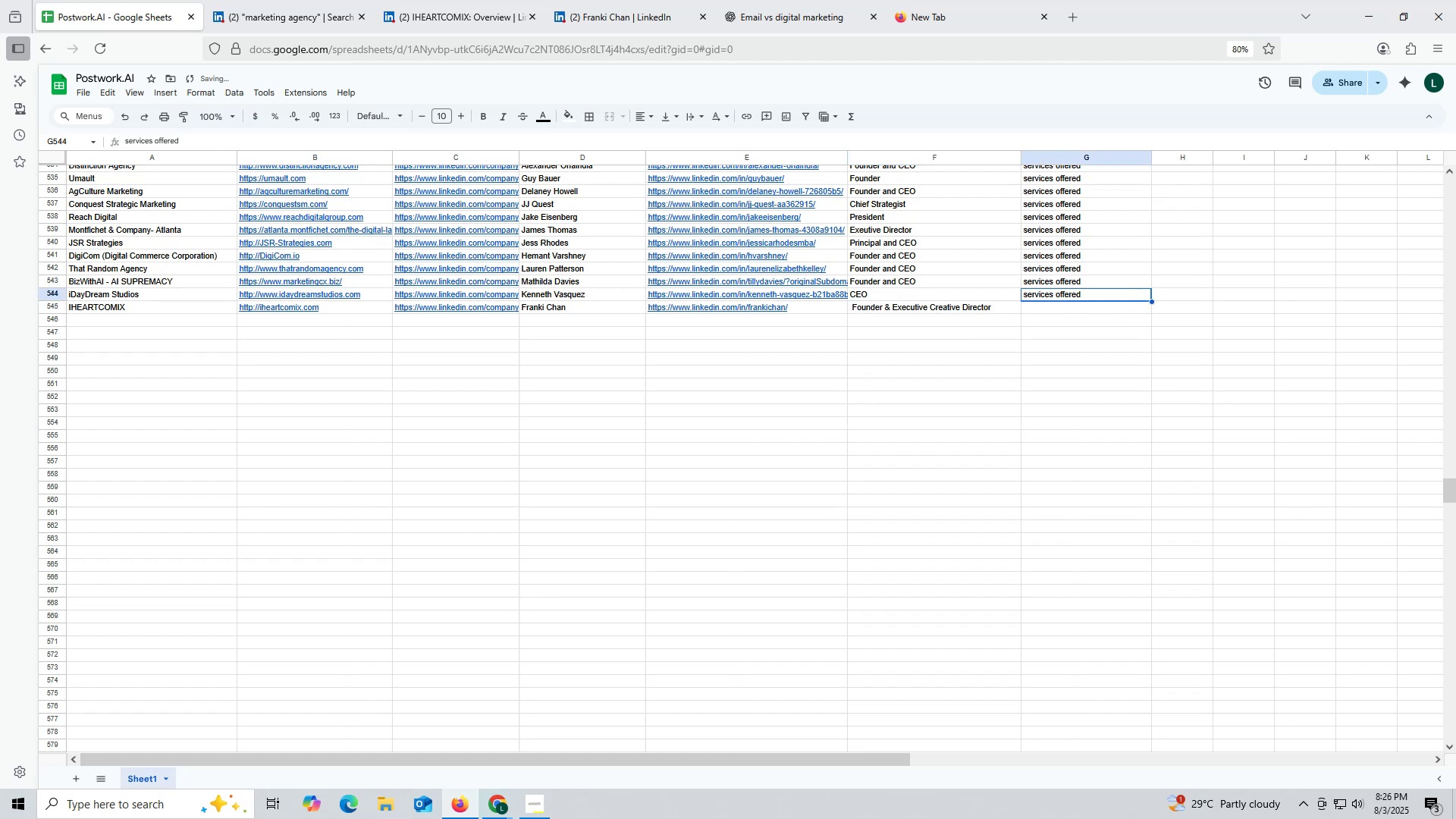 
key(Control+C)
 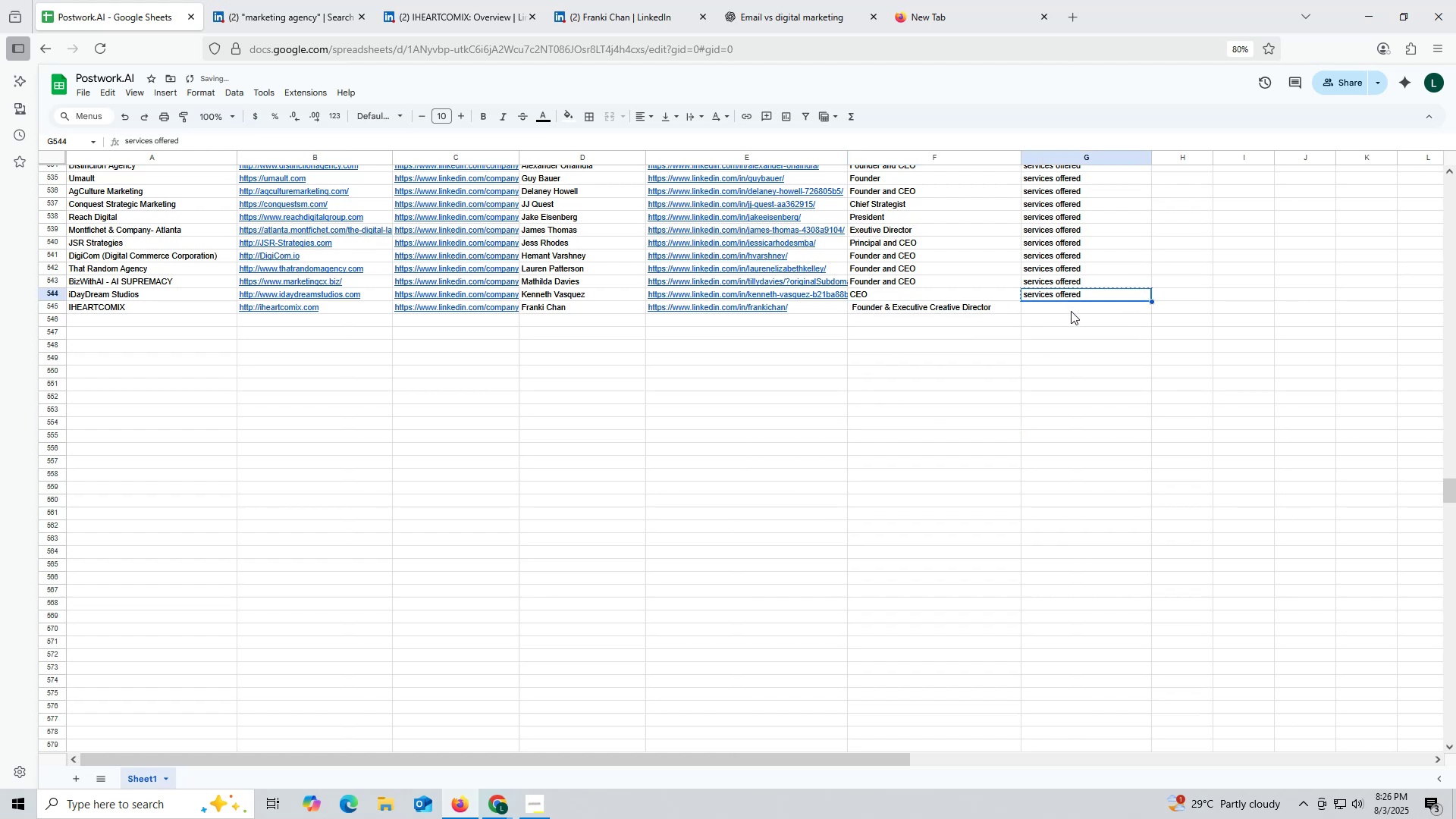 
key(Control+ControlLeft)
 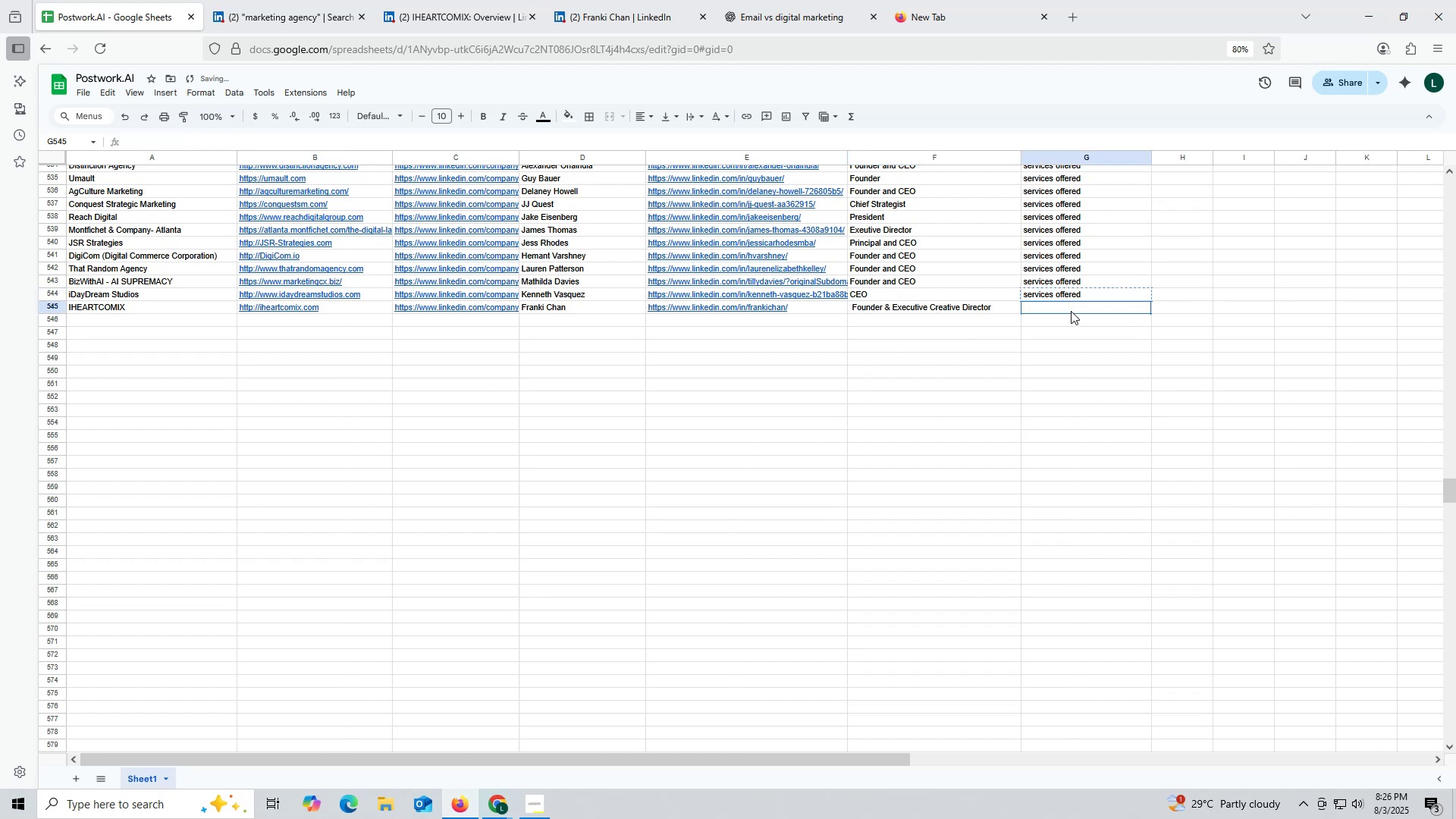 
left_click([1071, 311])
 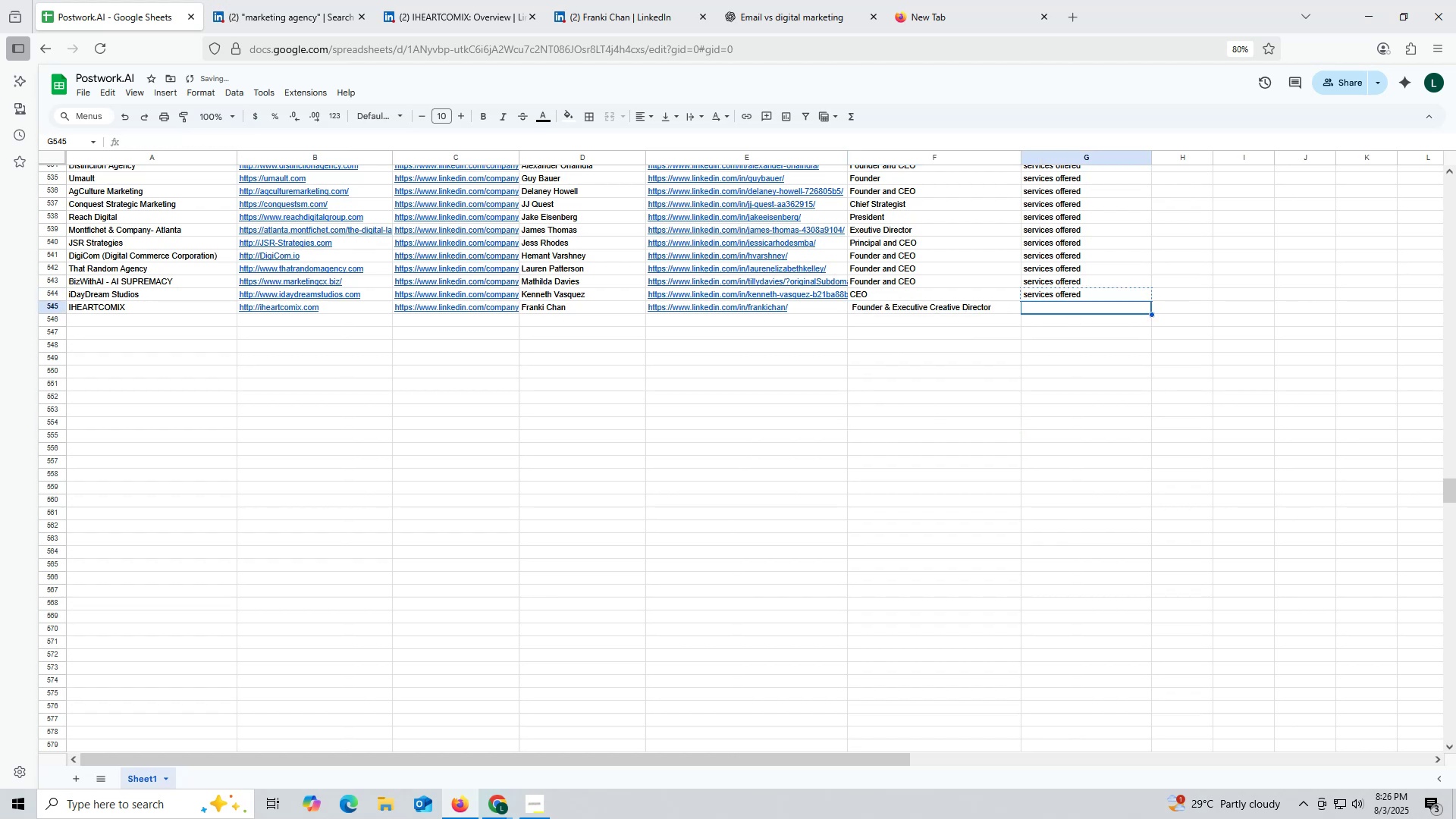 
key(Control+V)
 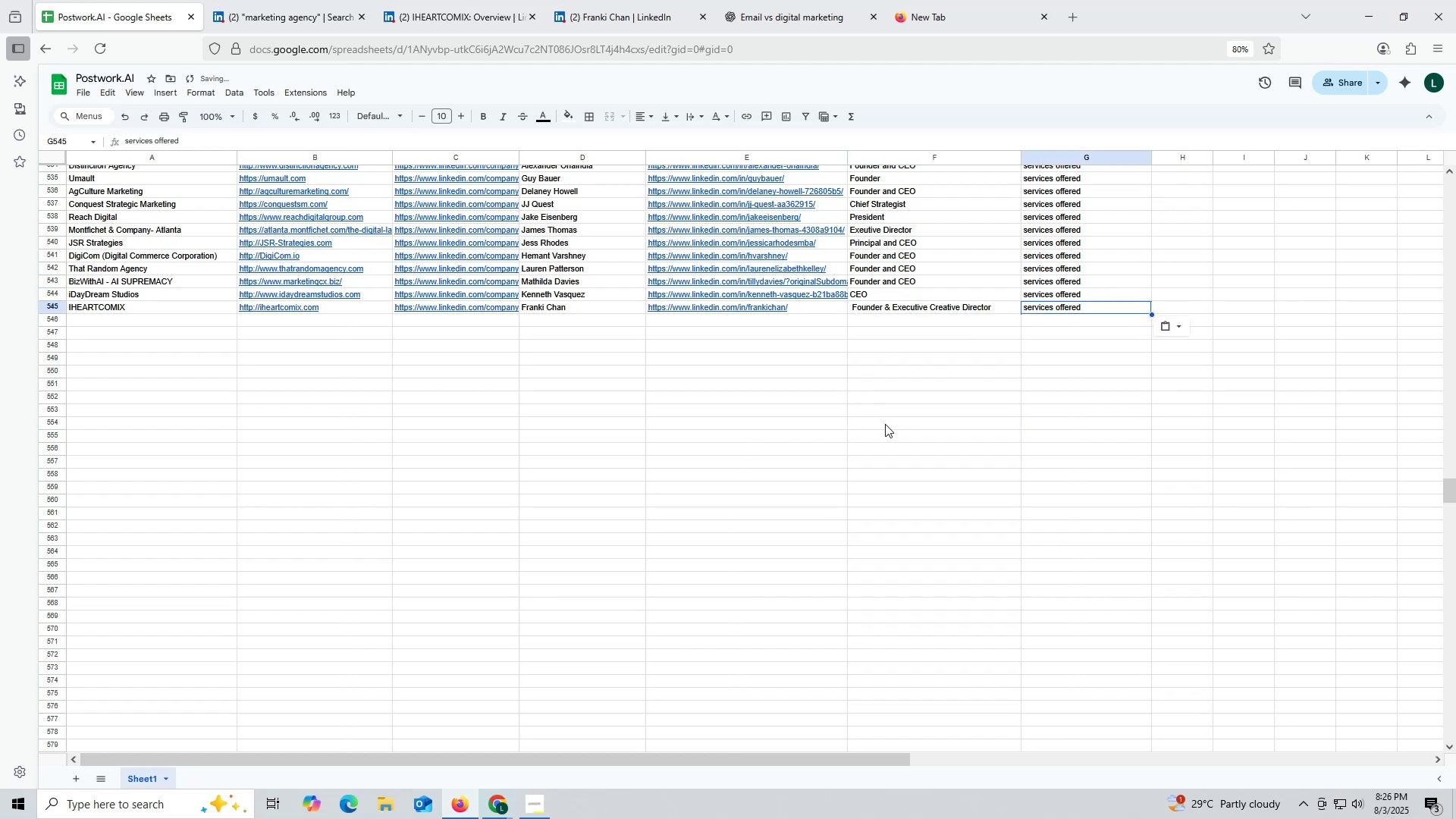 
left_click_drag(start_coordinate=[885, 424], to_coordinate=[880, 424])
 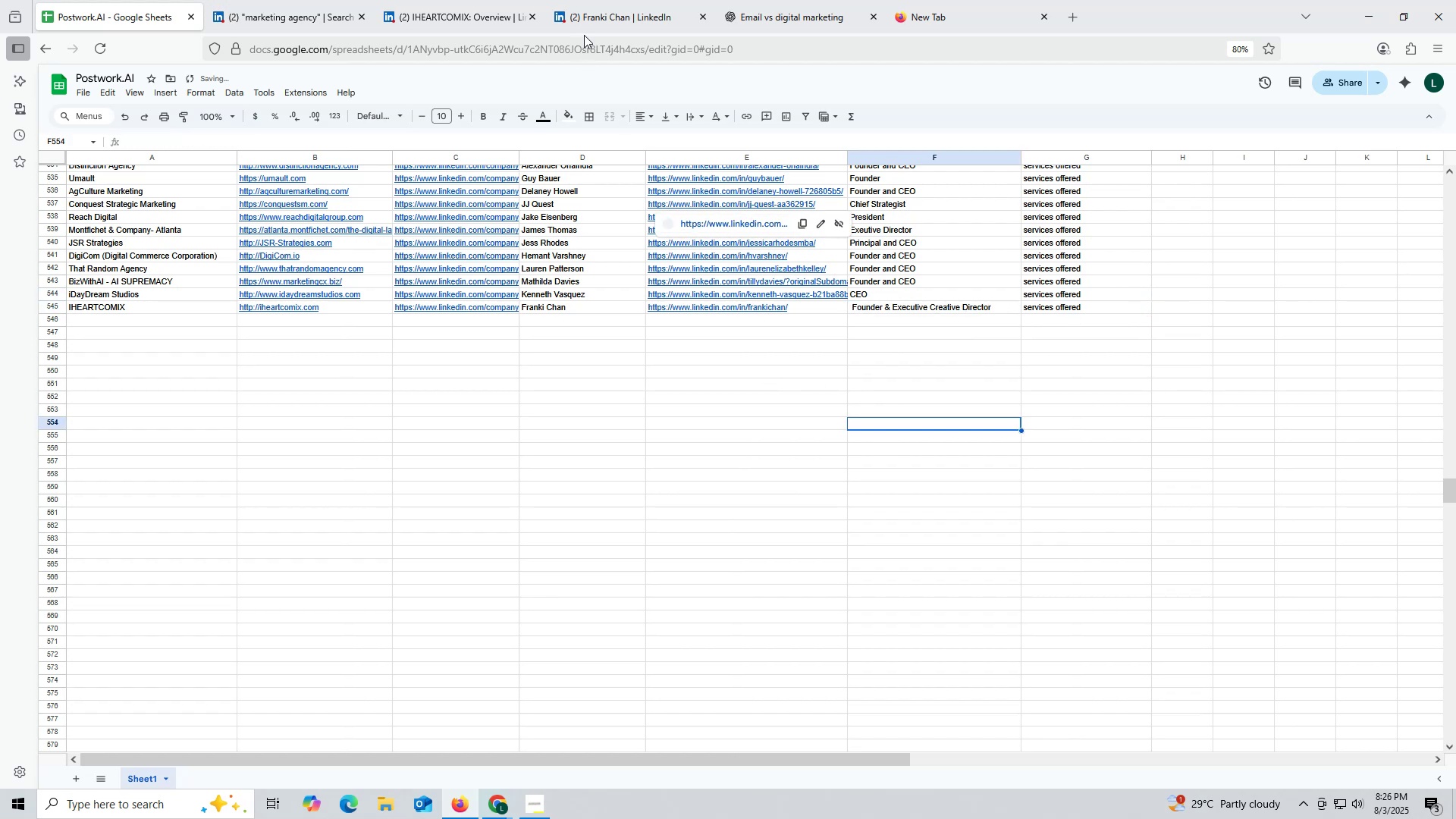 
left_click([585, 21])
 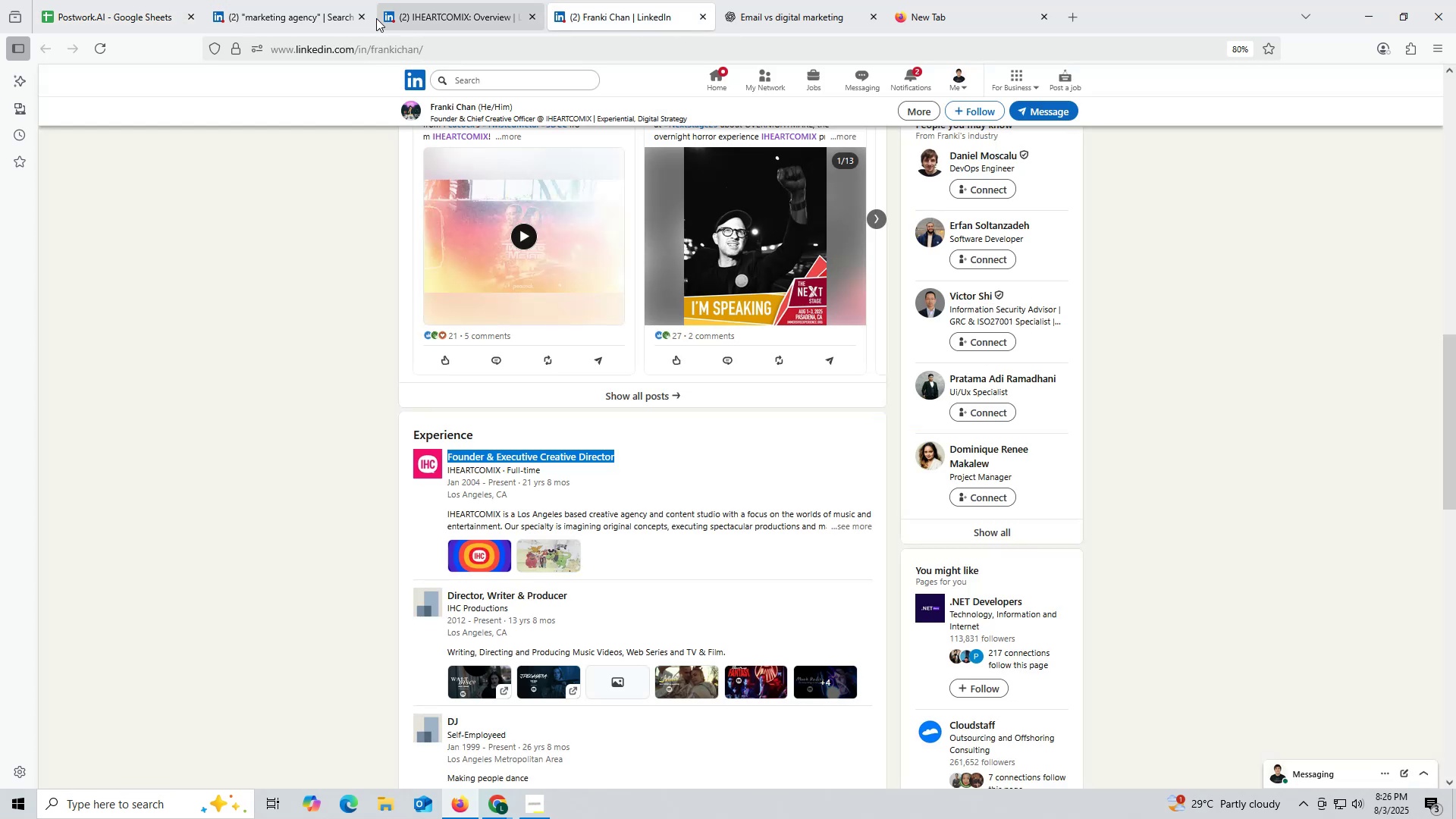 
left_click_drag(start_coordinate=[412, 16], to_coordinate=[418, 17])
 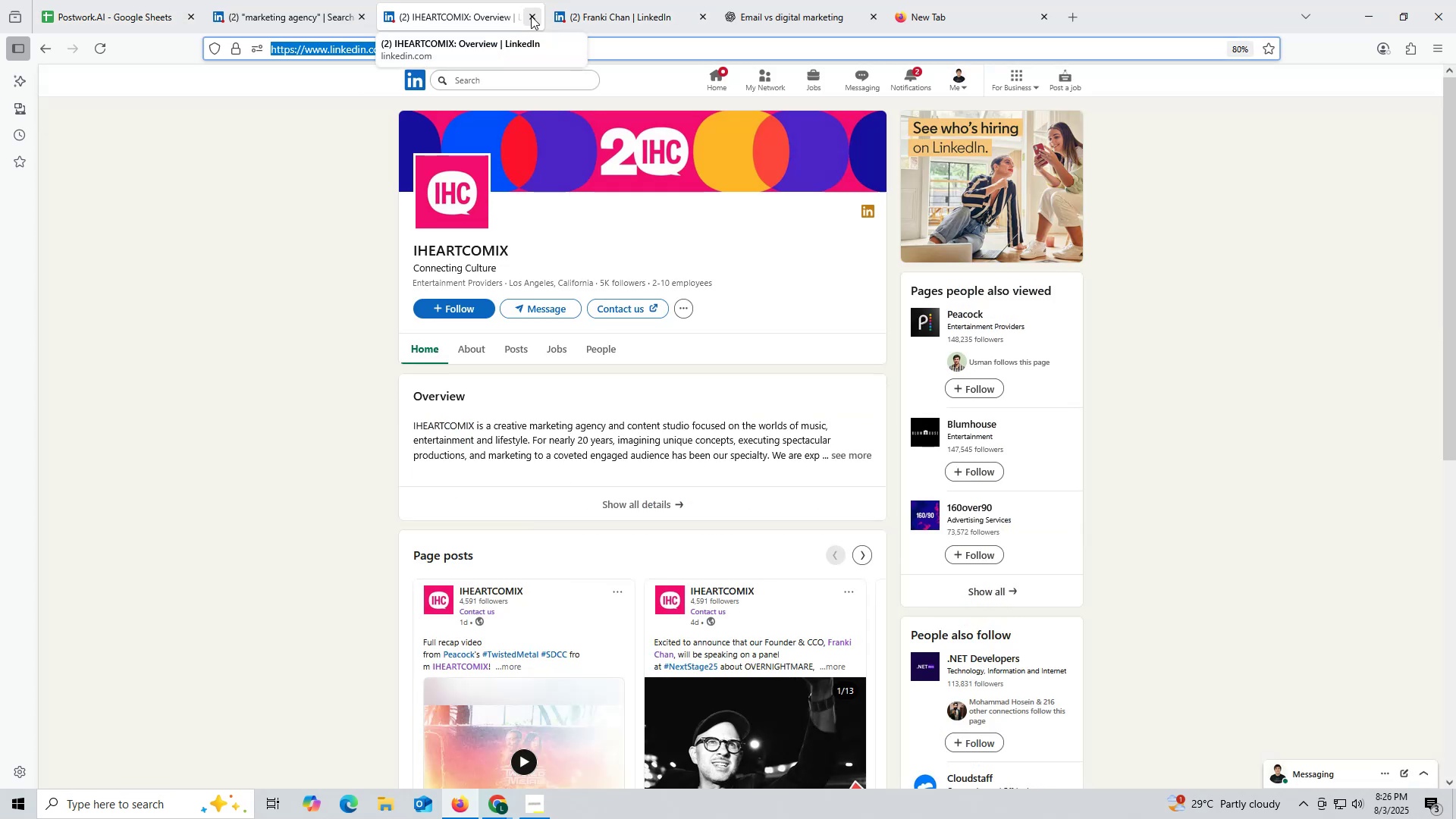 
left_click([531, 16])
 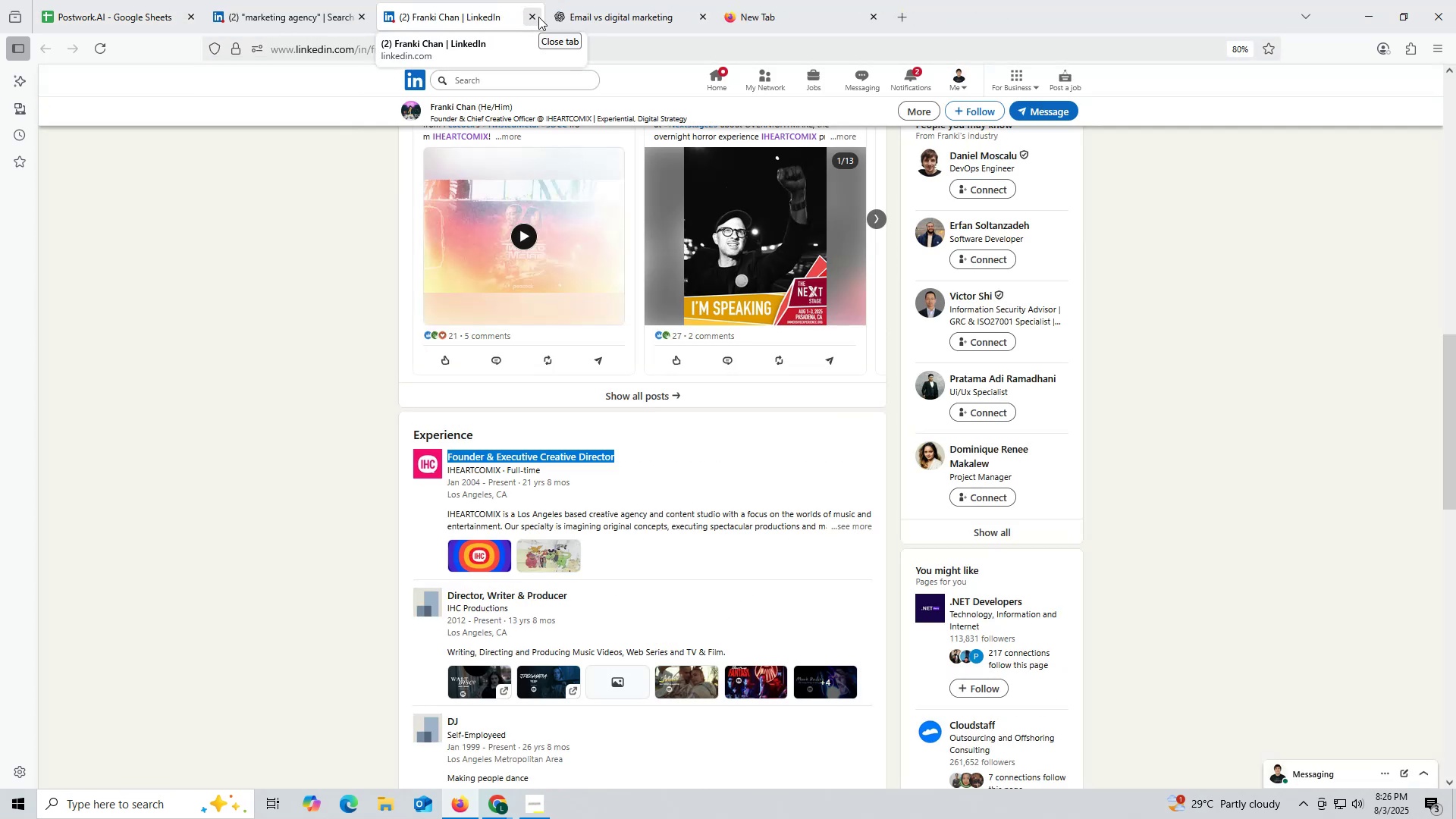 
wait(8.35)
 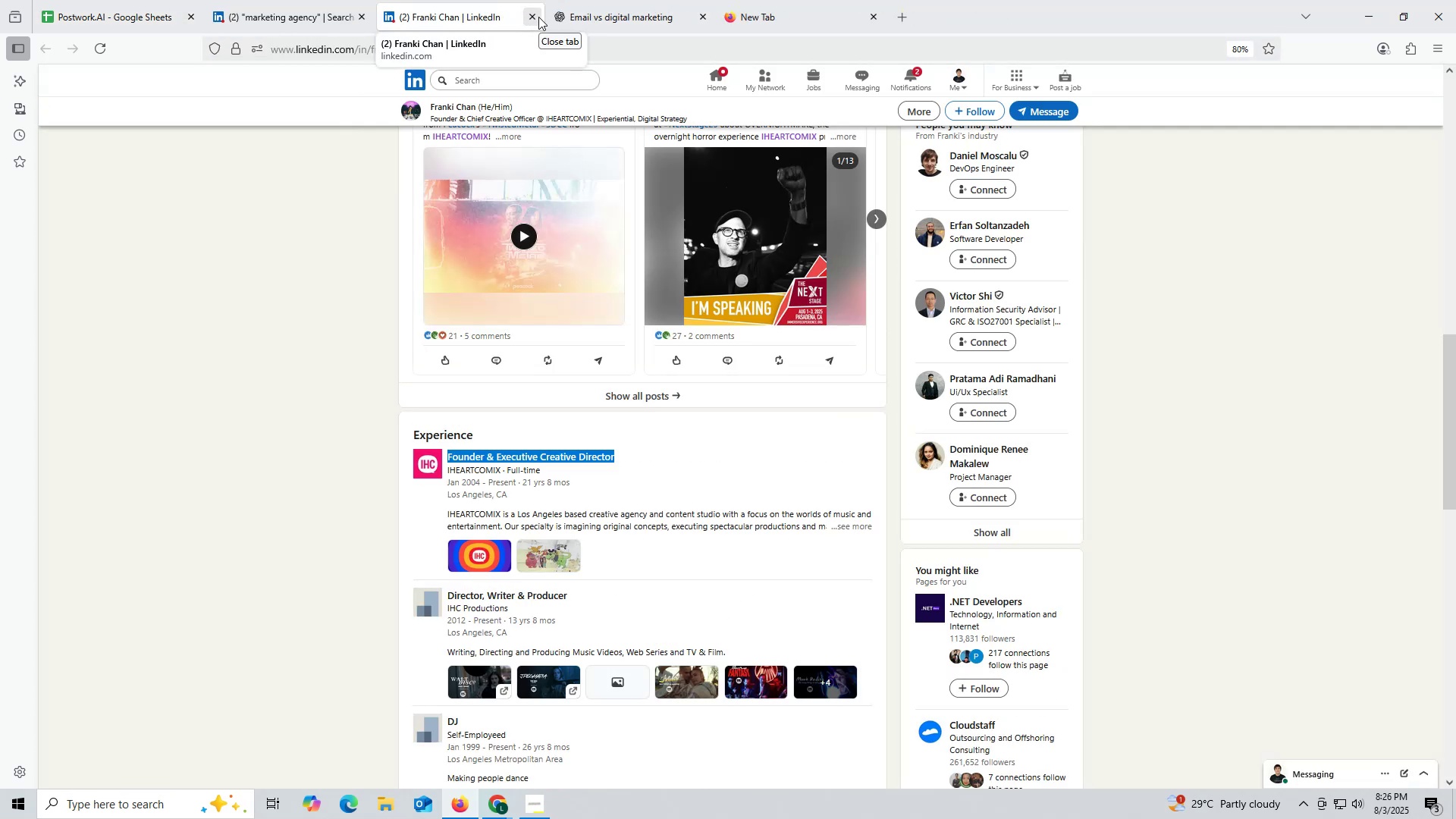 
left_click([299, 8])
 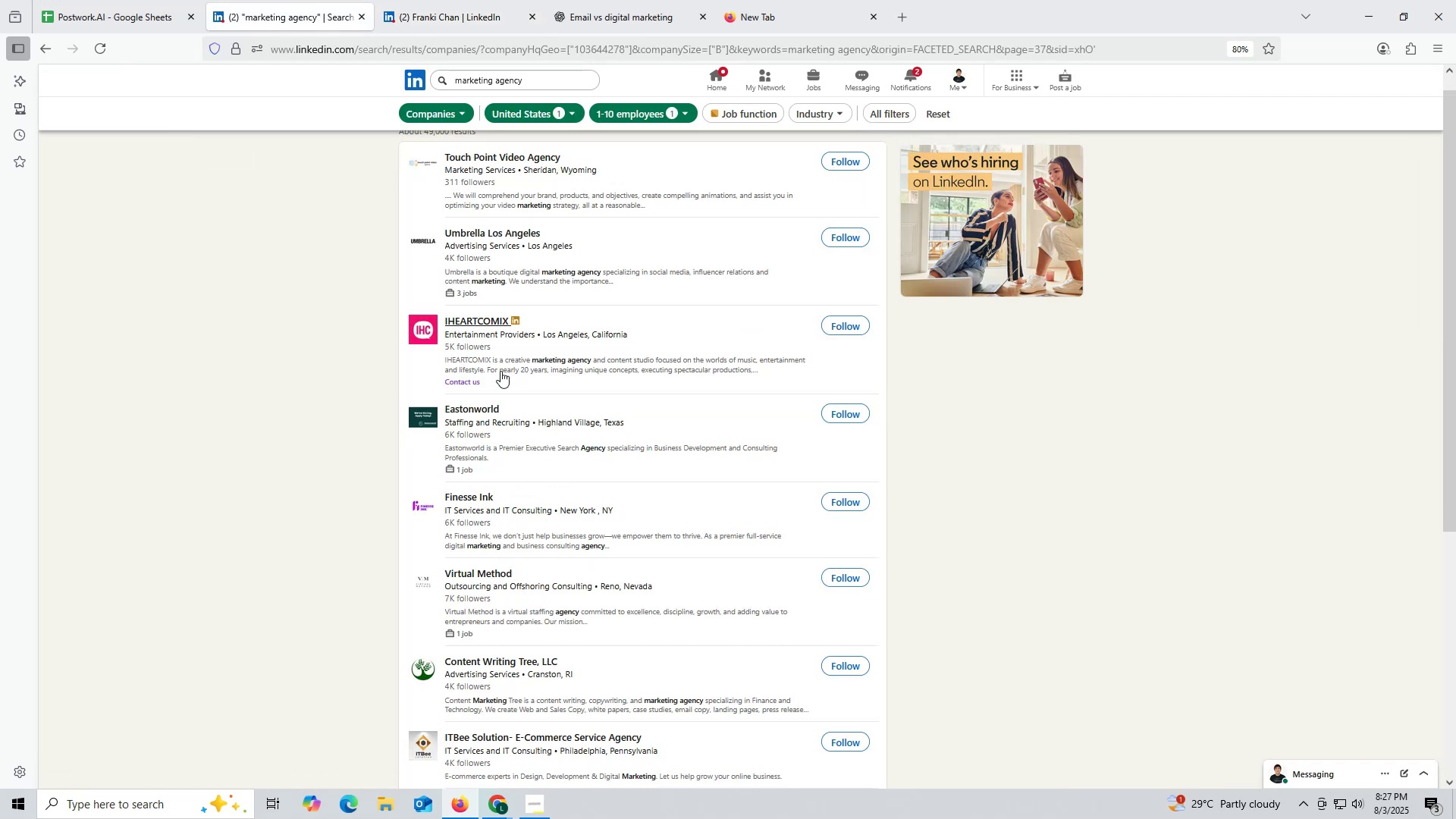 
scroll: coordinate [469, 359], scroll_direction: up, amount: 2.0
 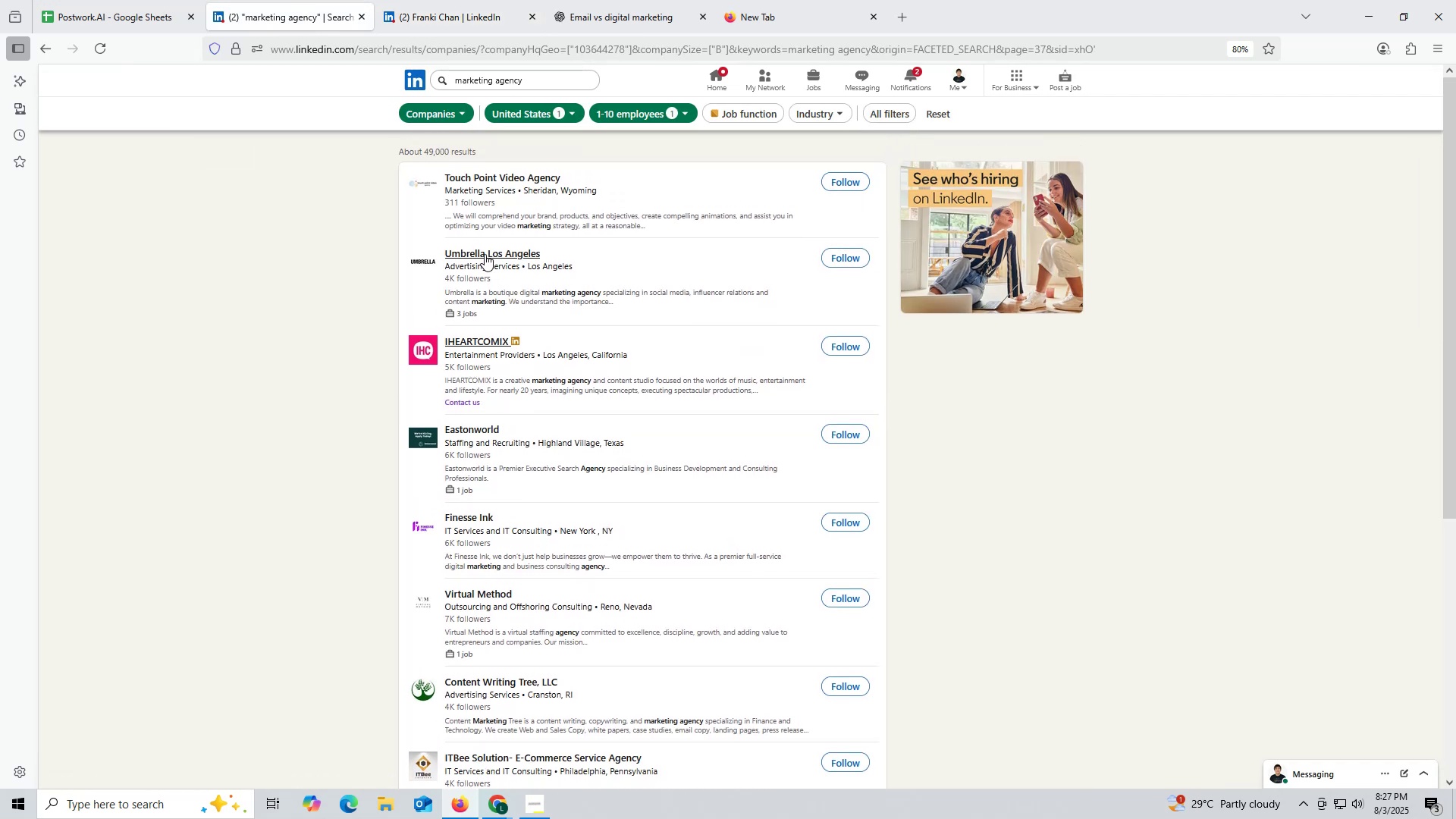 
right_click([485, 254])
 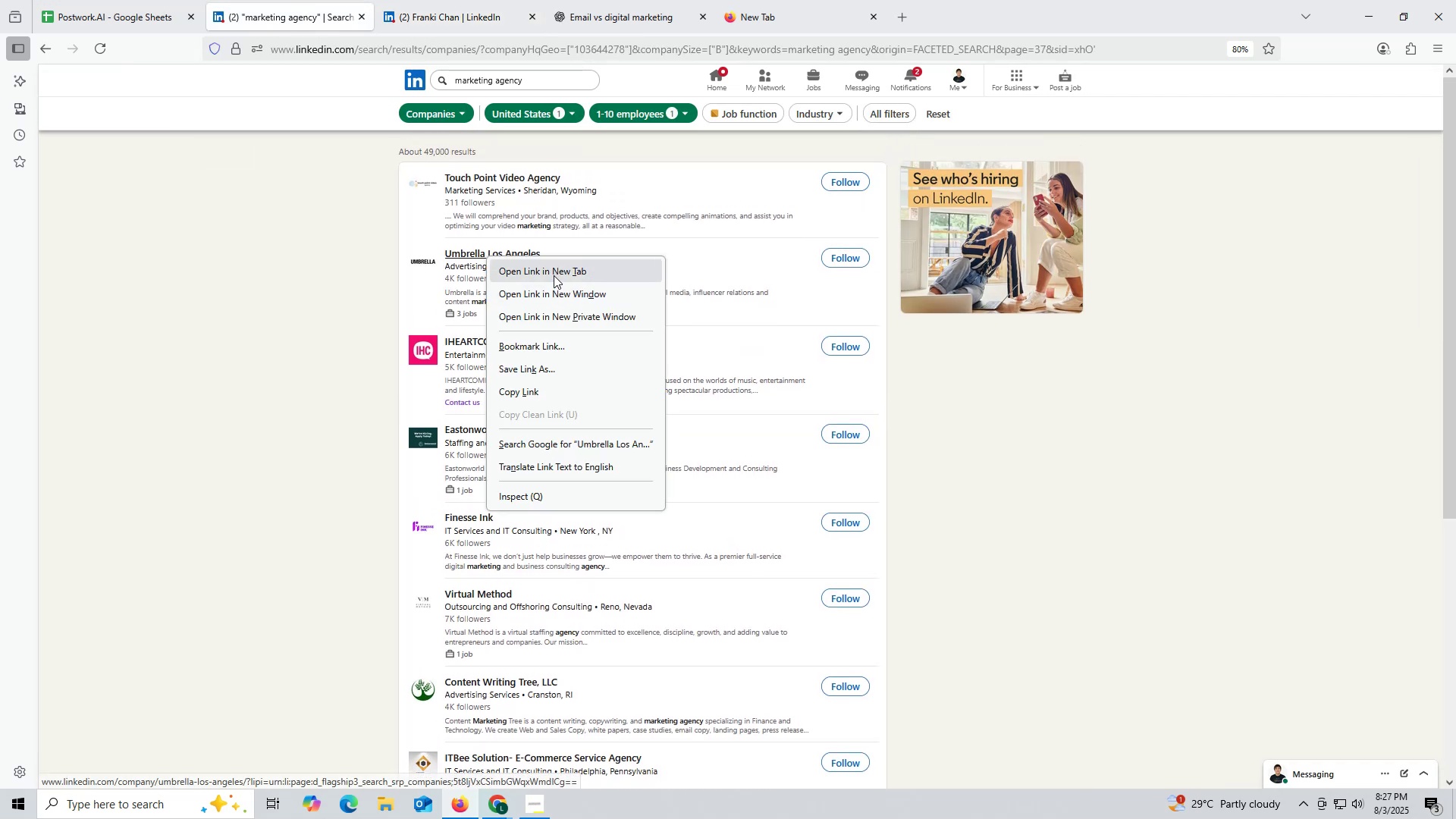 
left_click([554, 275])
 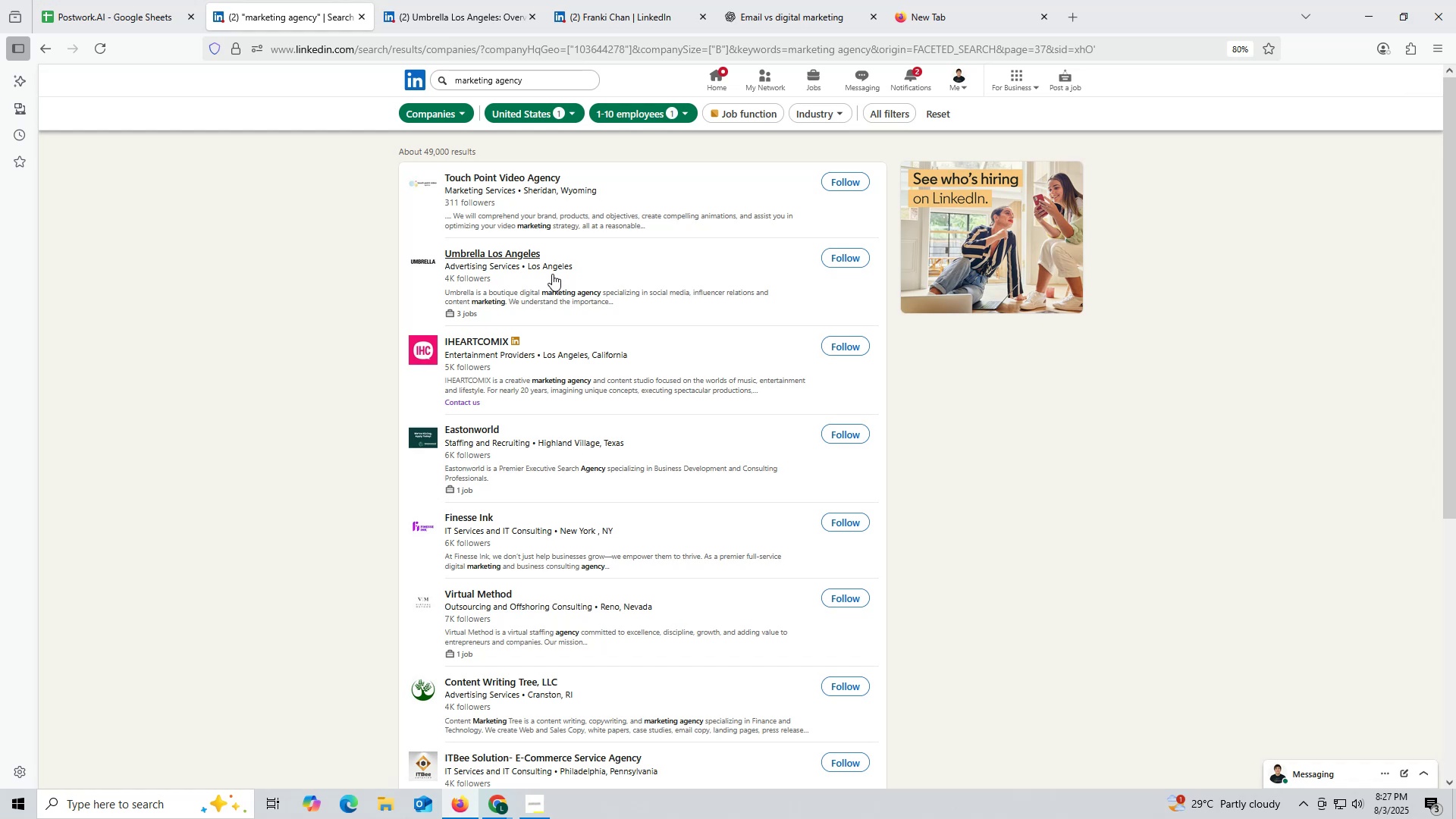 
wait(11.33)
 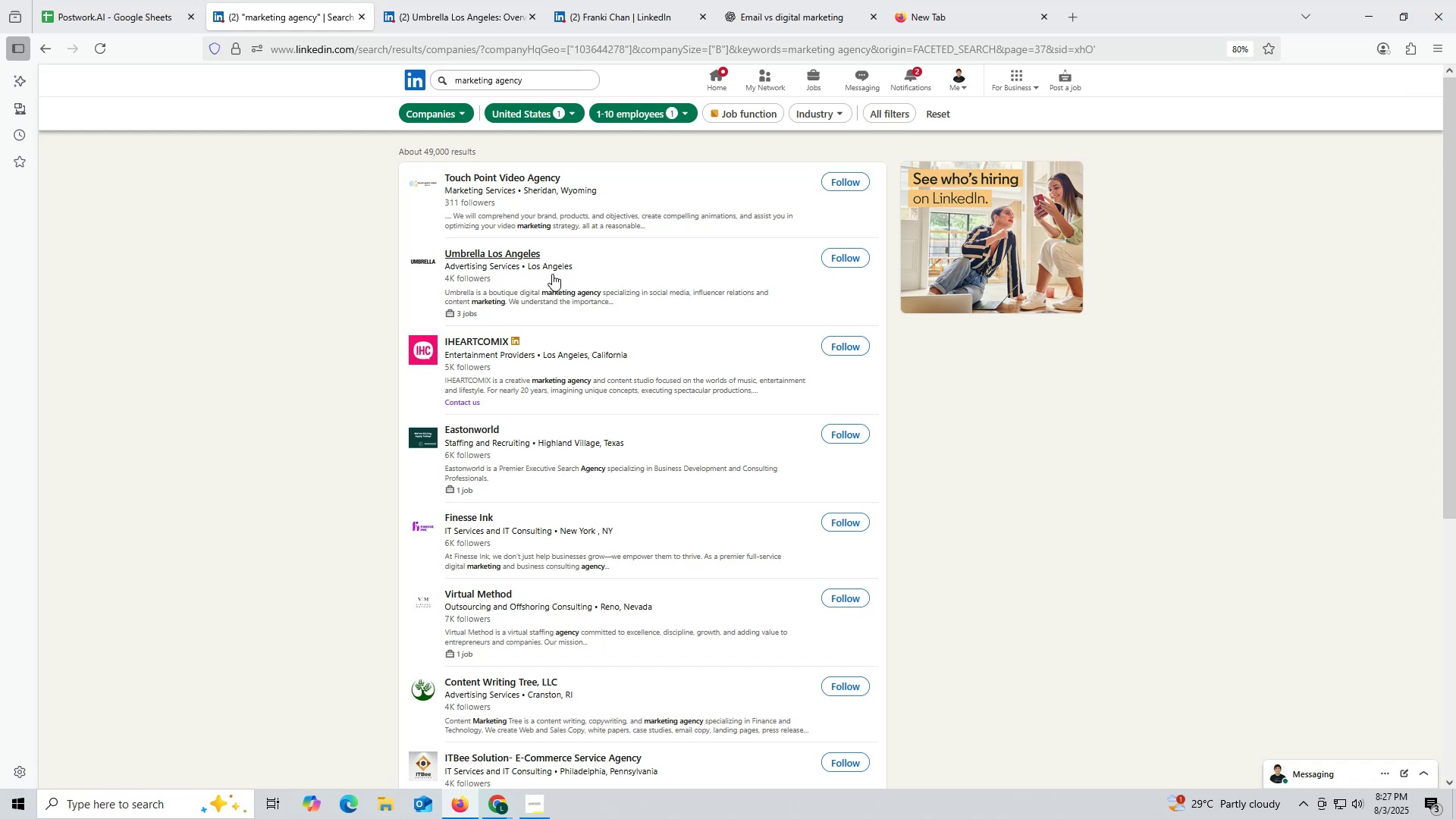 
left_click([463, 16])
 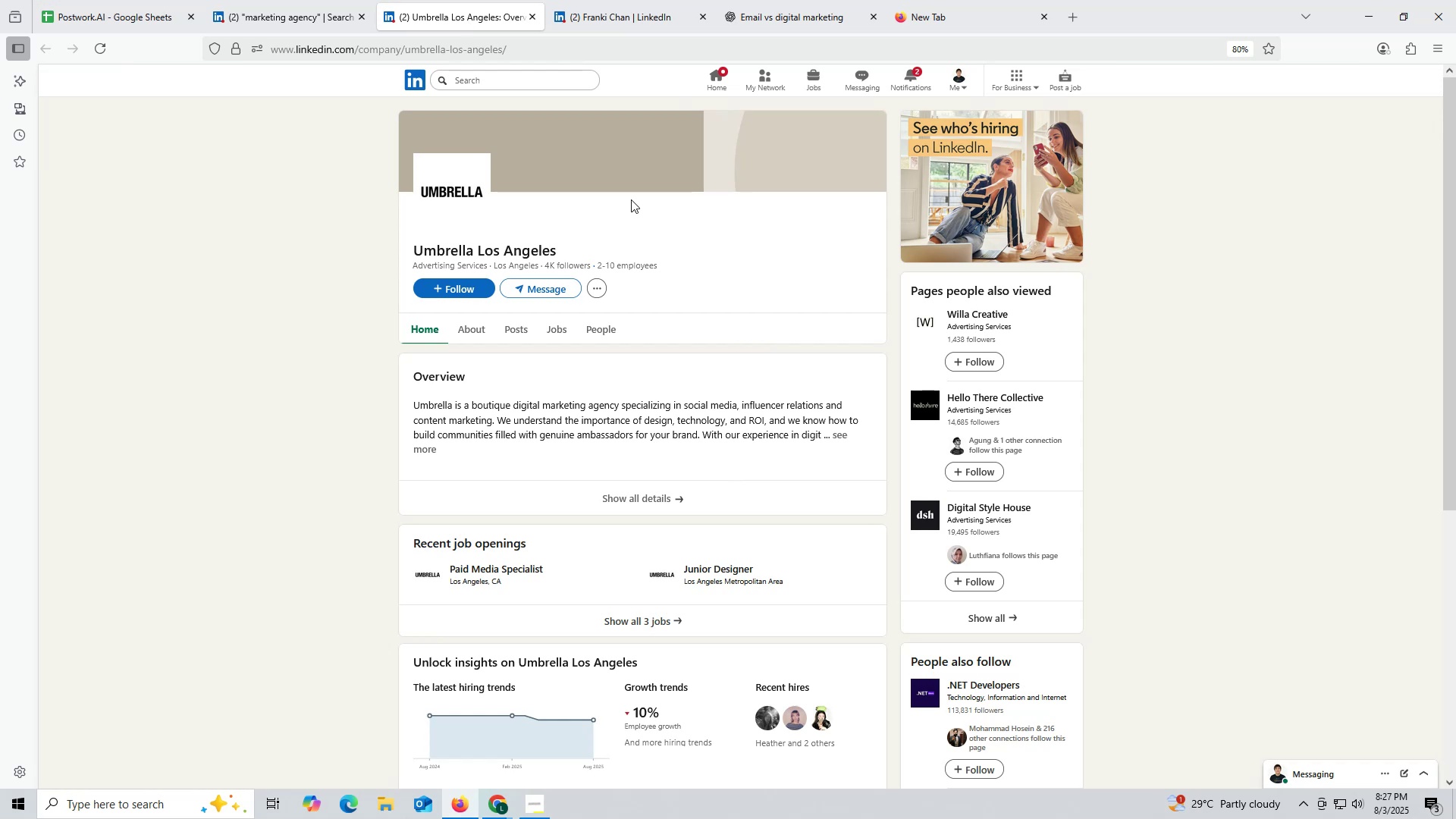 
left_click([511, 329])
 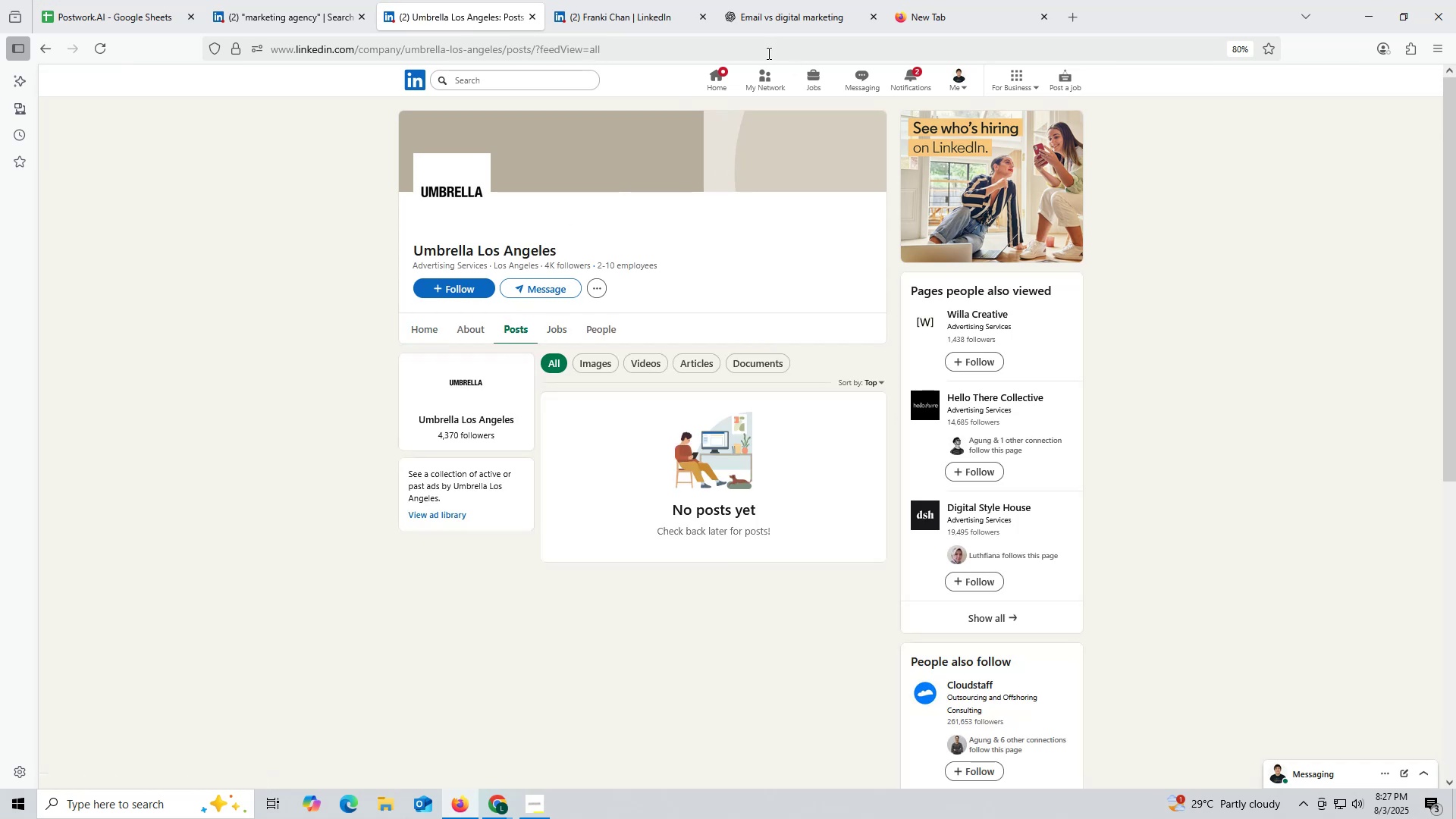 
left_click_drag(start_coordinate=[484, 15], to_coordinate=[493, 19])
 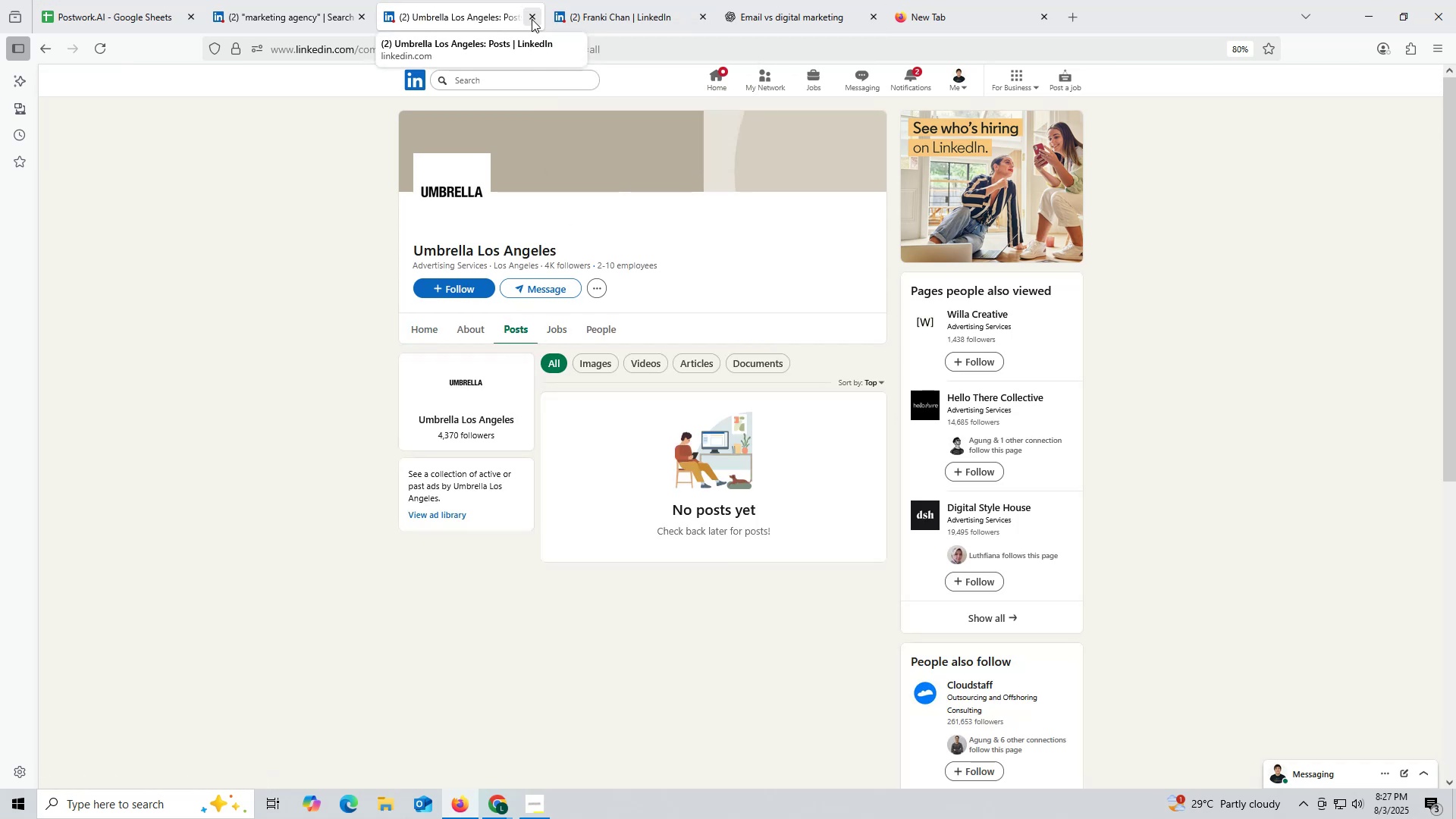 
left_click([532, 18])
 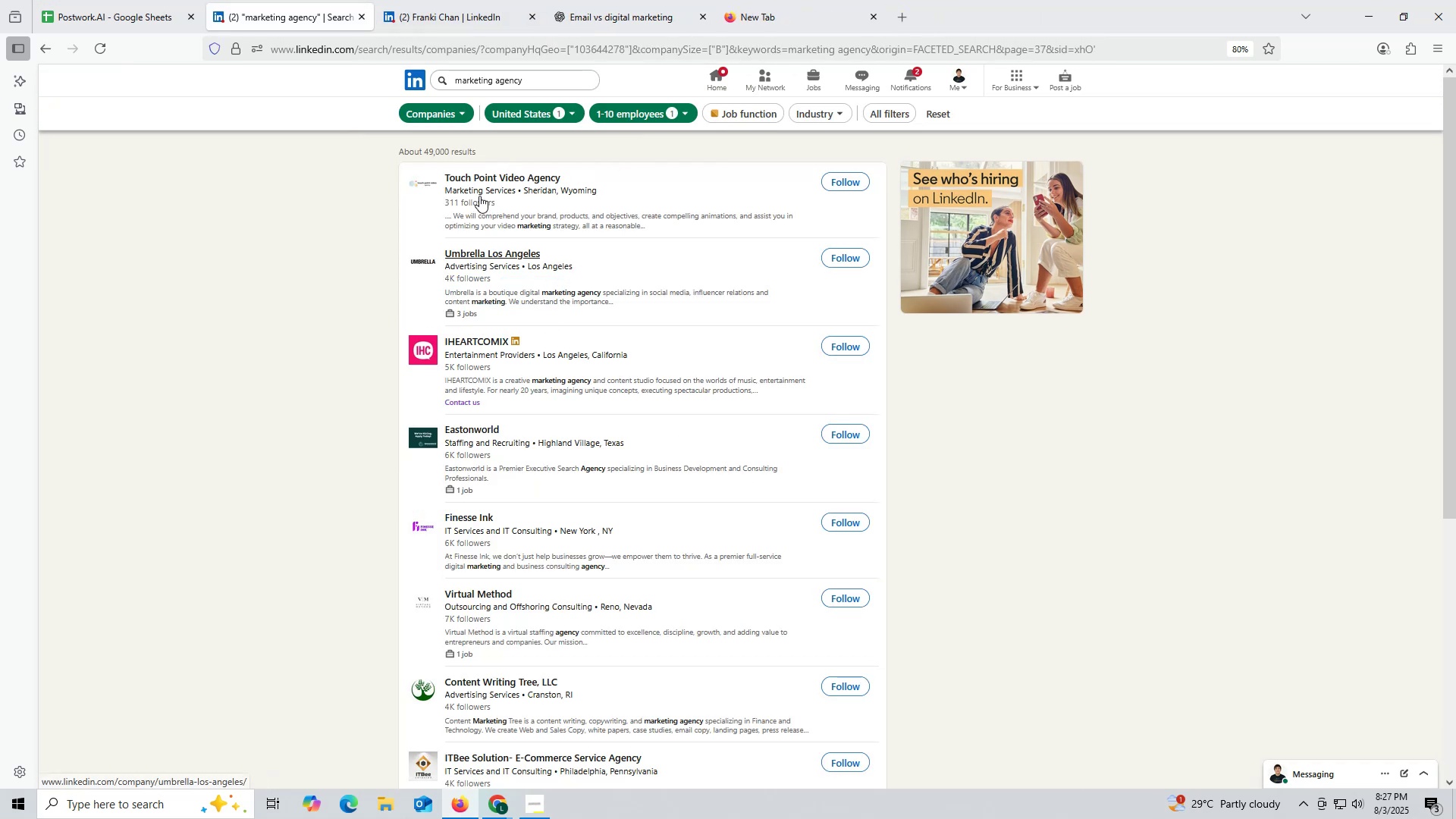 
right_click([477, 182])
 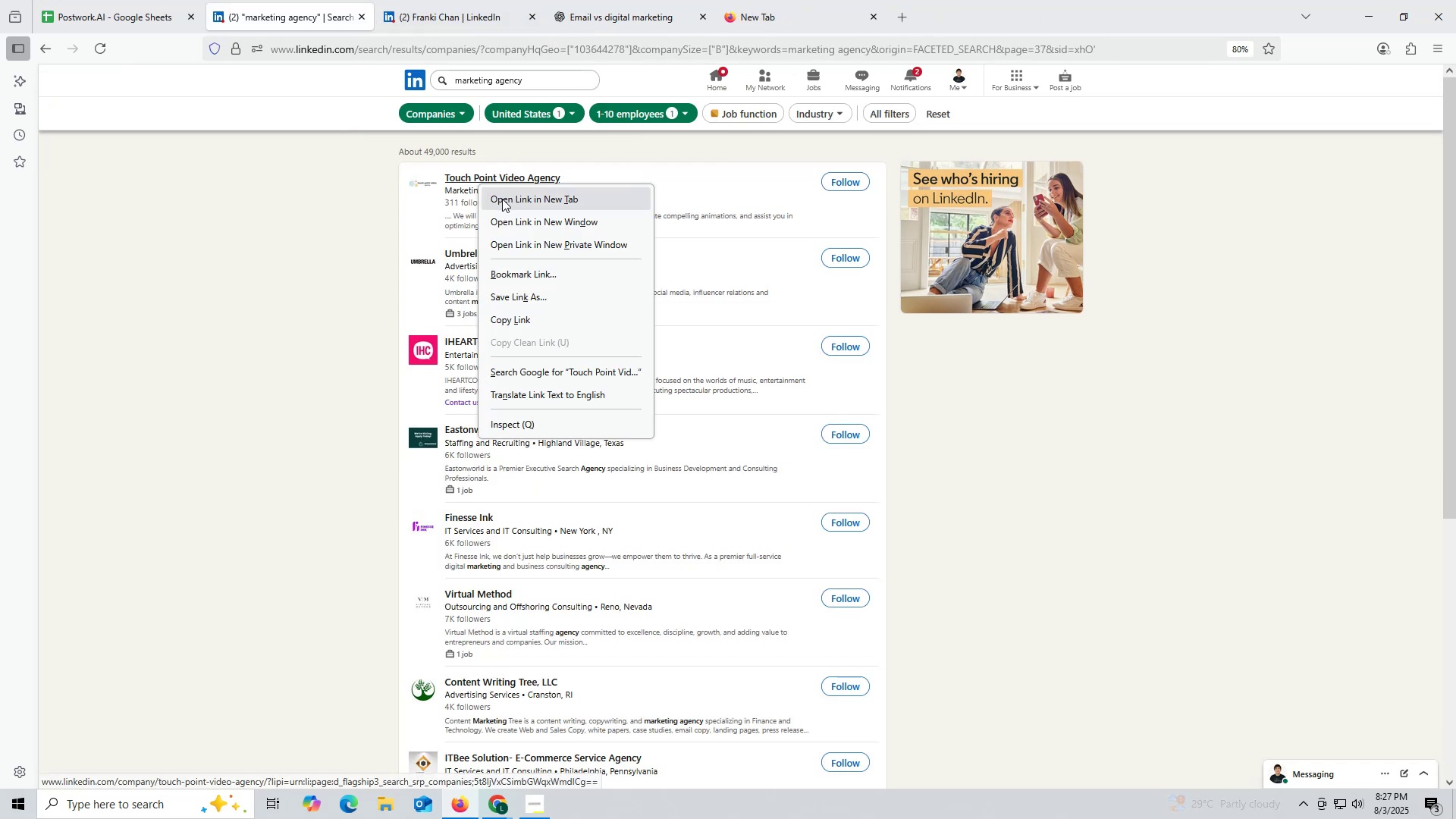 
left_click([502, 199])
 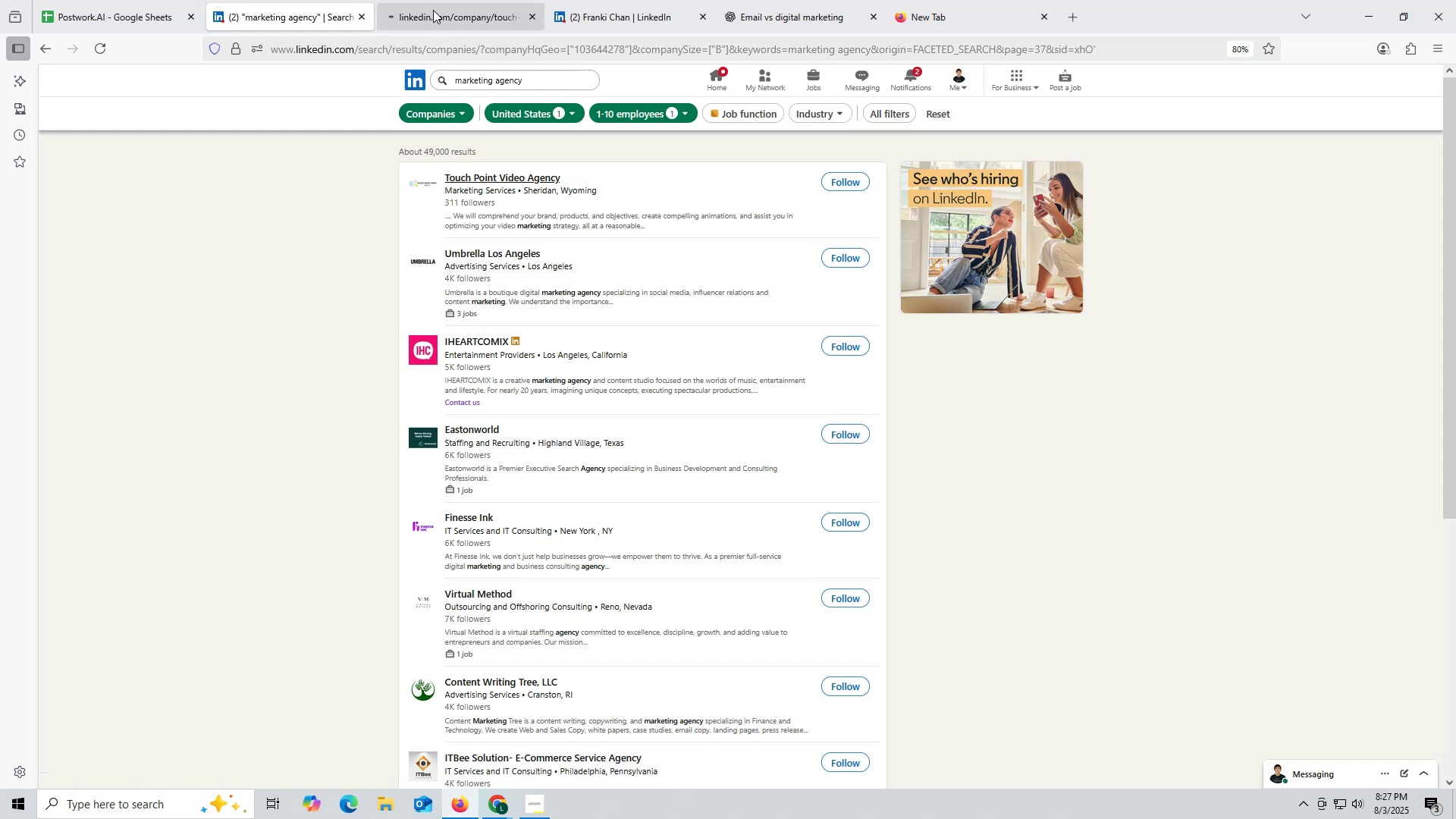 
left_click([433, 10])
 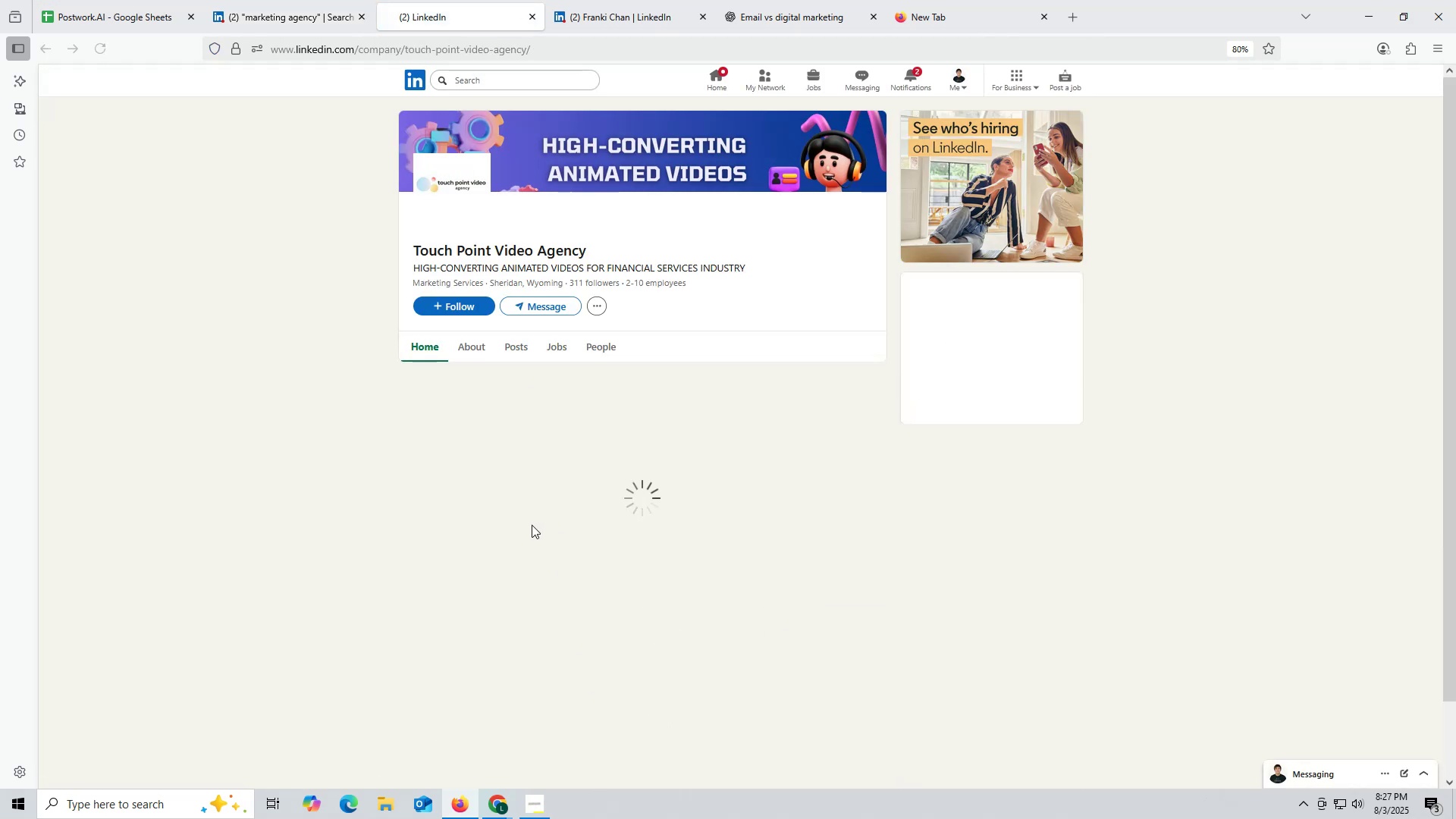 
left_click([518, 351])
 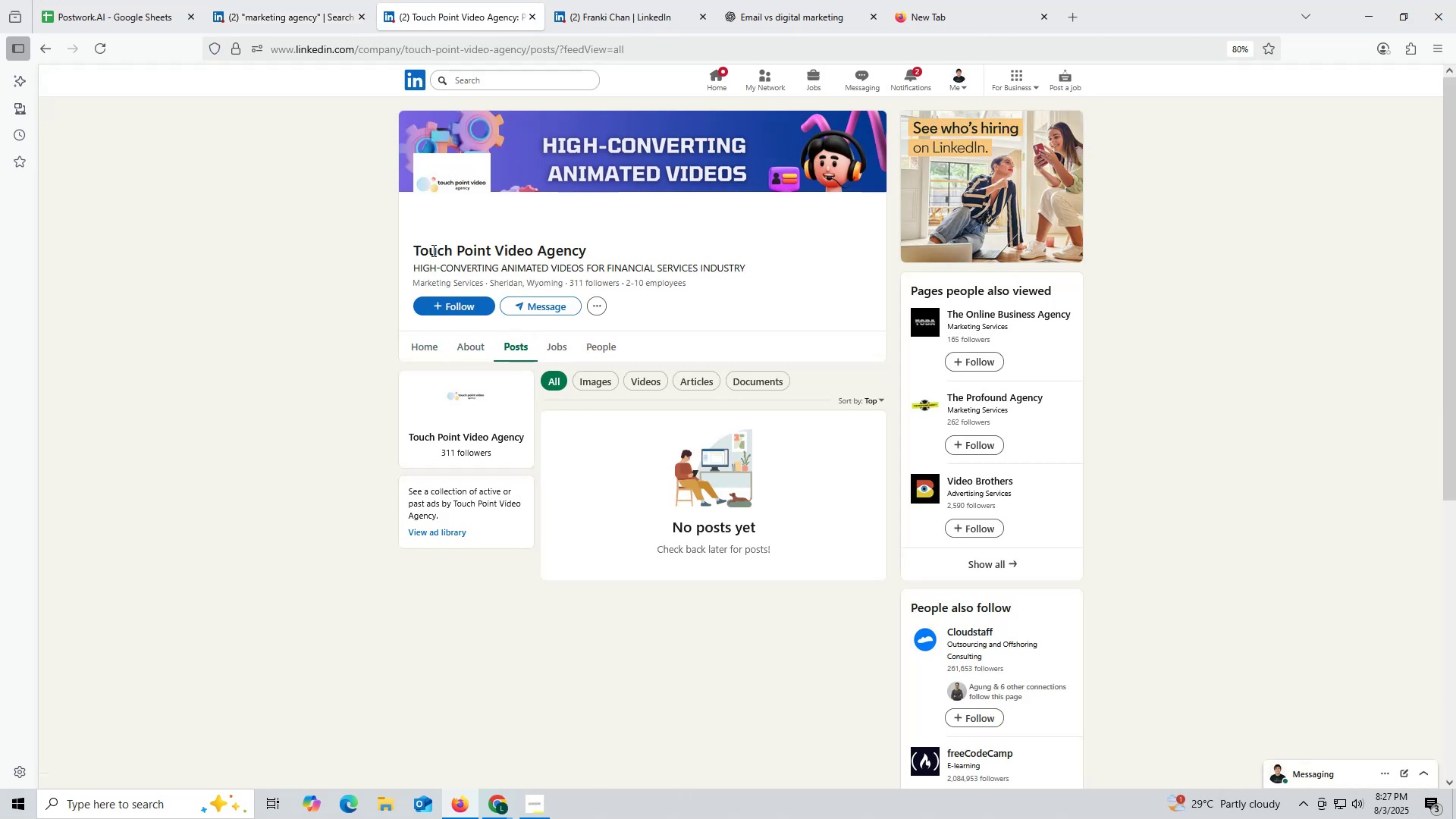 
left_click_drag(start_coordinate=[482, 24], to_coordinate=[487, 24])
 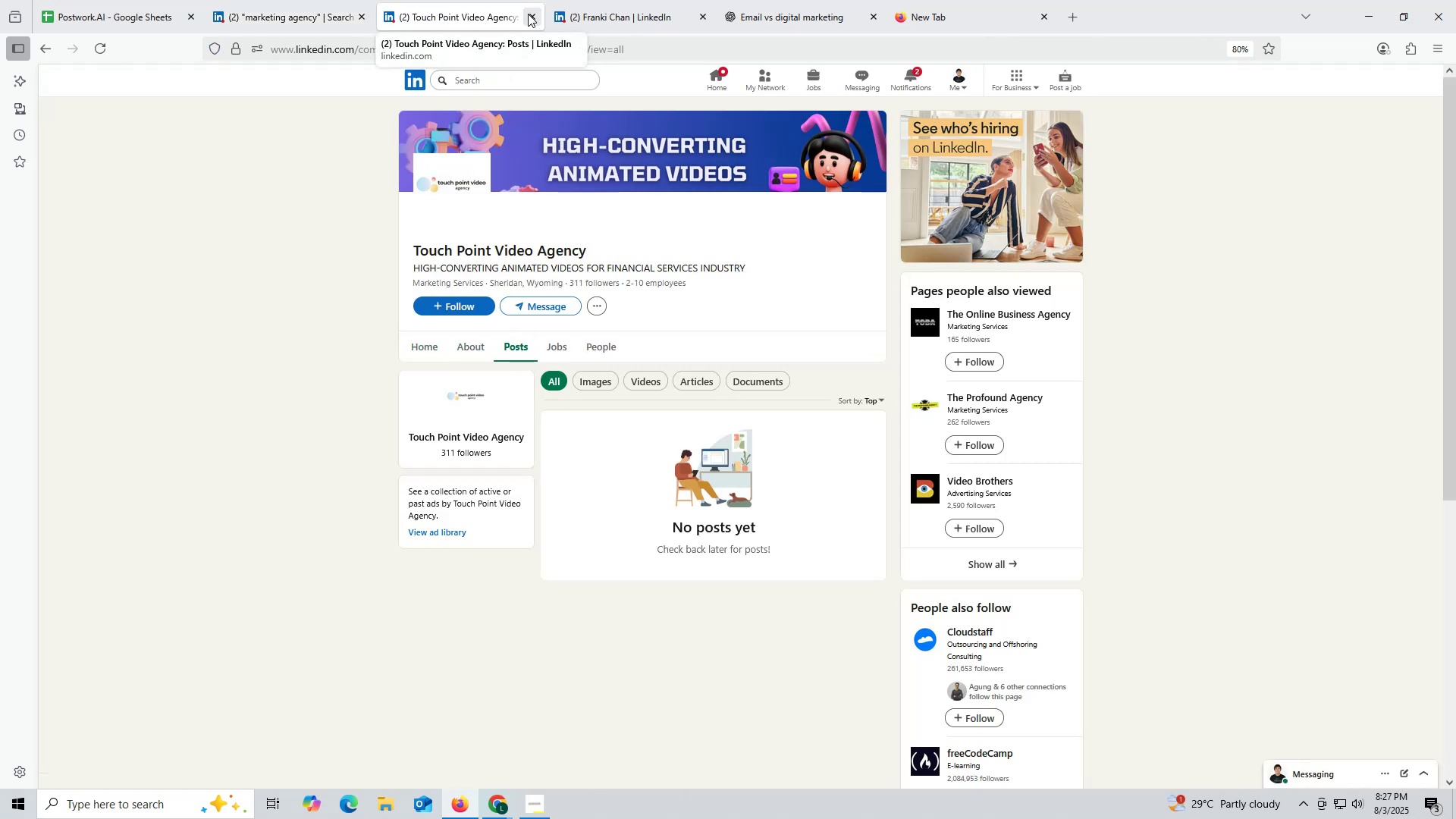 
double_click([528, 14])
 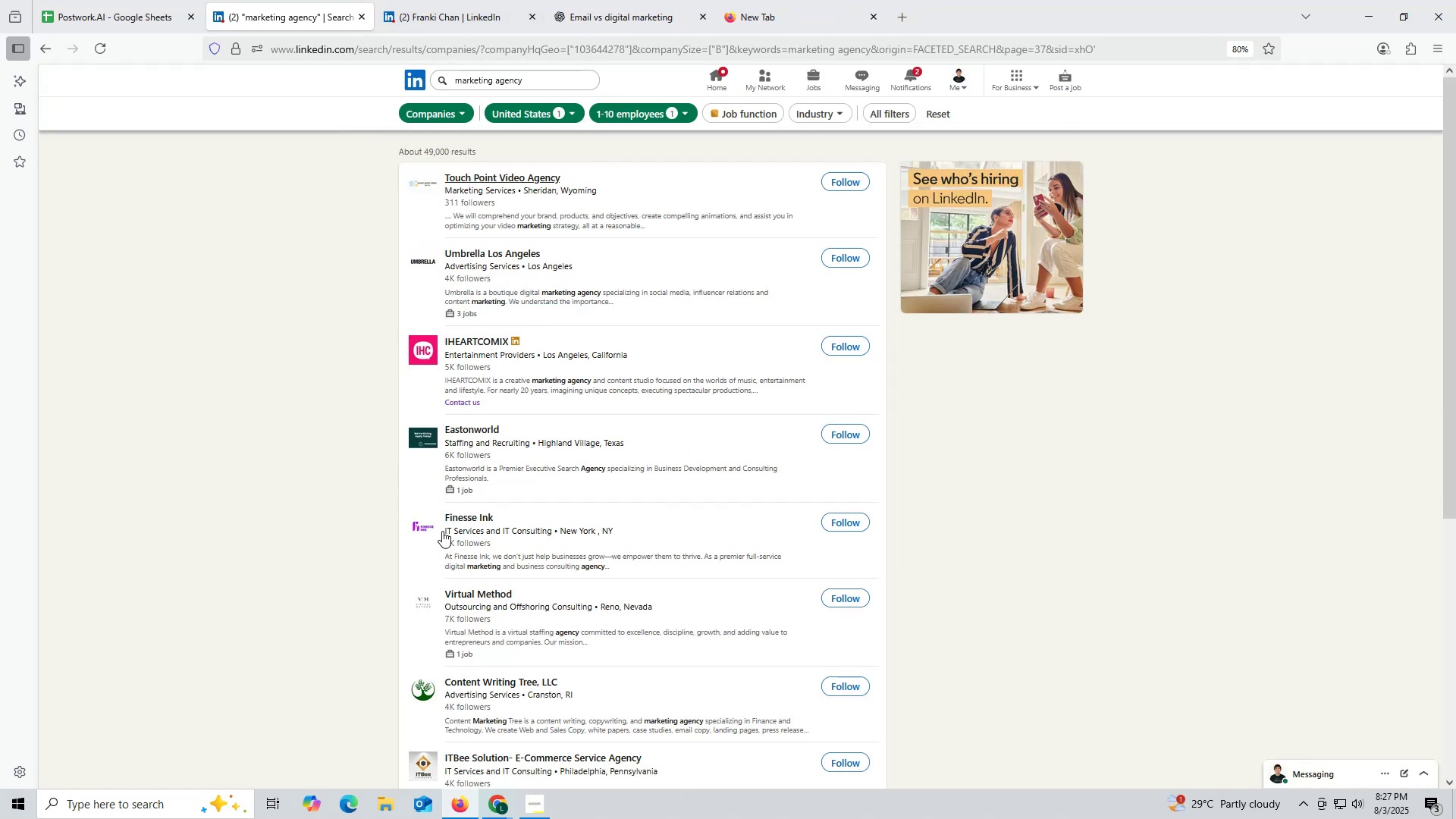 
scroll: coordinate [447, 529], scroll_direction: down, amount: 7.0
 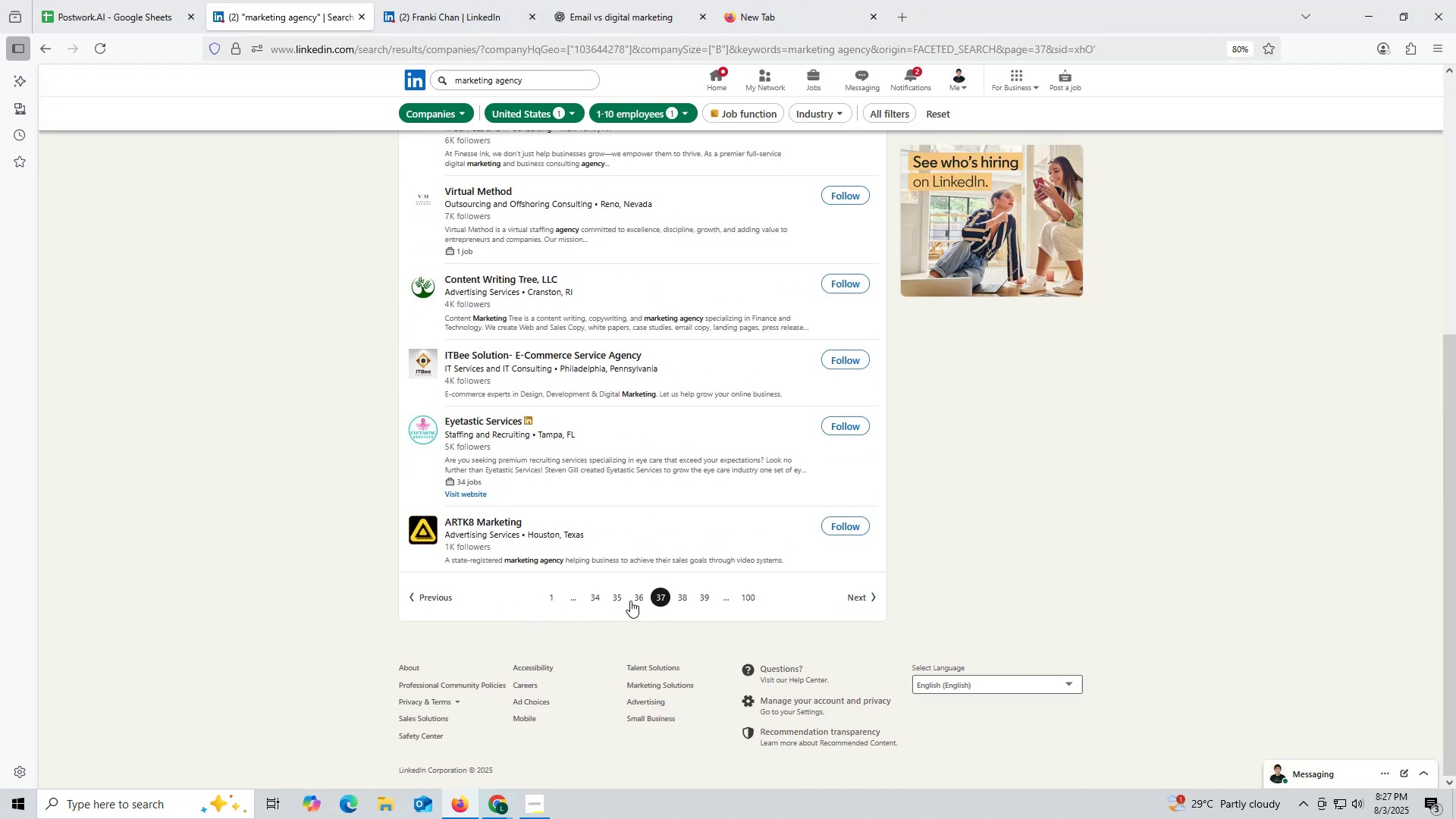 
left_click([640, 601])
 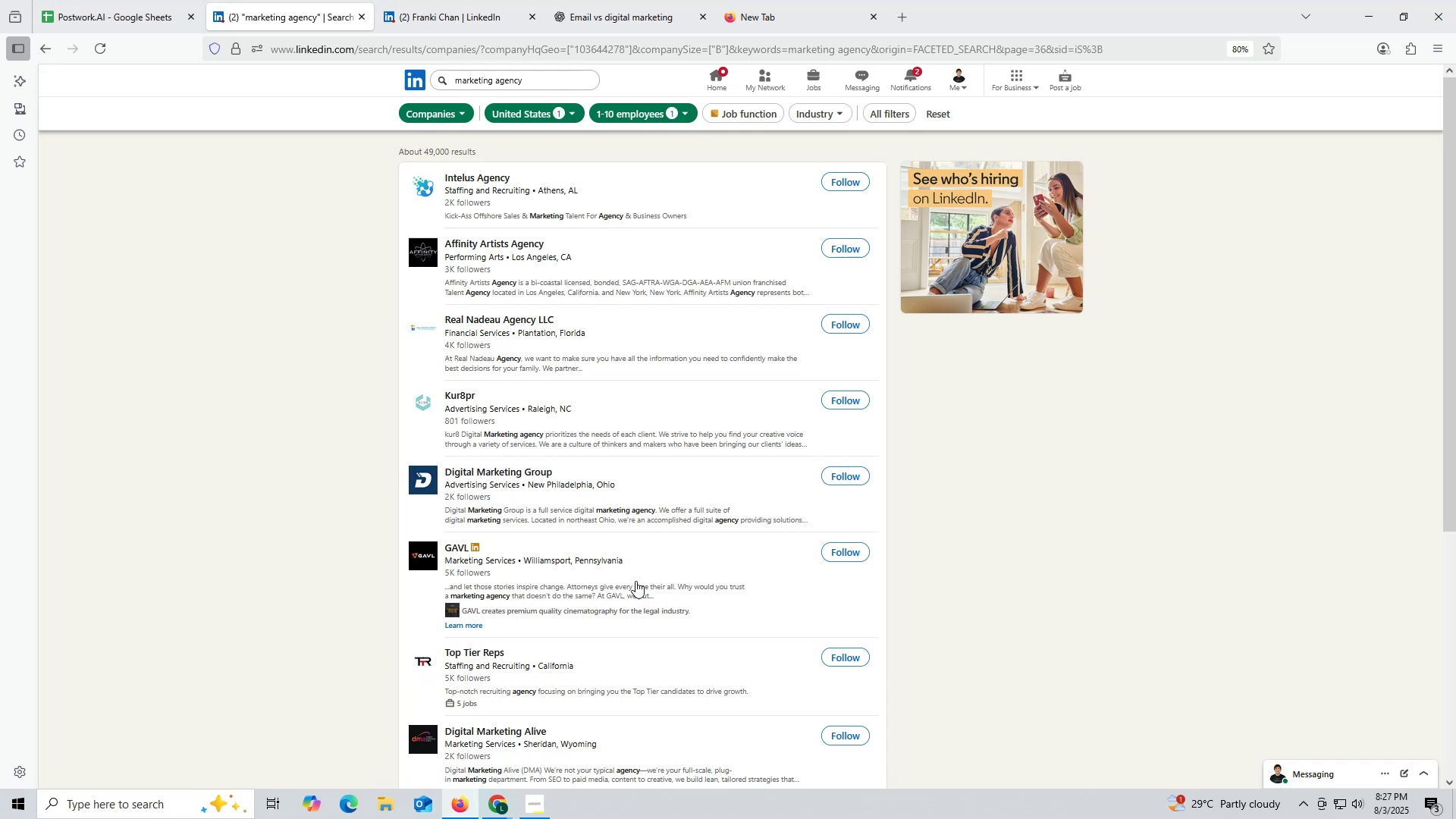 
scroll: coordinate [632, 573], scroll_direction: down, amount: 6.0
 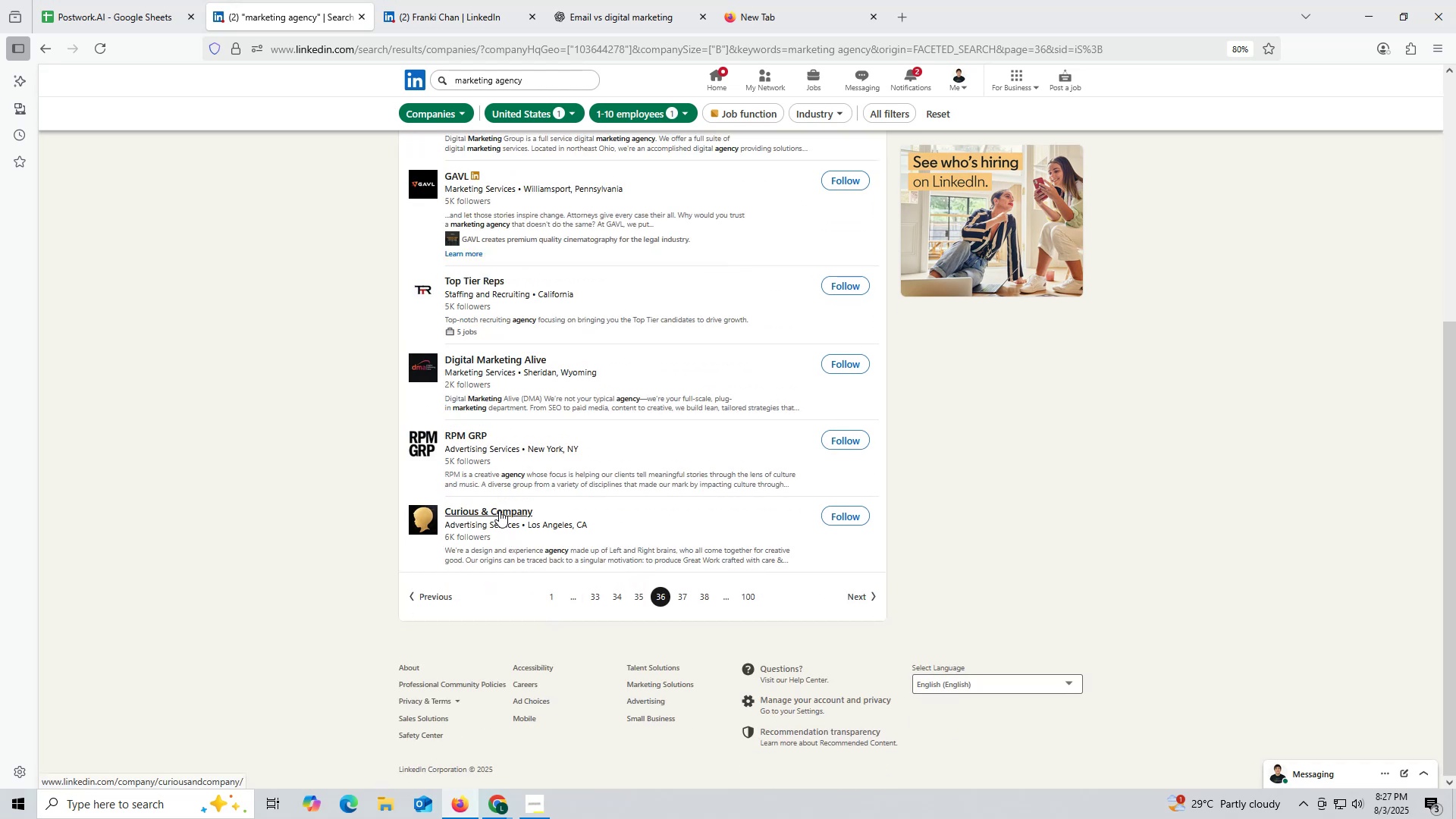 
right_click([499, 510])
 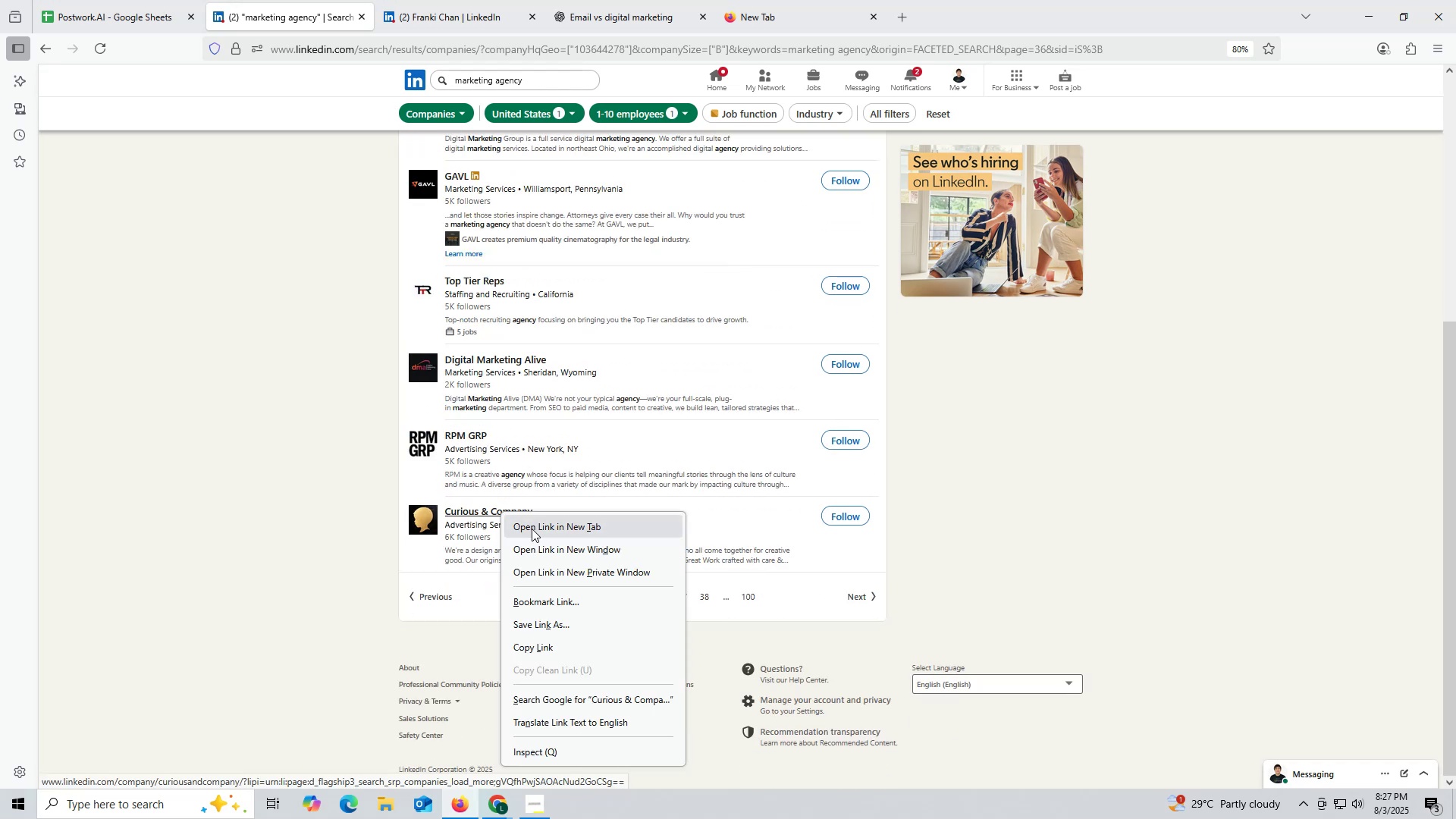 
left_click([532, 529])
 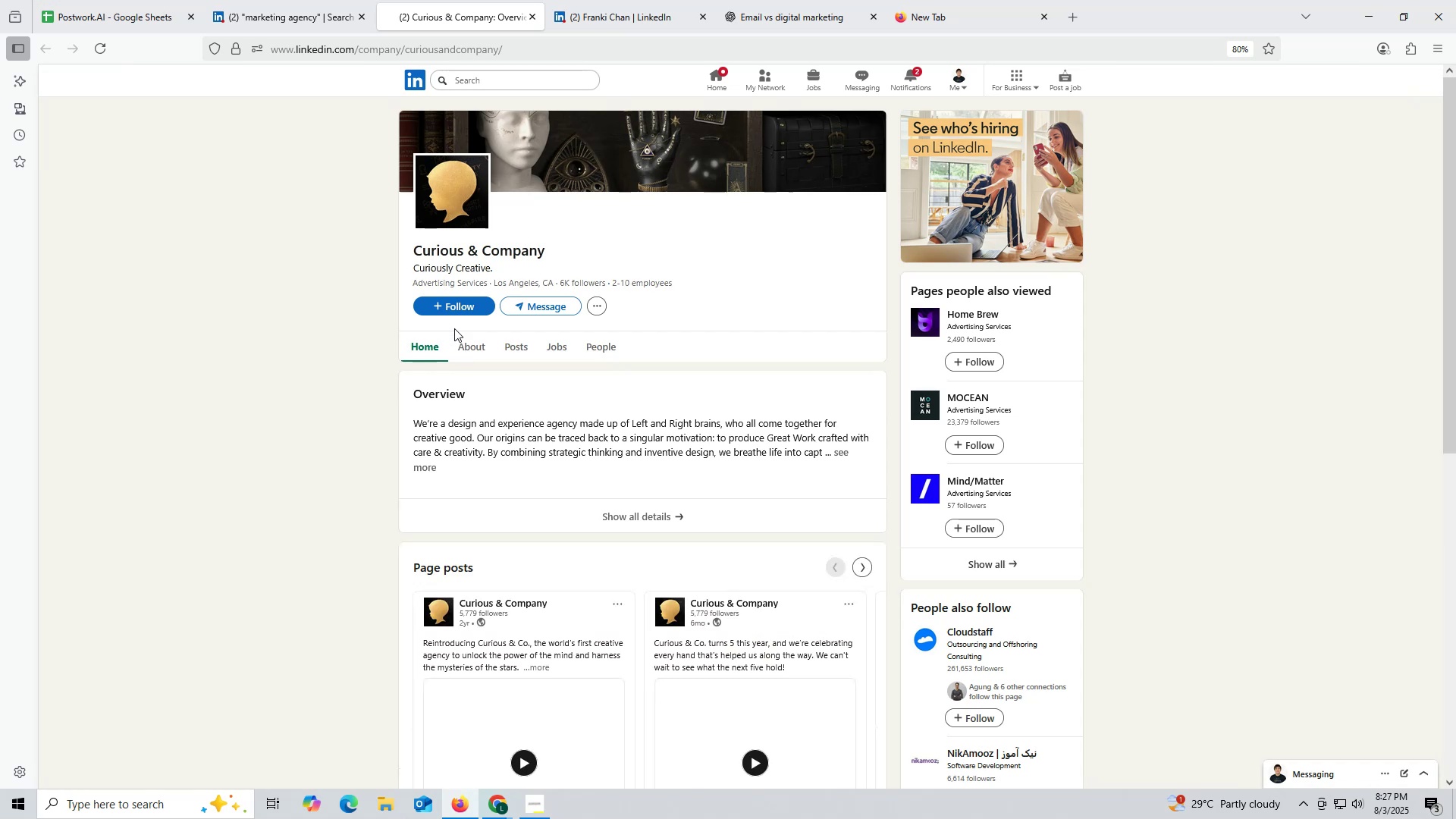 
left_click([522, 347])
 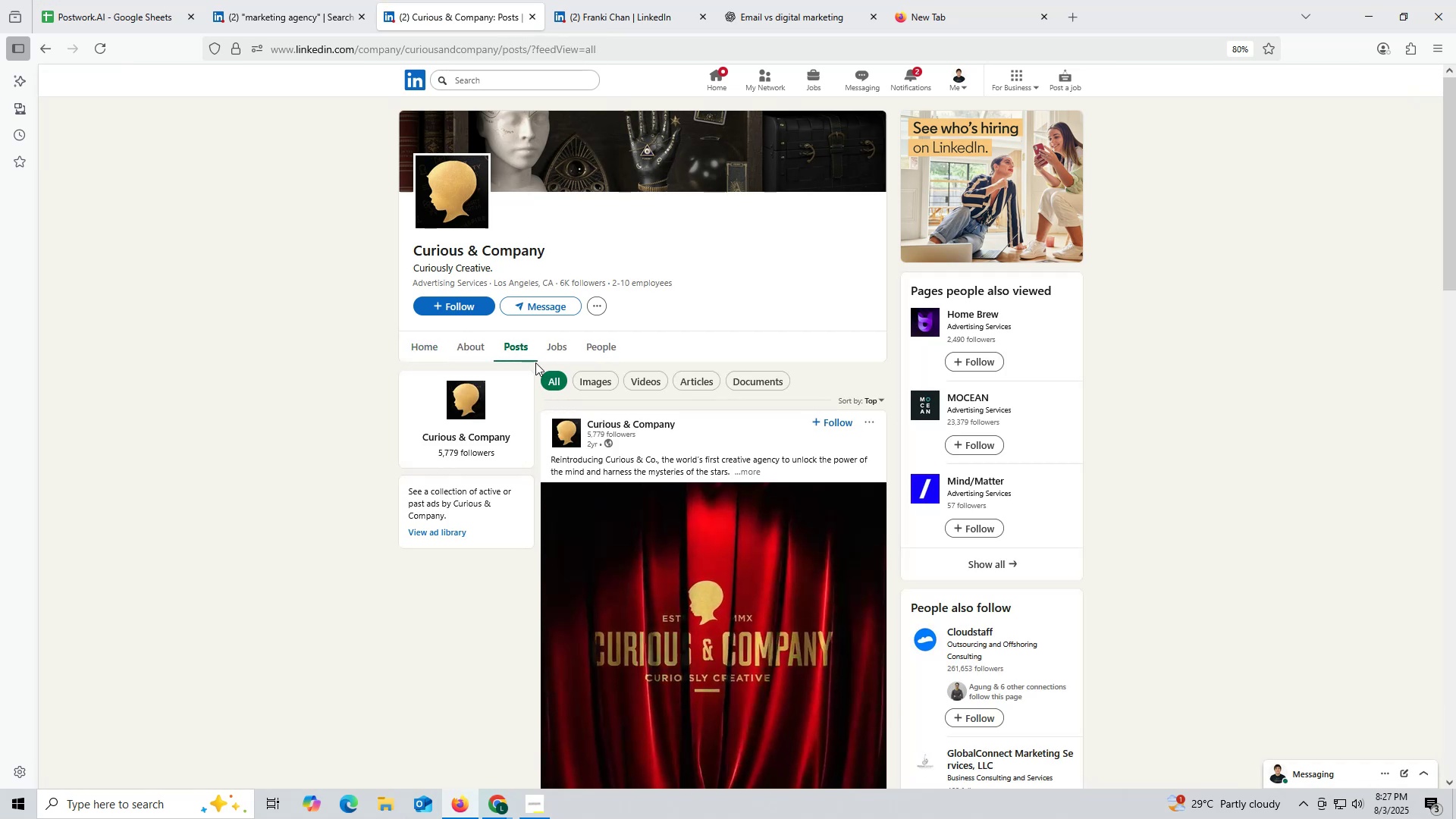 
left_click_drag(start_coordinate=[469, 18], to_coordinate=[472, 18])
 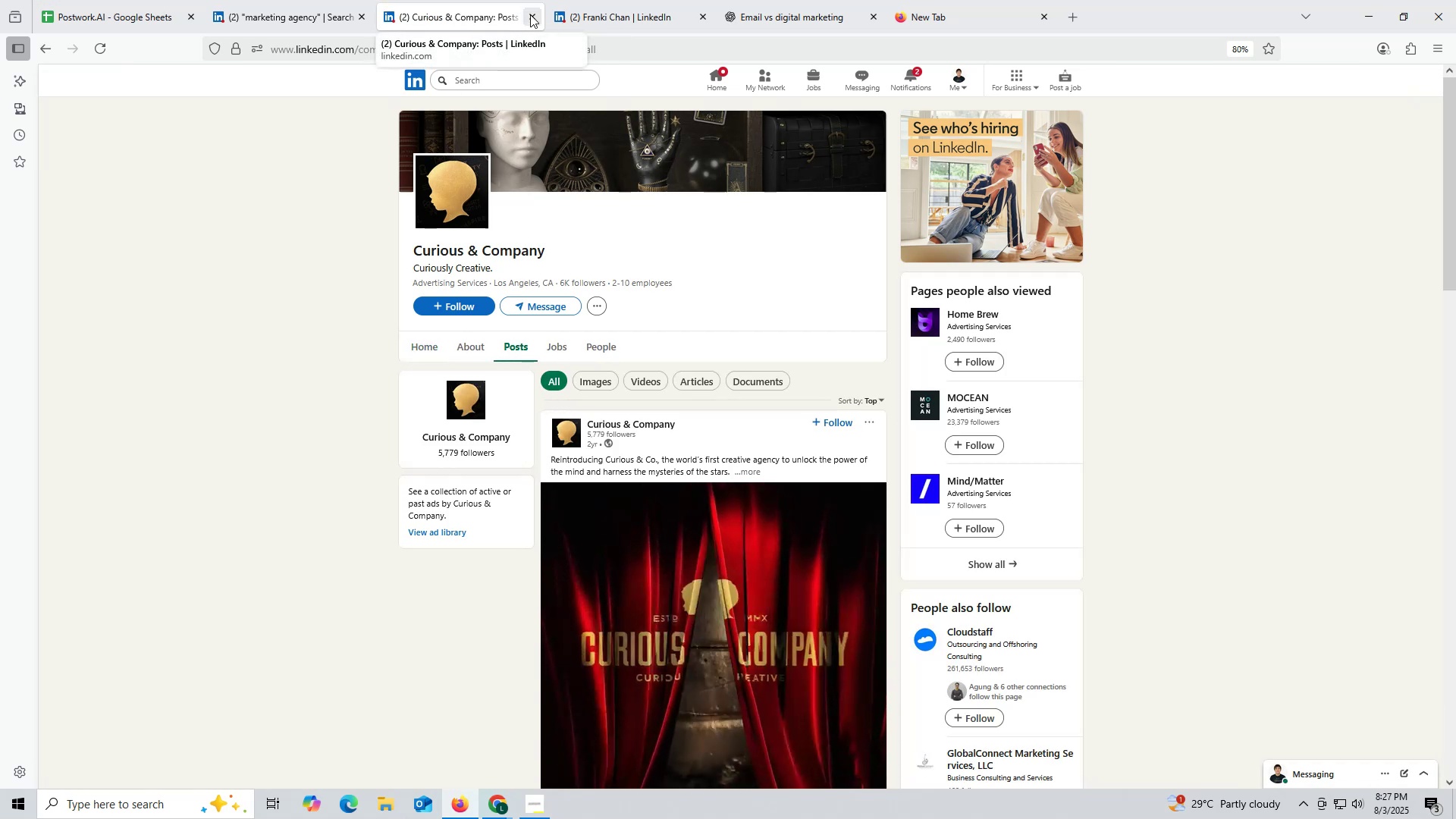 
left_click([530, 14])
 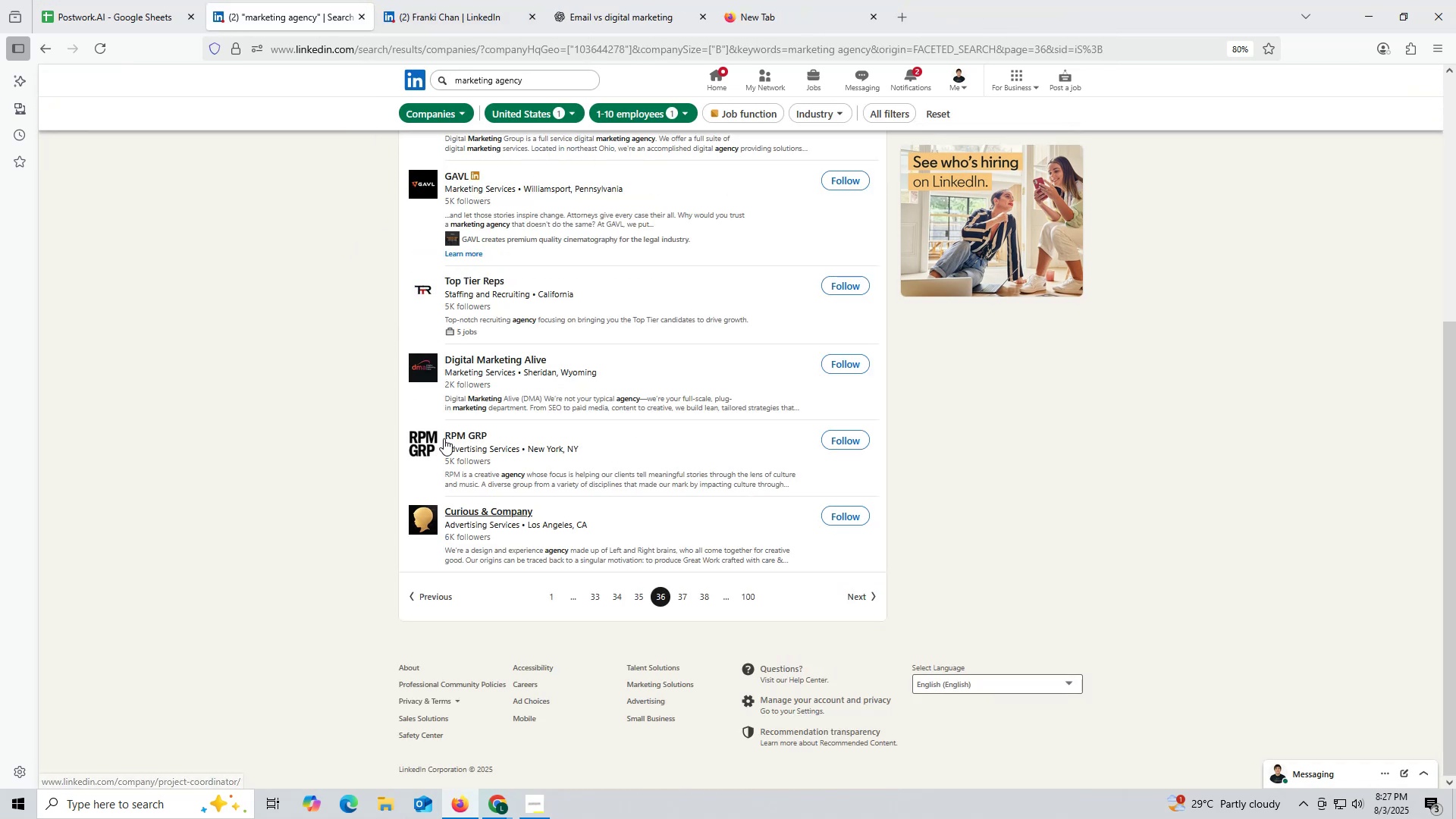 
right_click([457, 436])
 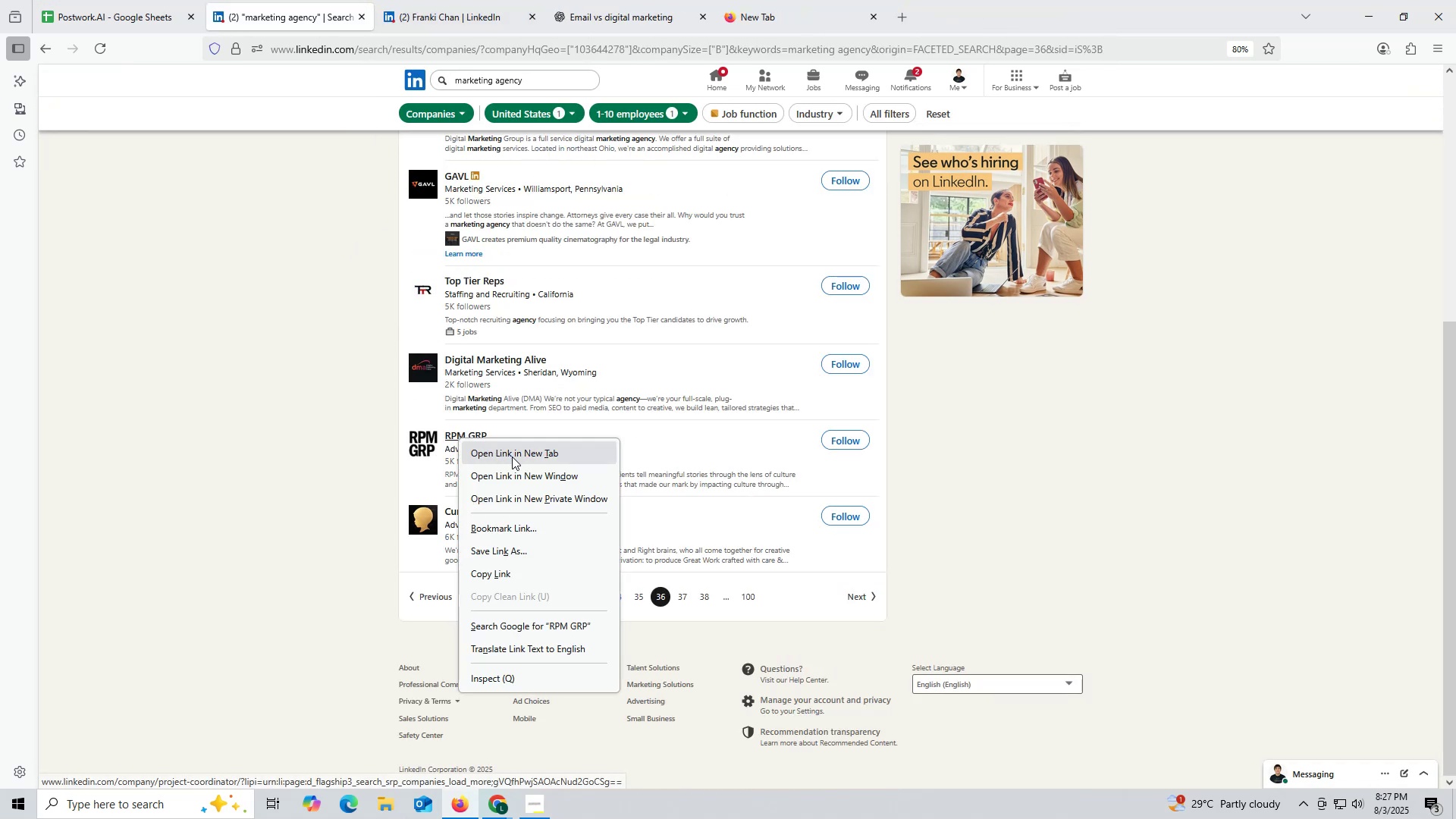 
left_click([512, 457])
 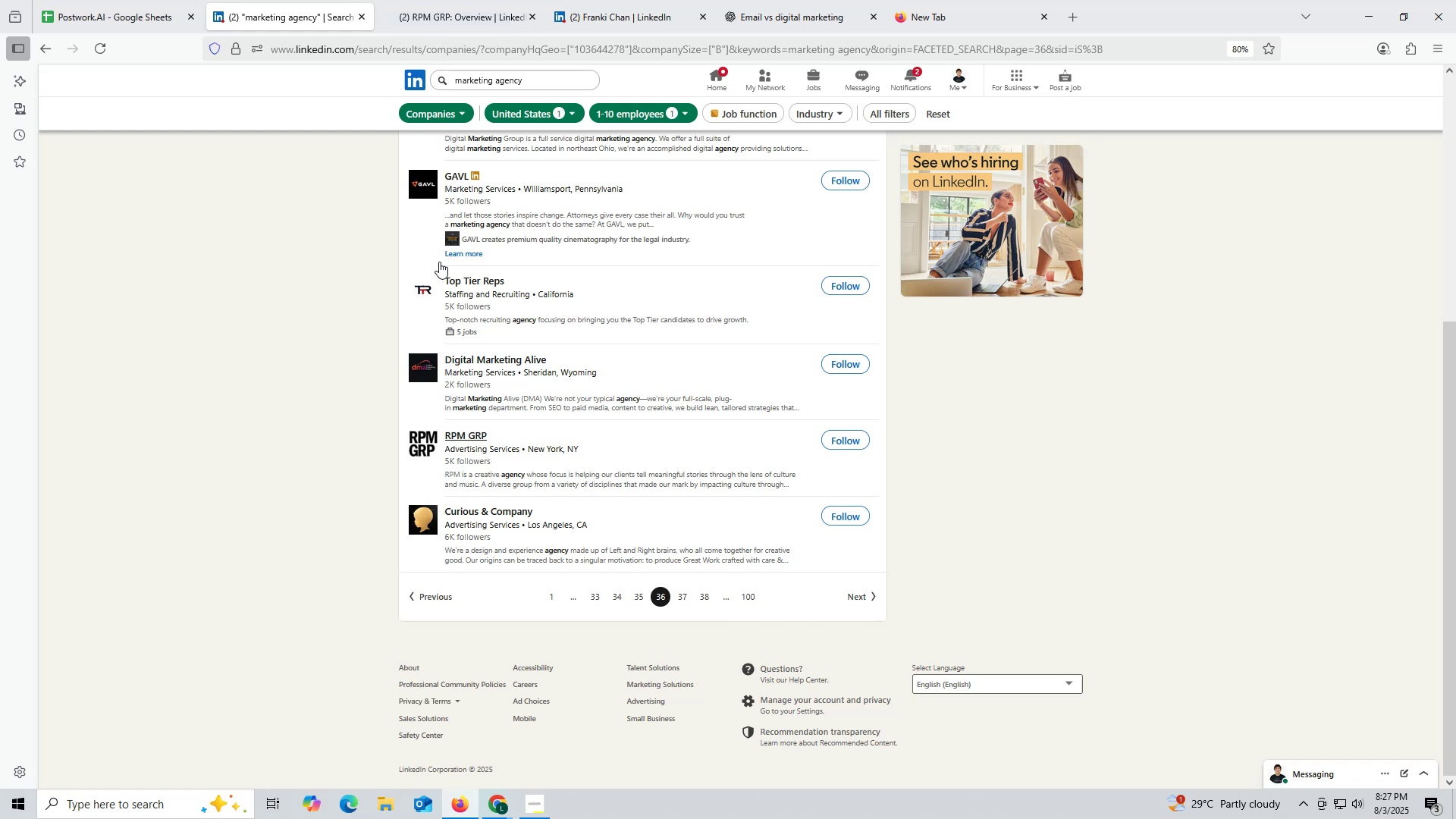 
left_click([447, 16])
 